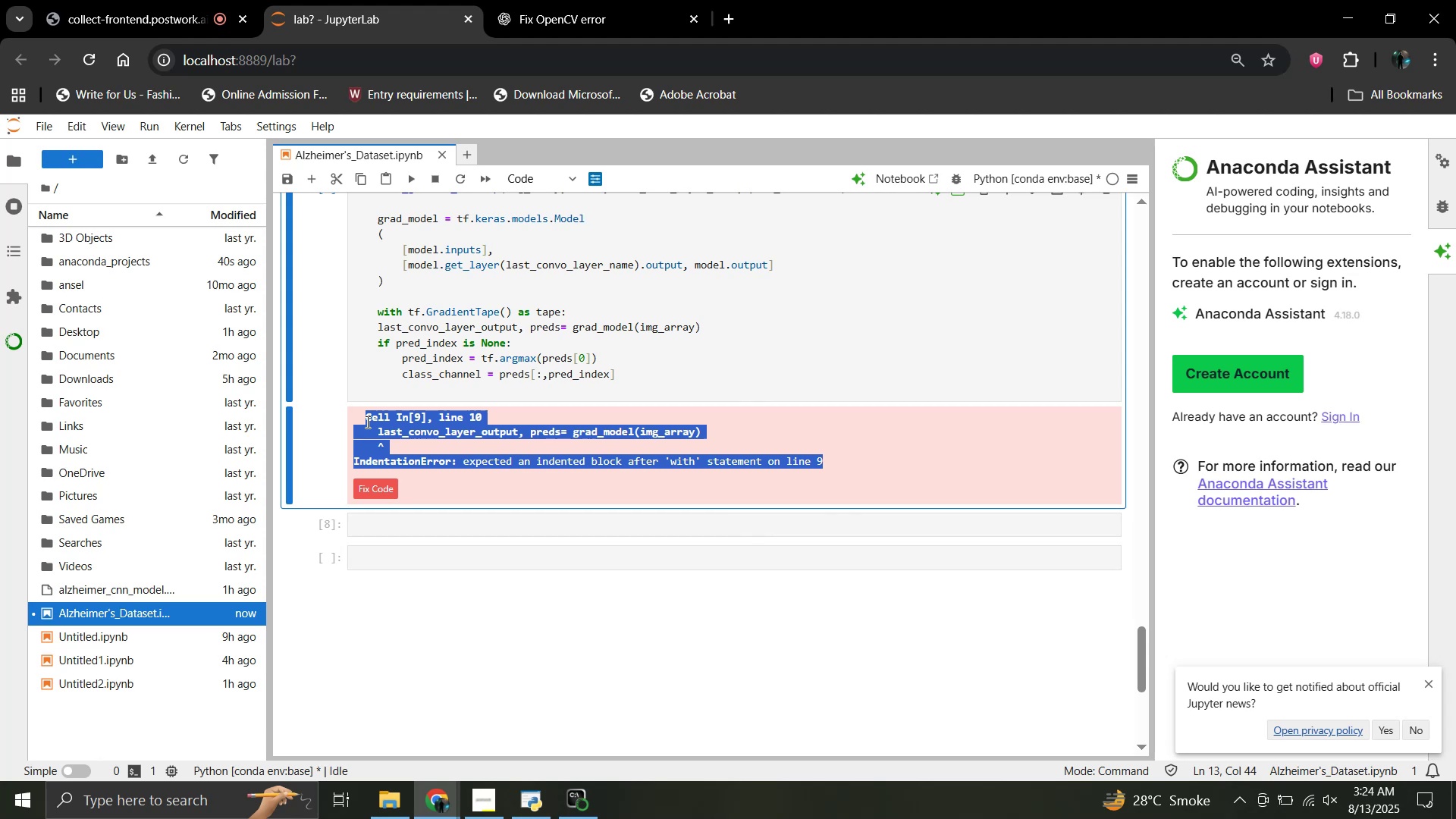 
key(Control+C)
 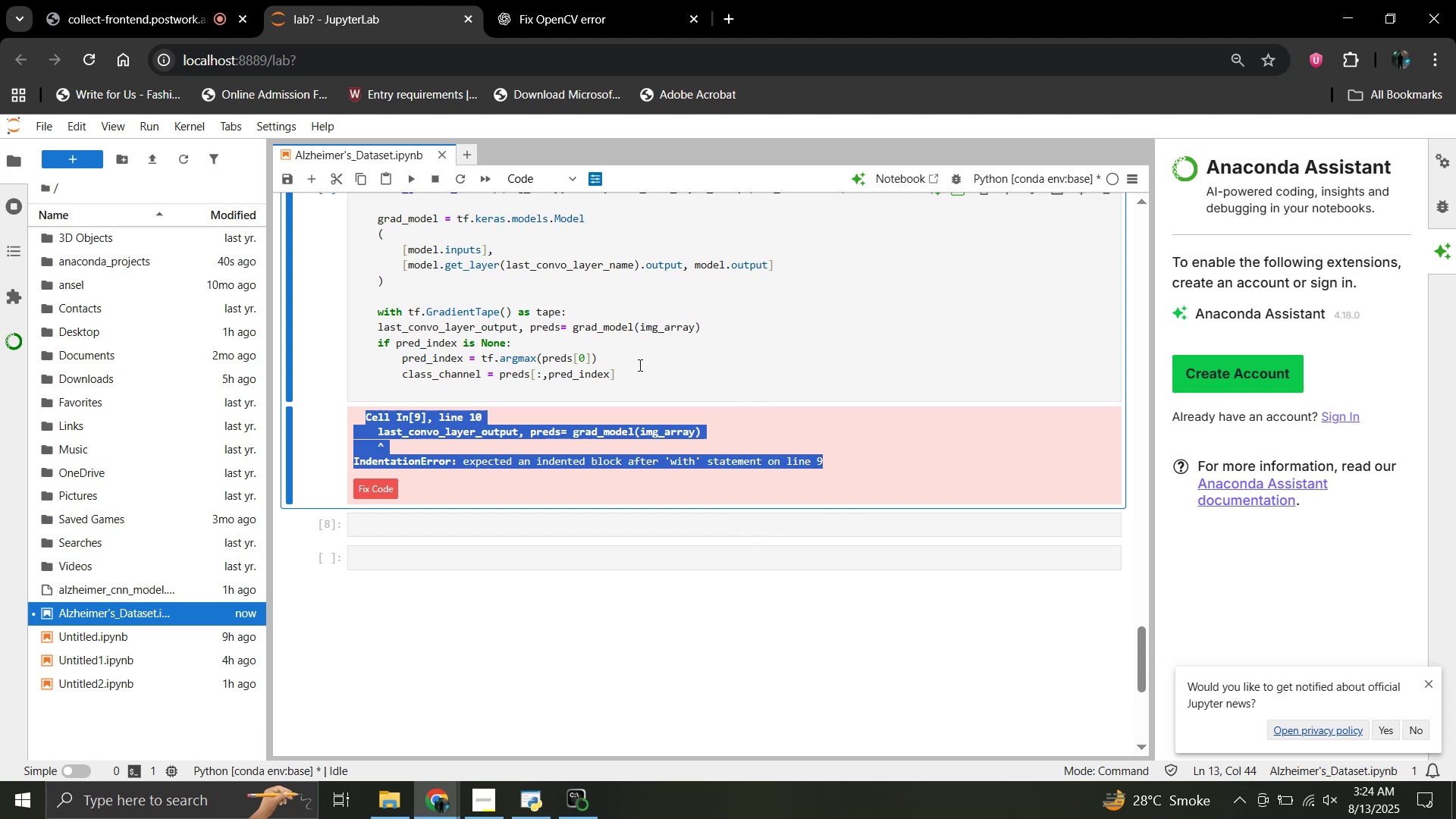 
left_click([639, 365])
 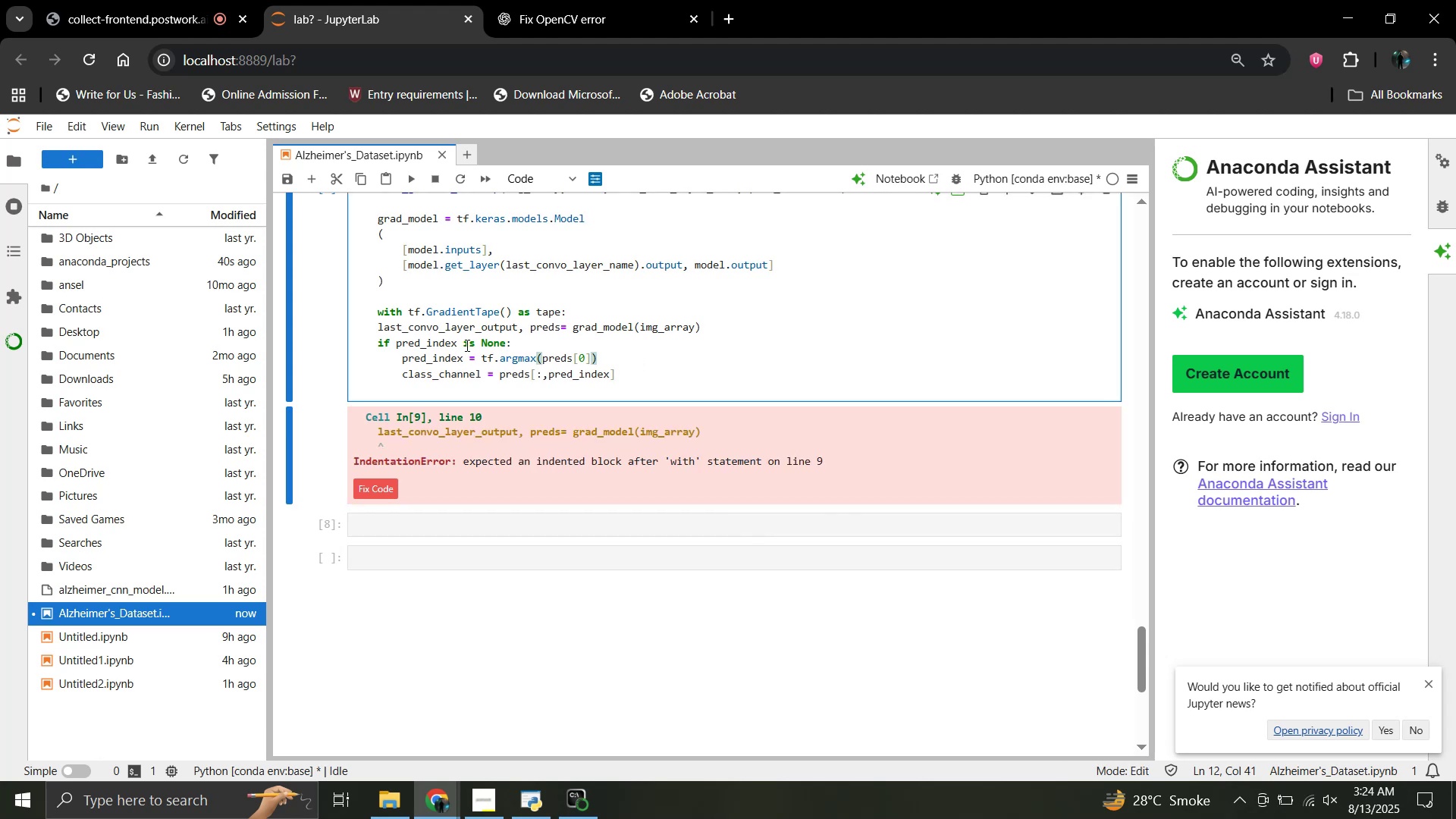 
wait(7.63)
 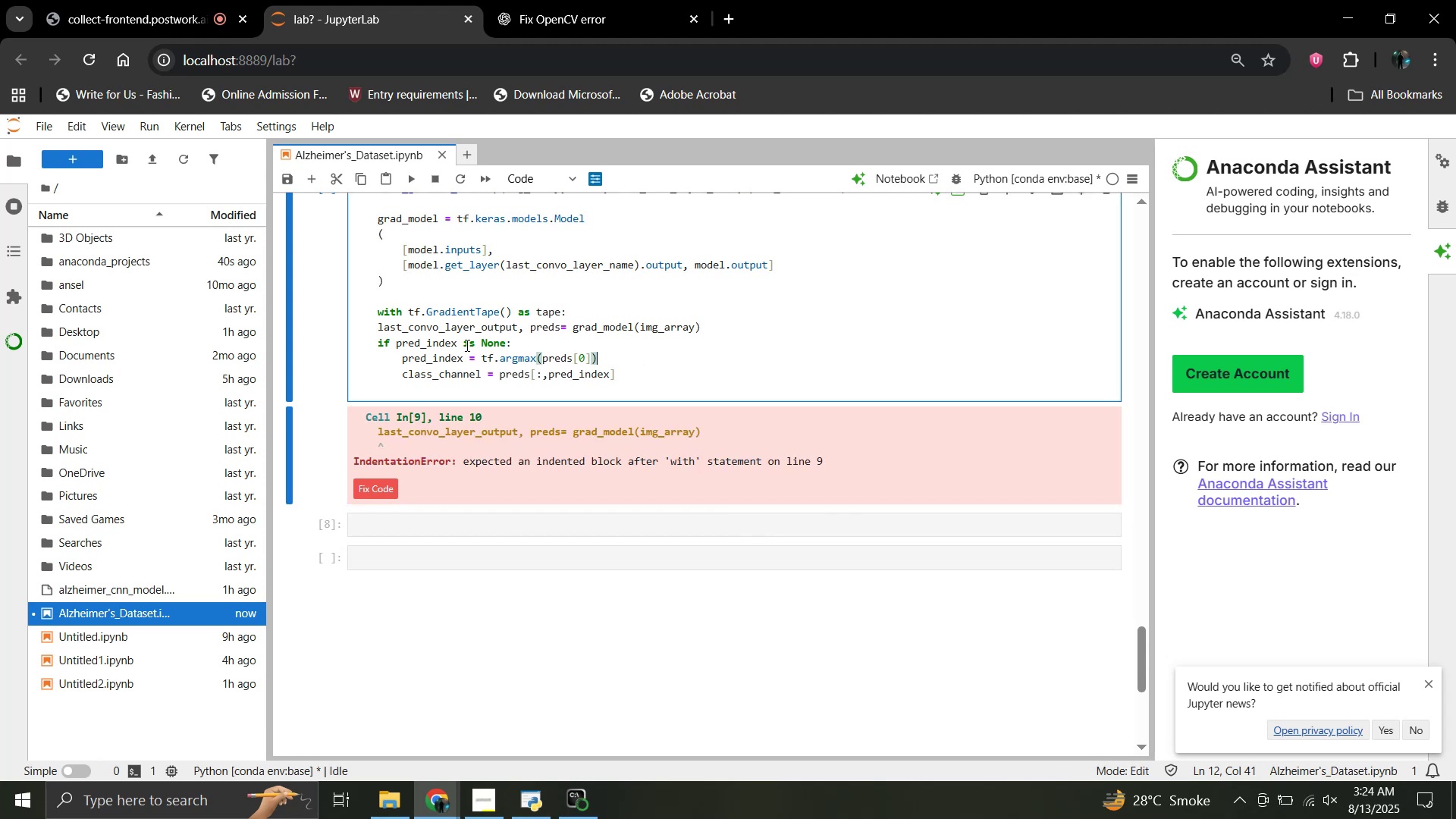 
scroll: coordinate [595, 391], scroll_direction: up, amount: 2.0
 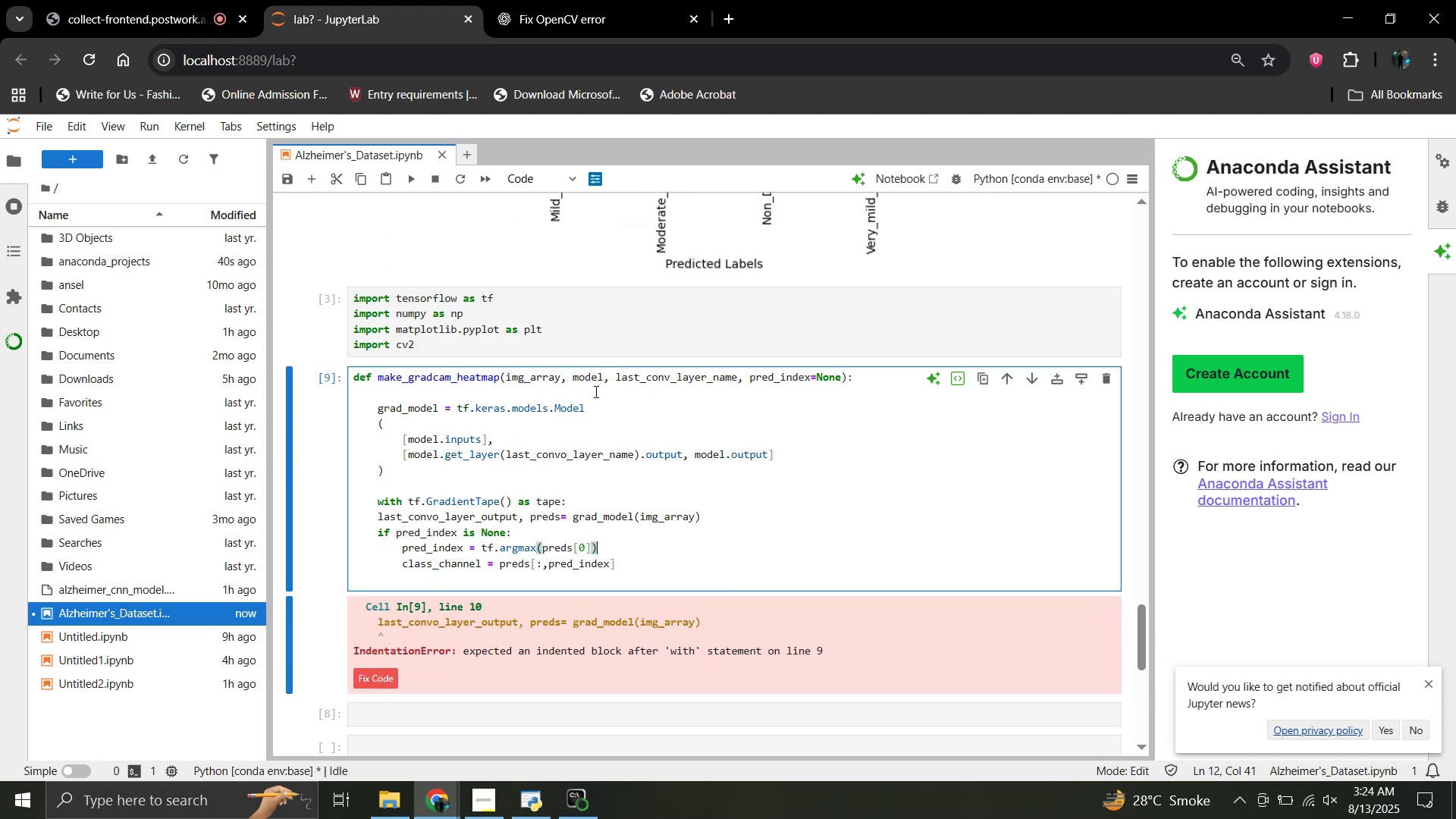 
scroll: coordinate [595, 391], scroll_direction: down, amount: 1.0
 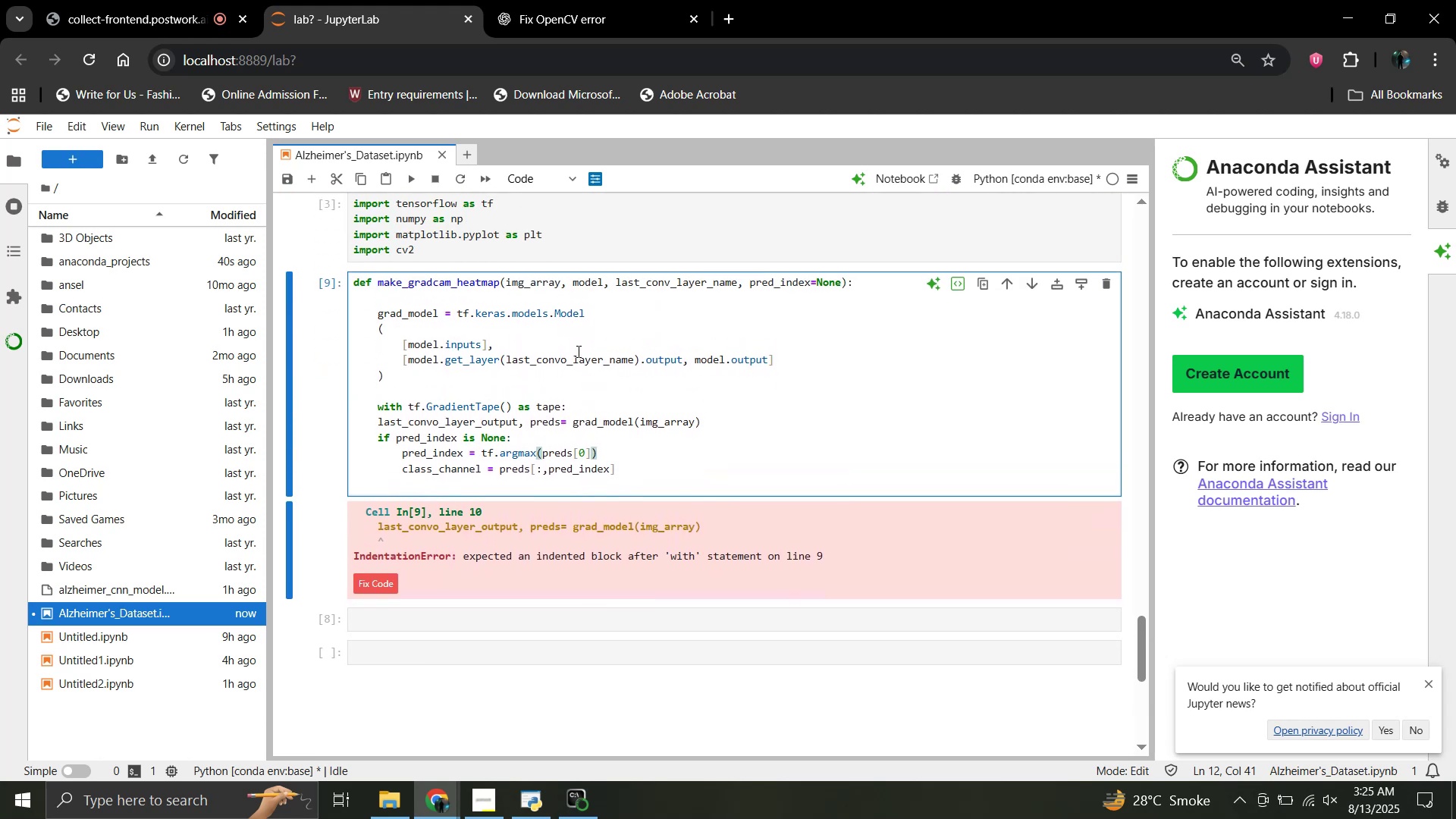 
key(Control+Z)
 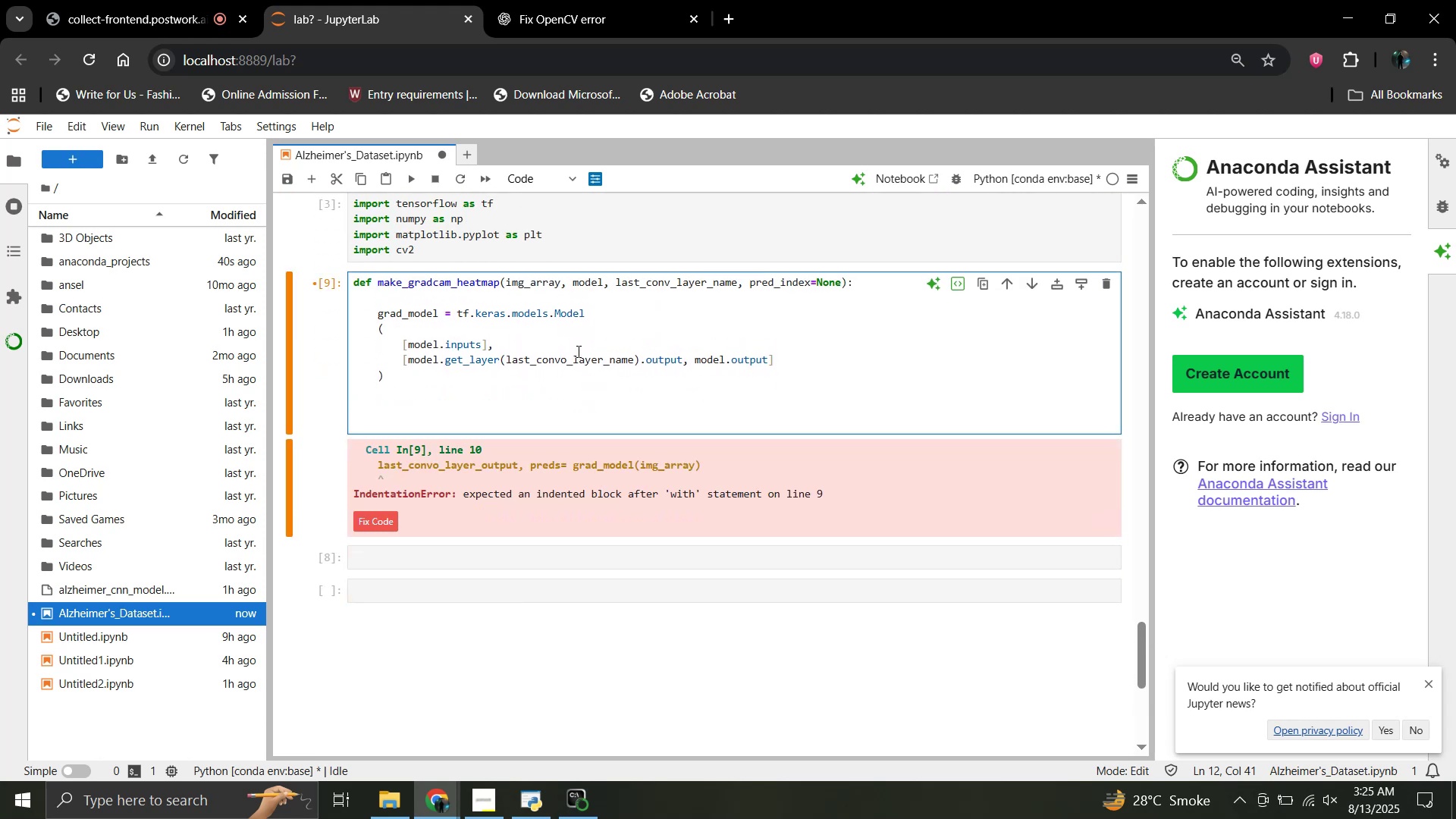 
key(Control+Z)
 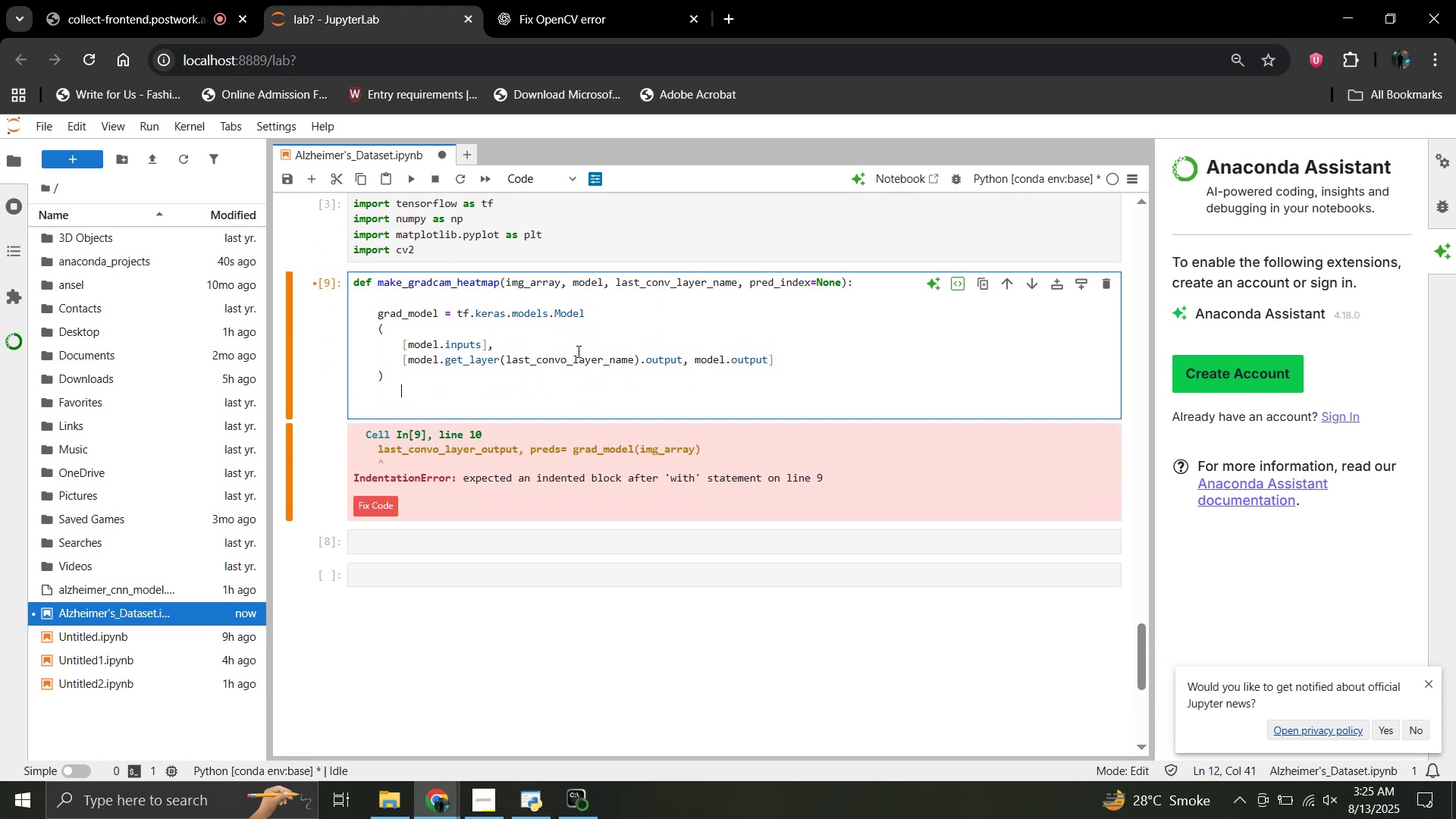 
key(Control+Z)
 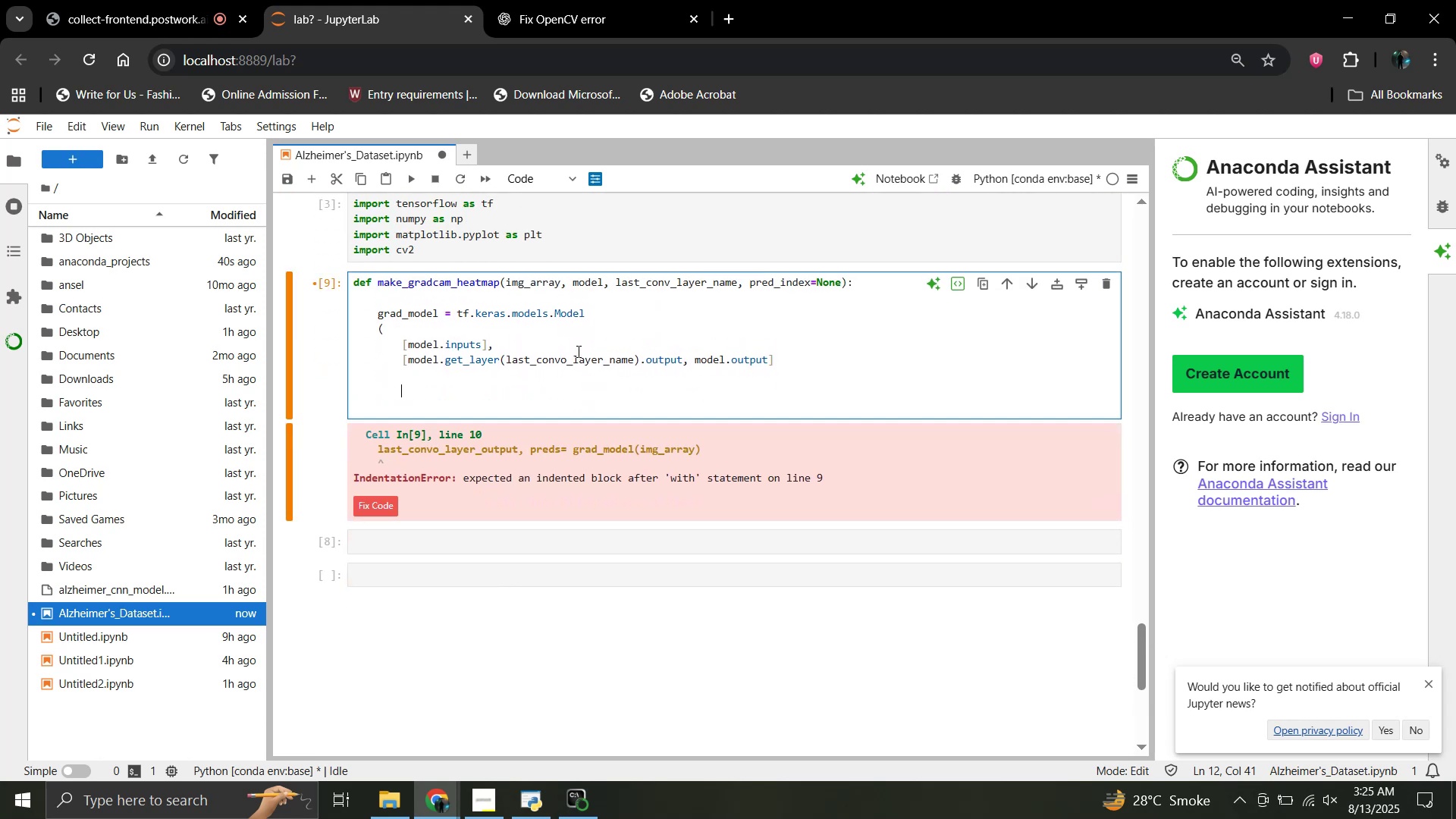 
key(Control+Z)
 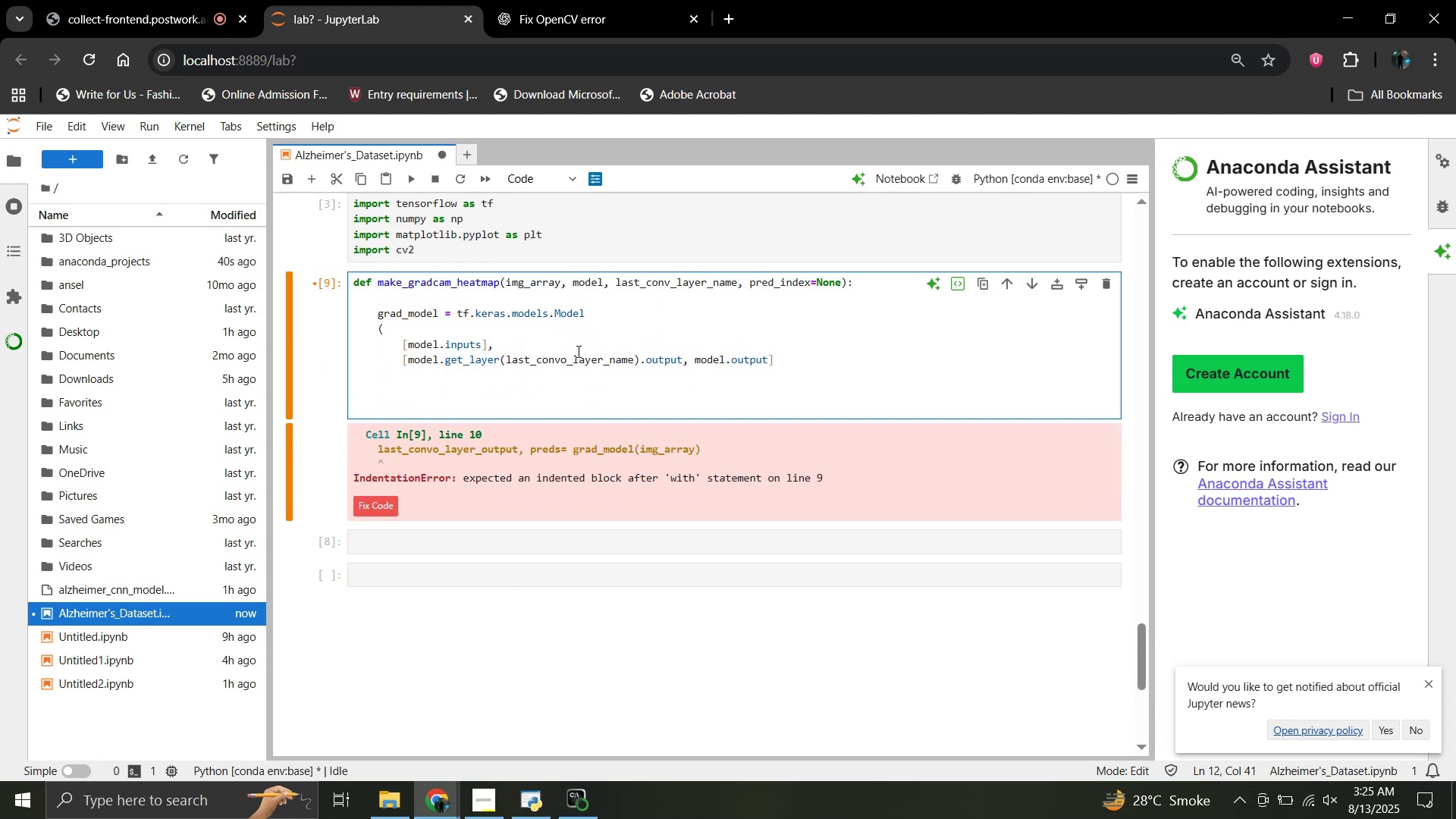 
key(Control+Z)
 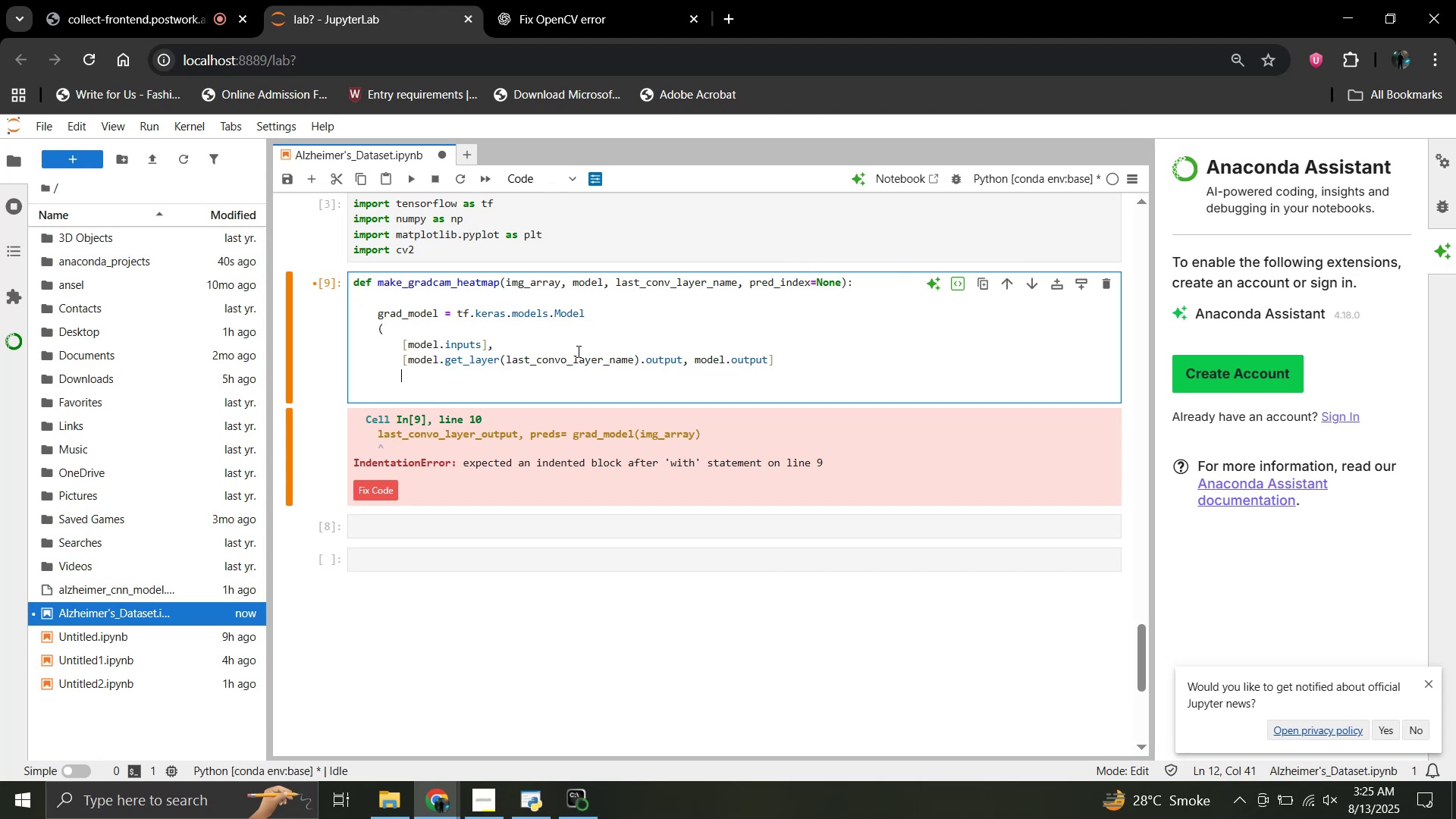 
hold_key(key=ControlLeft, duration=1.51)
 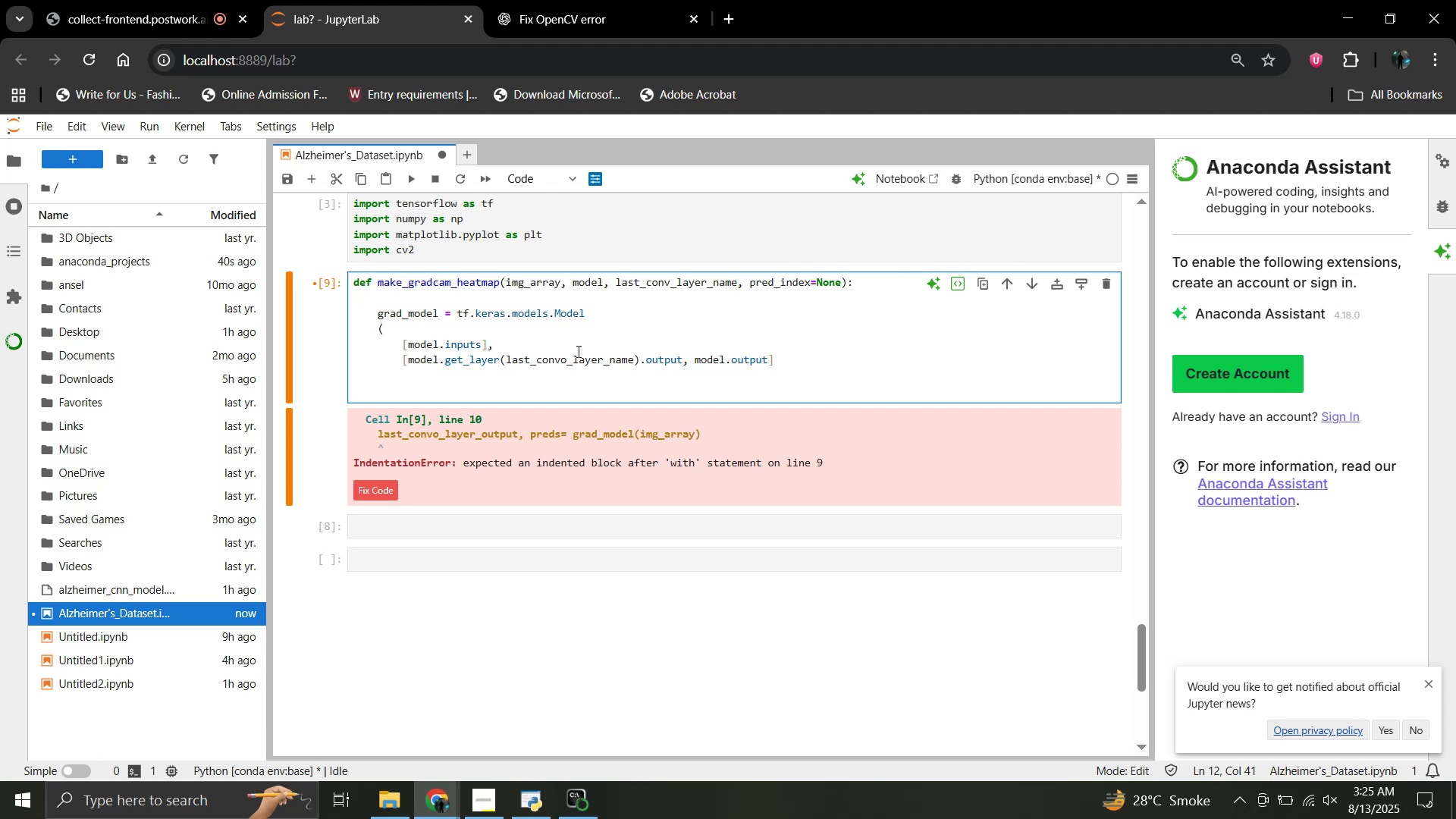 
hold_key(key=ControlLeft, duration=1.51)
 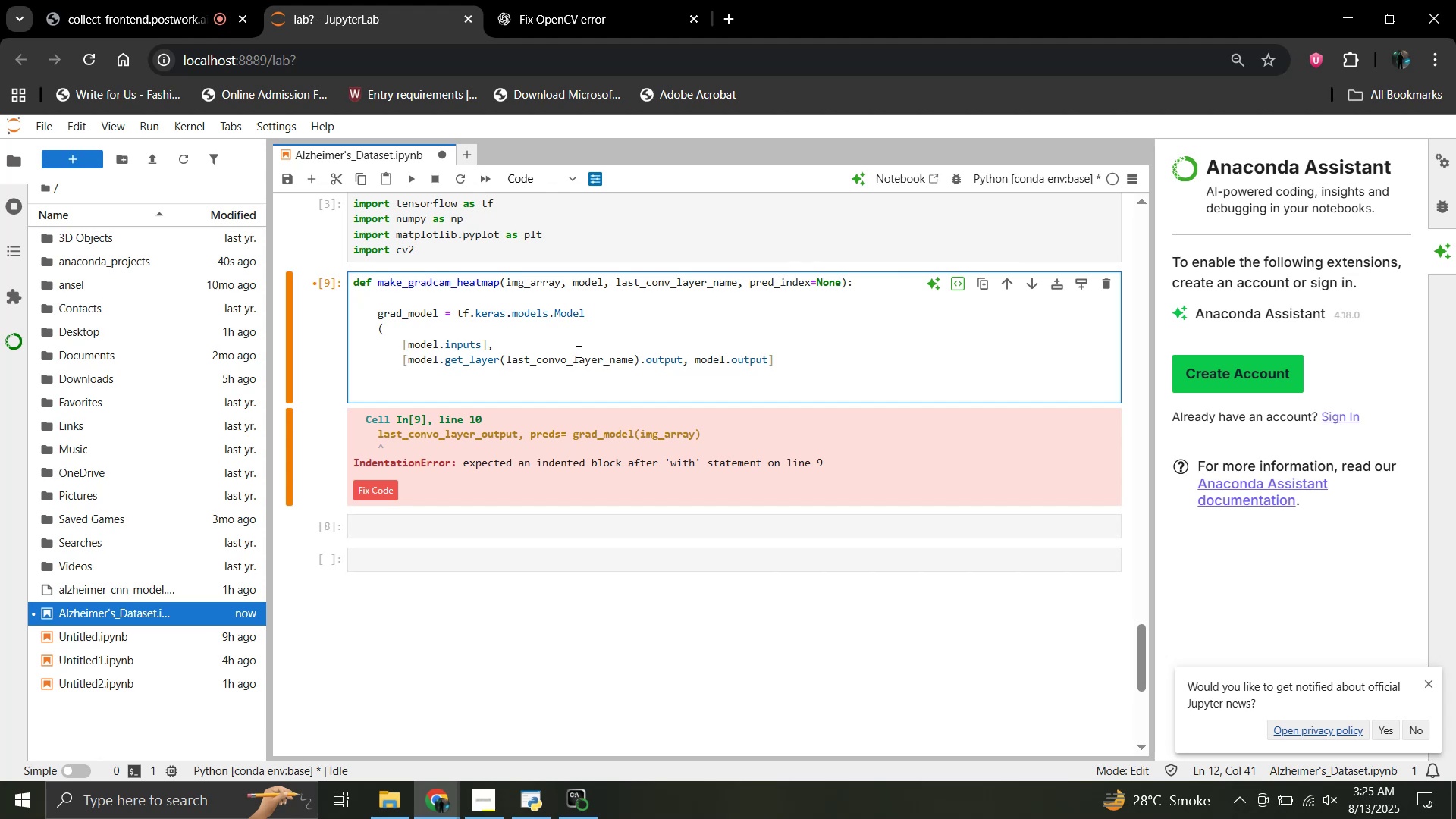 
hold_key(key=ControlLeft, duration=1.19)
 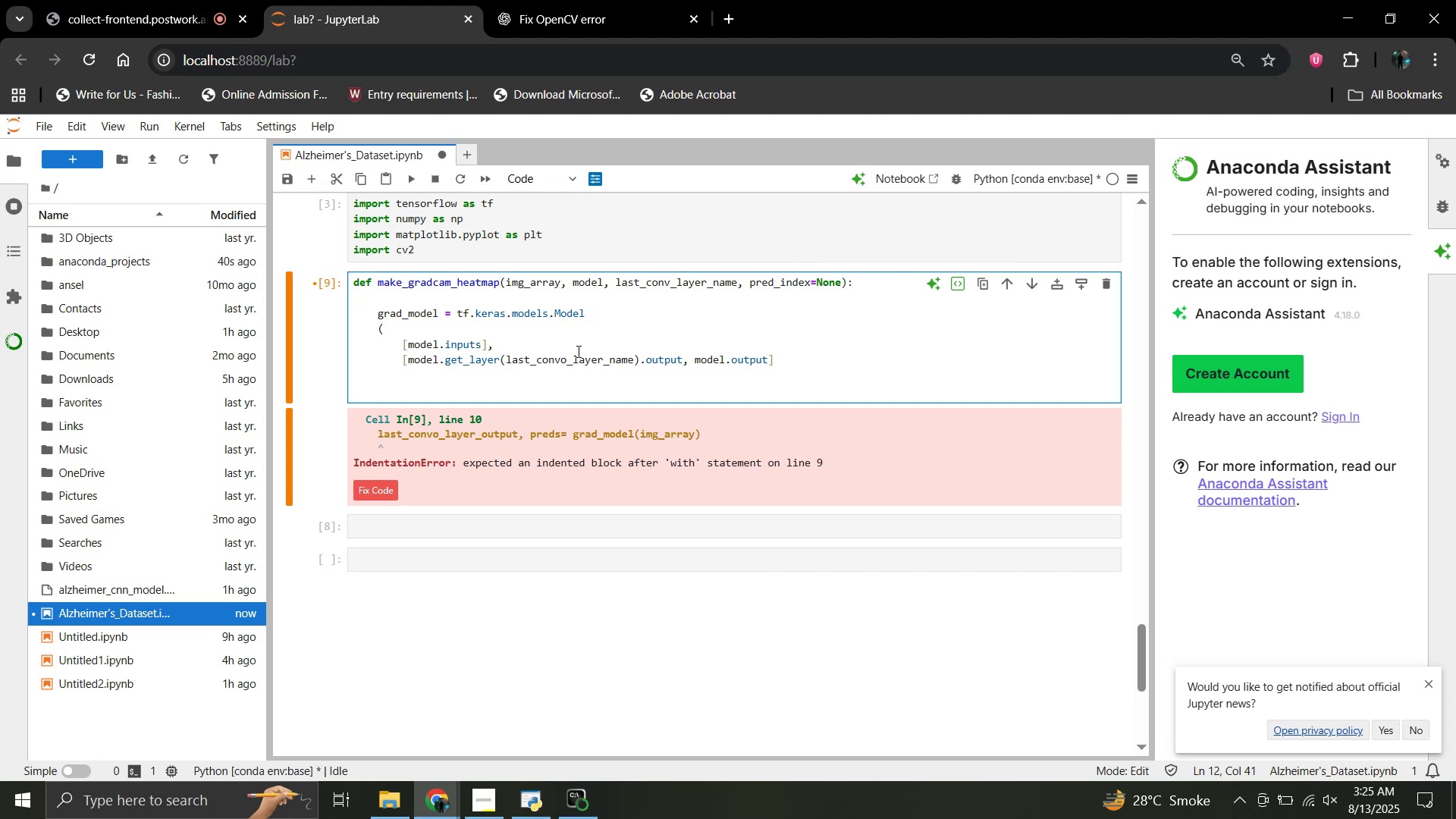 
key(Control+ControlLeft)
 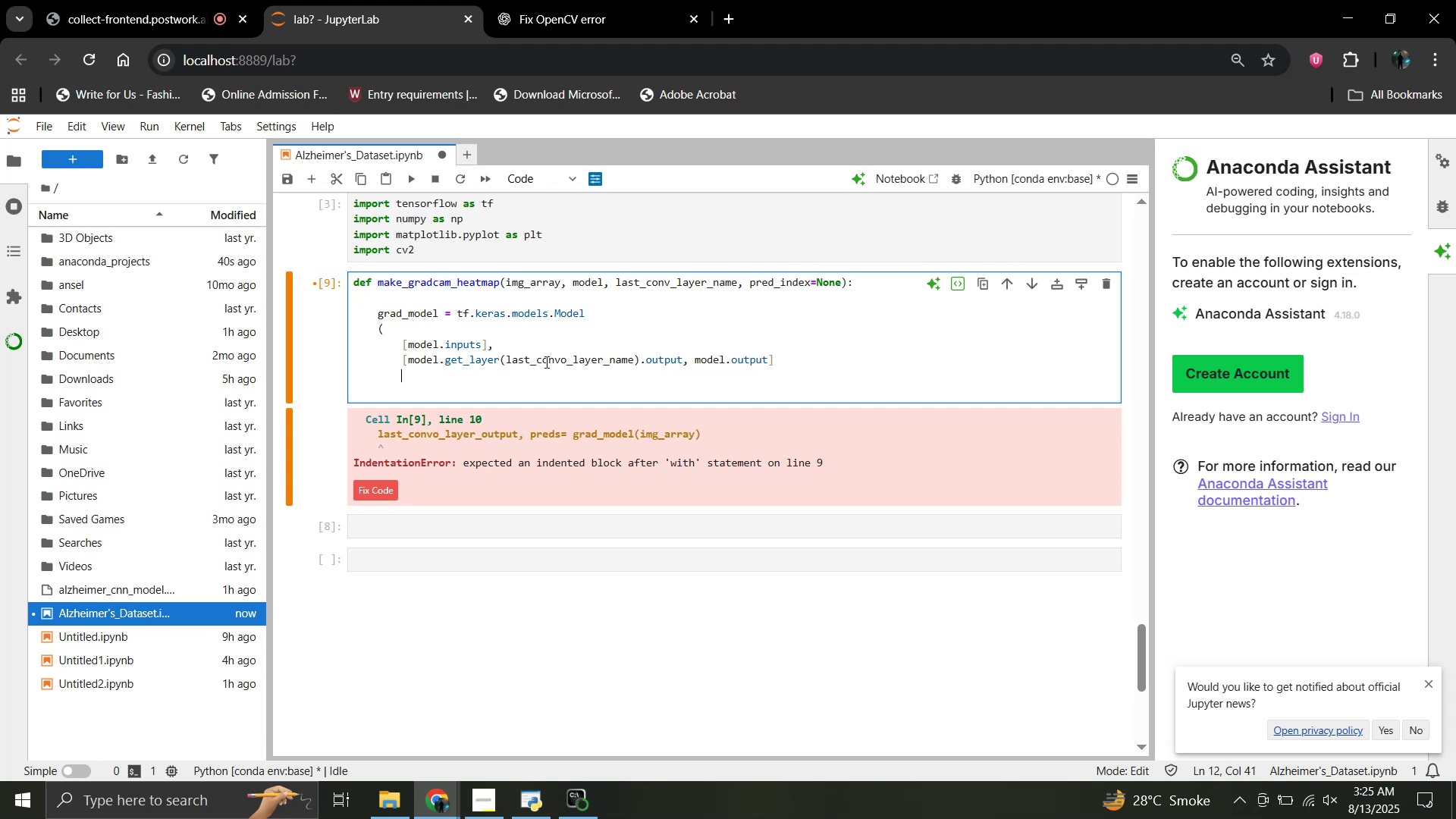 
wait(12.02)
 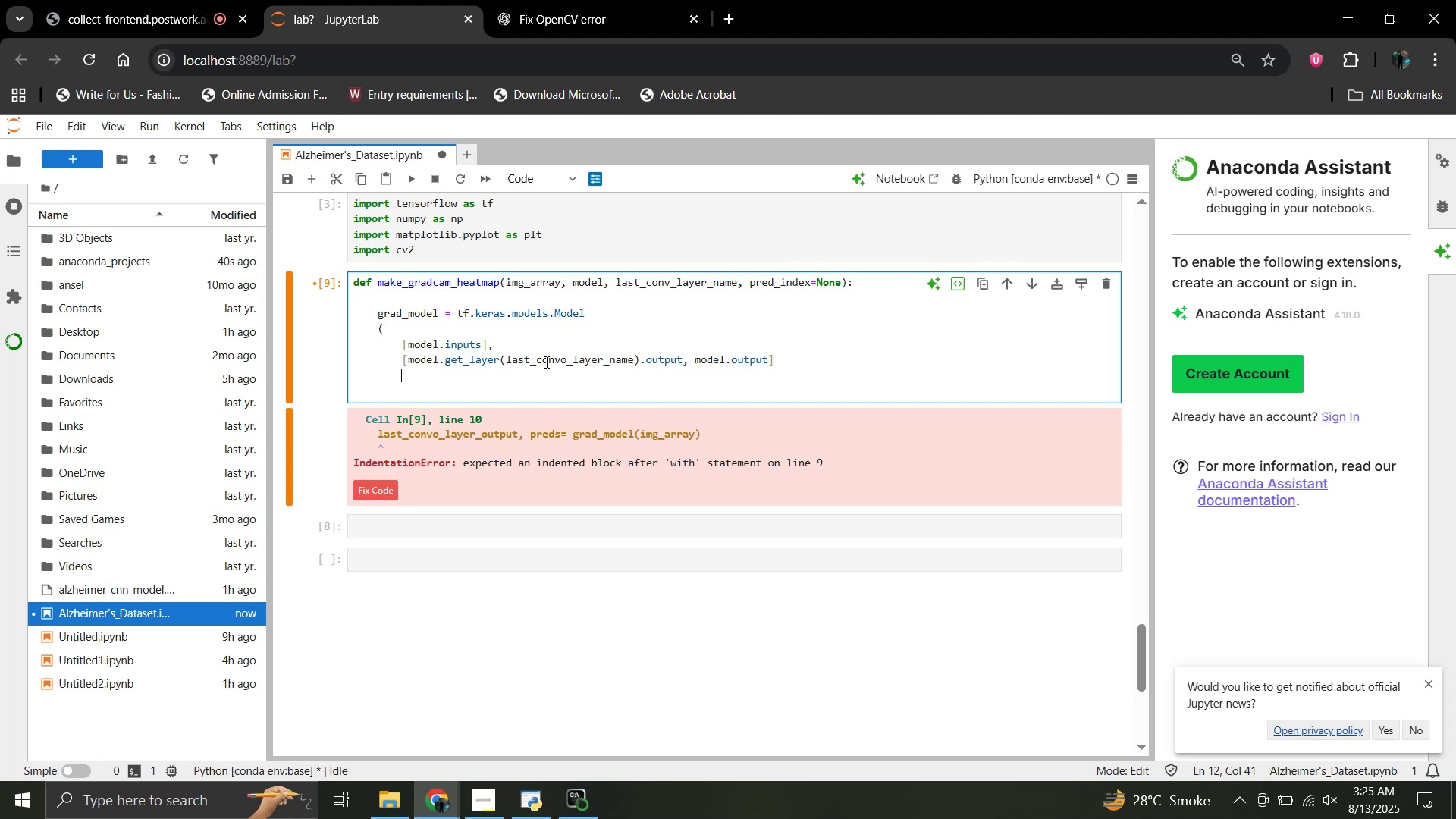 
key(Shift+0)
 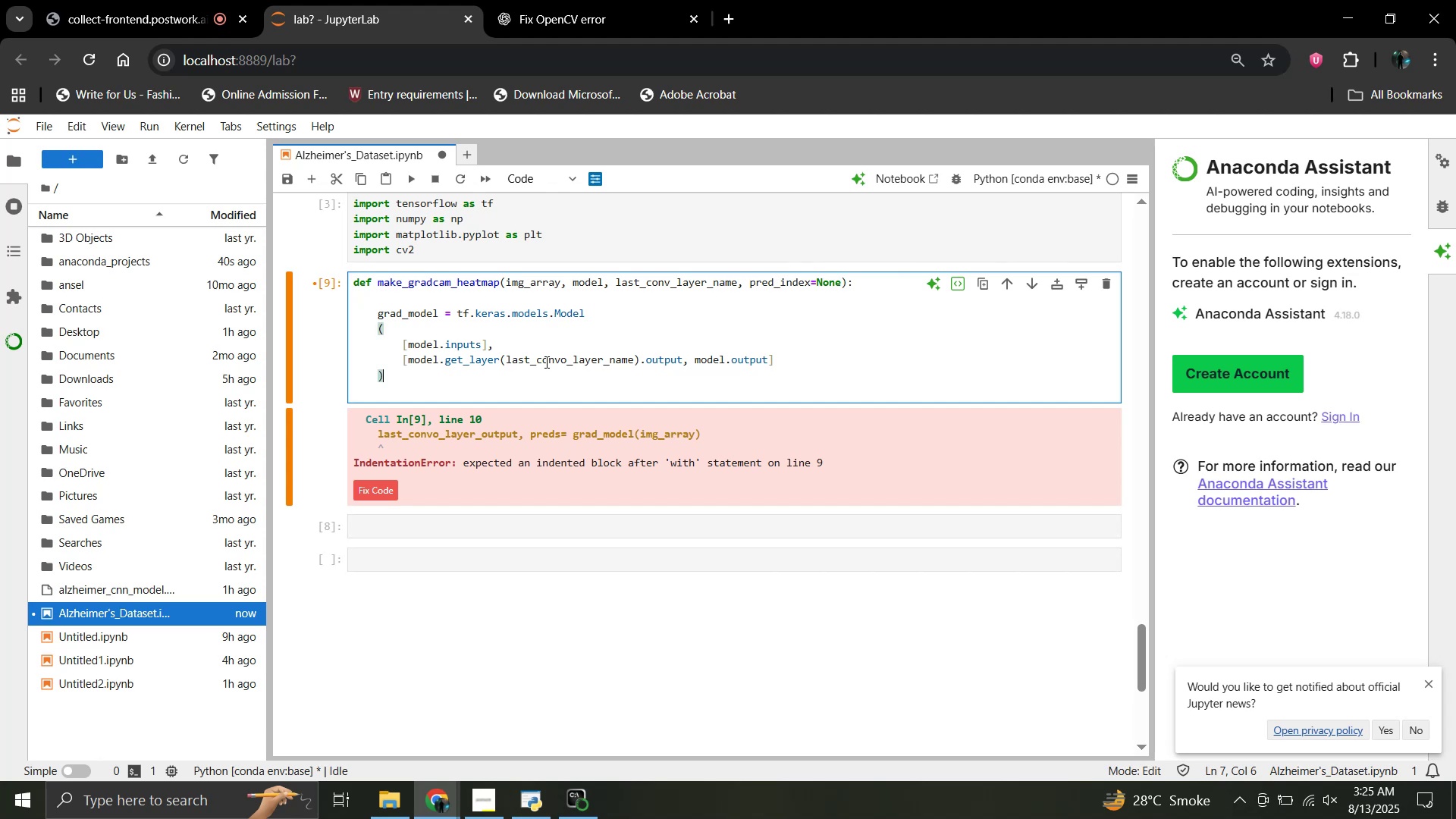 
key(Shift+Enter)
 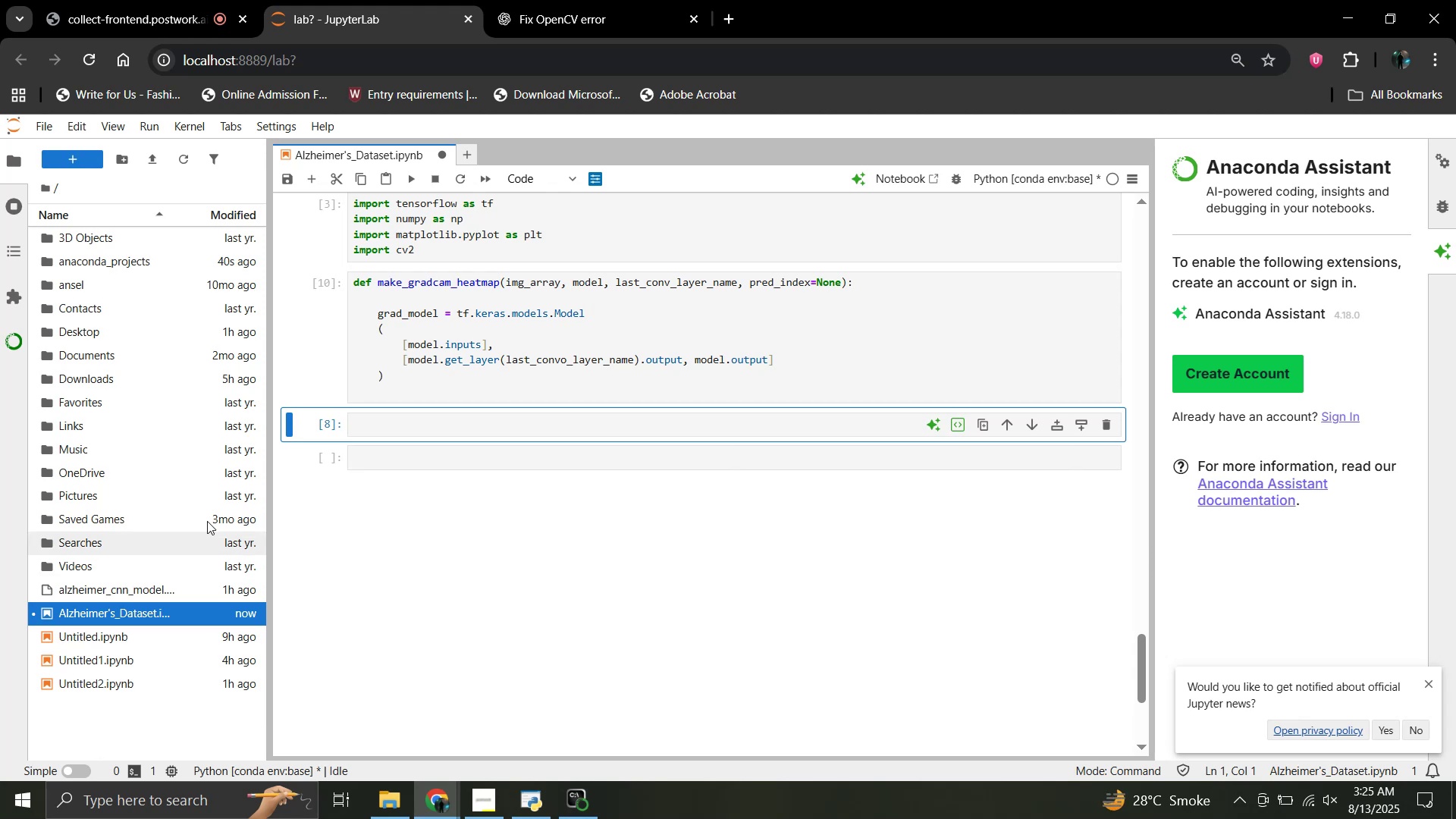 
left_click([423, 434])
 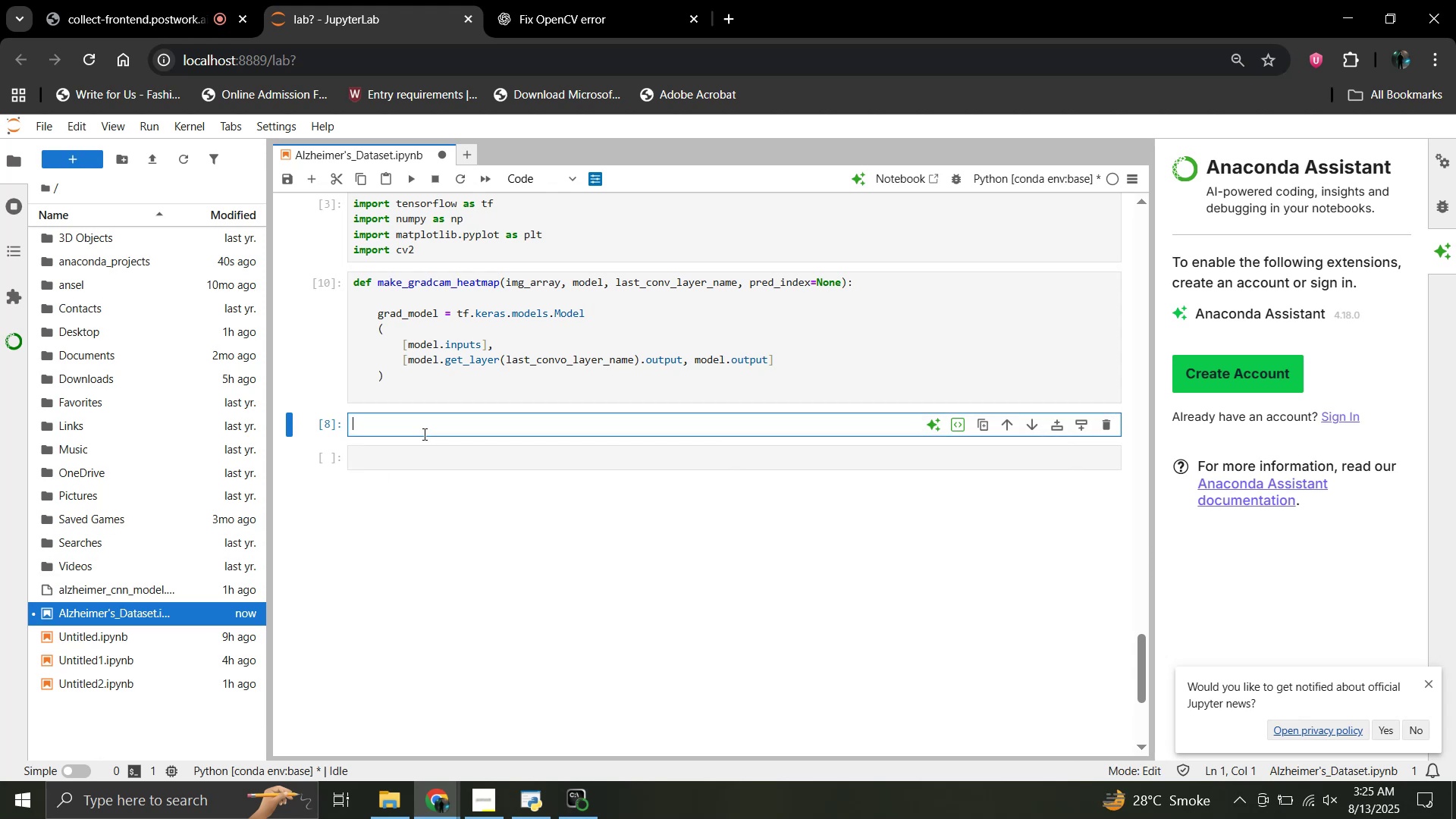 
key(Control+V)
 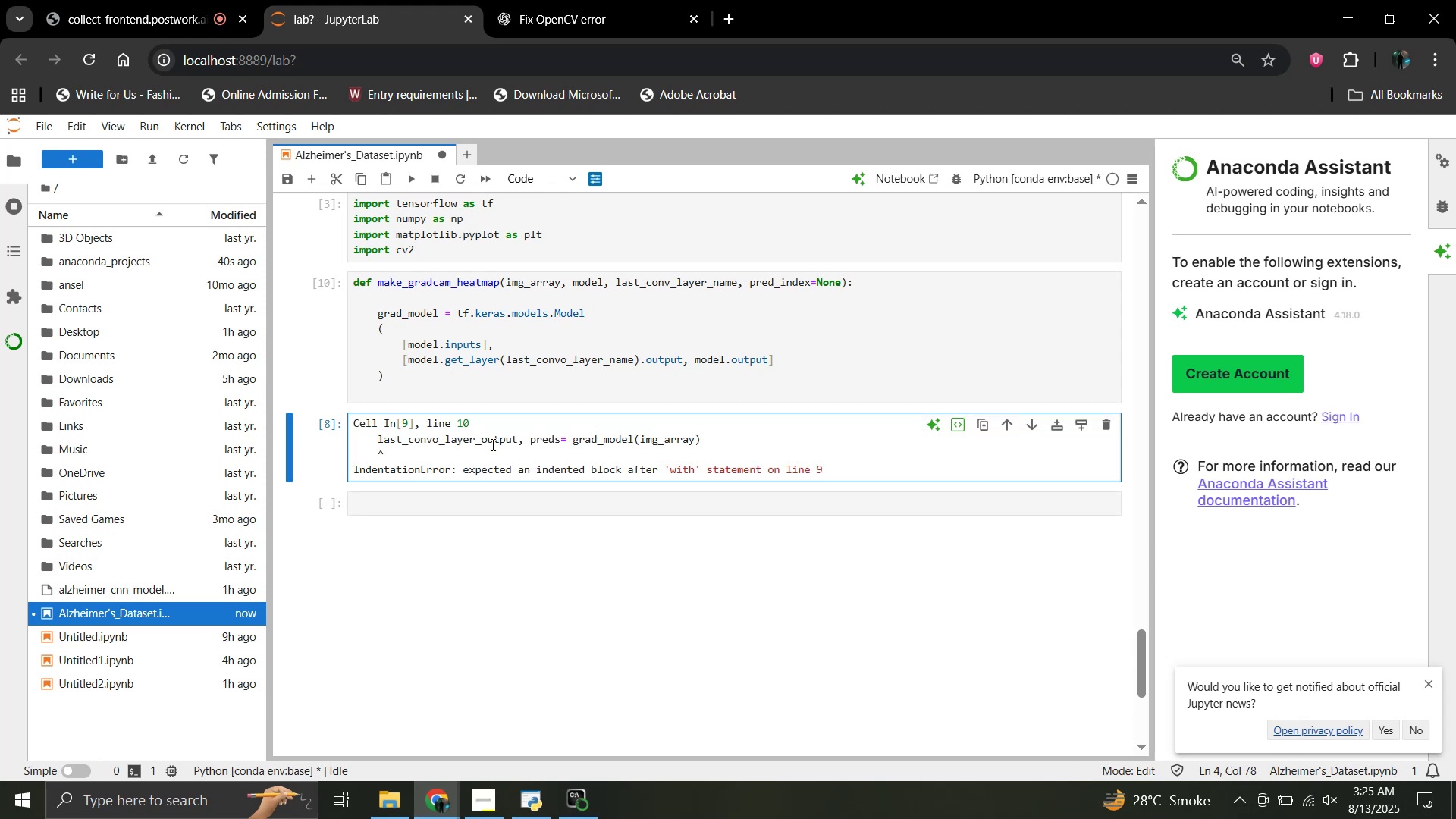 
key(Control+Z)
 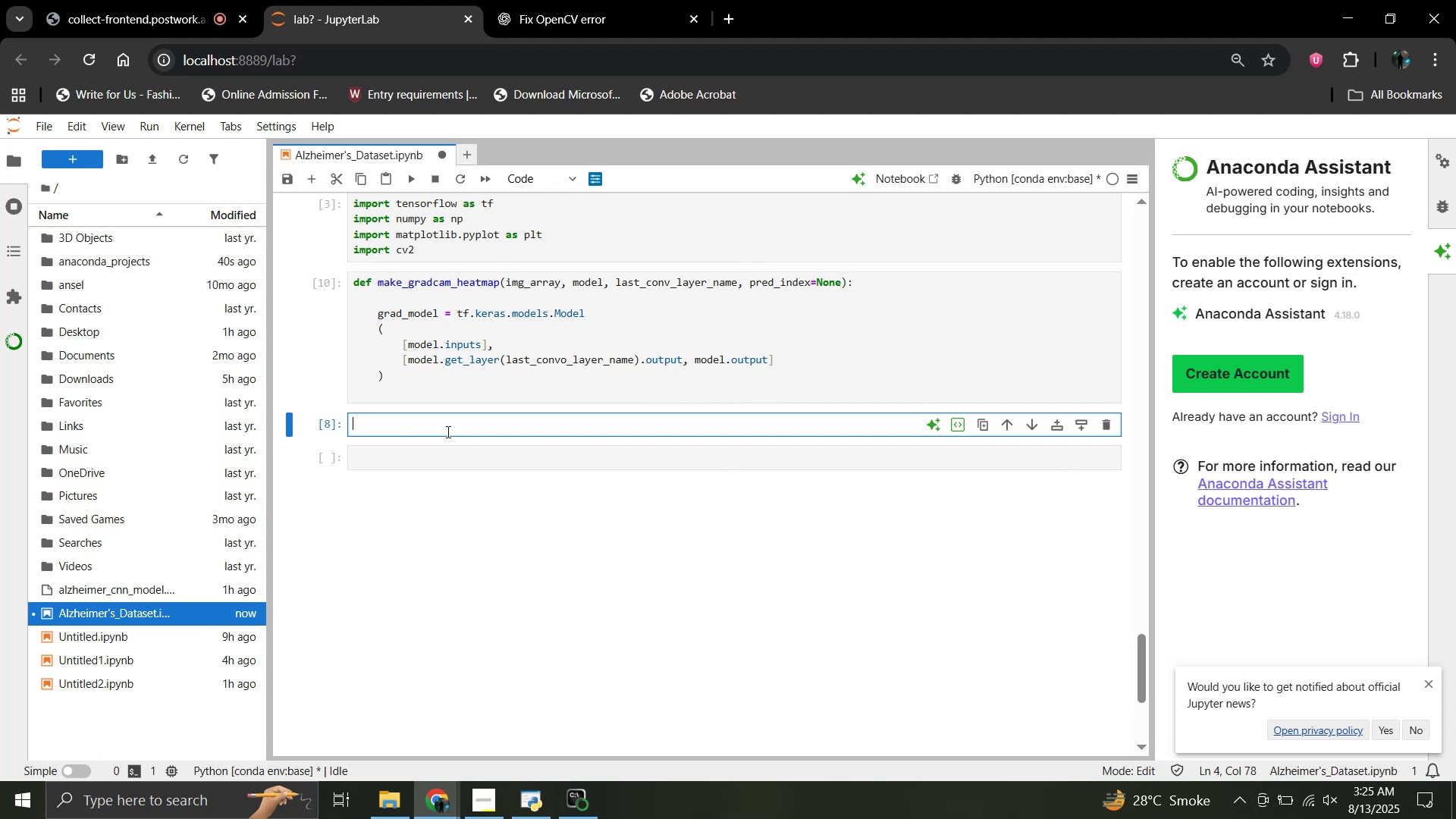 
type(with tf )
key(Backspace)
type(.GradientTape() as tape)
 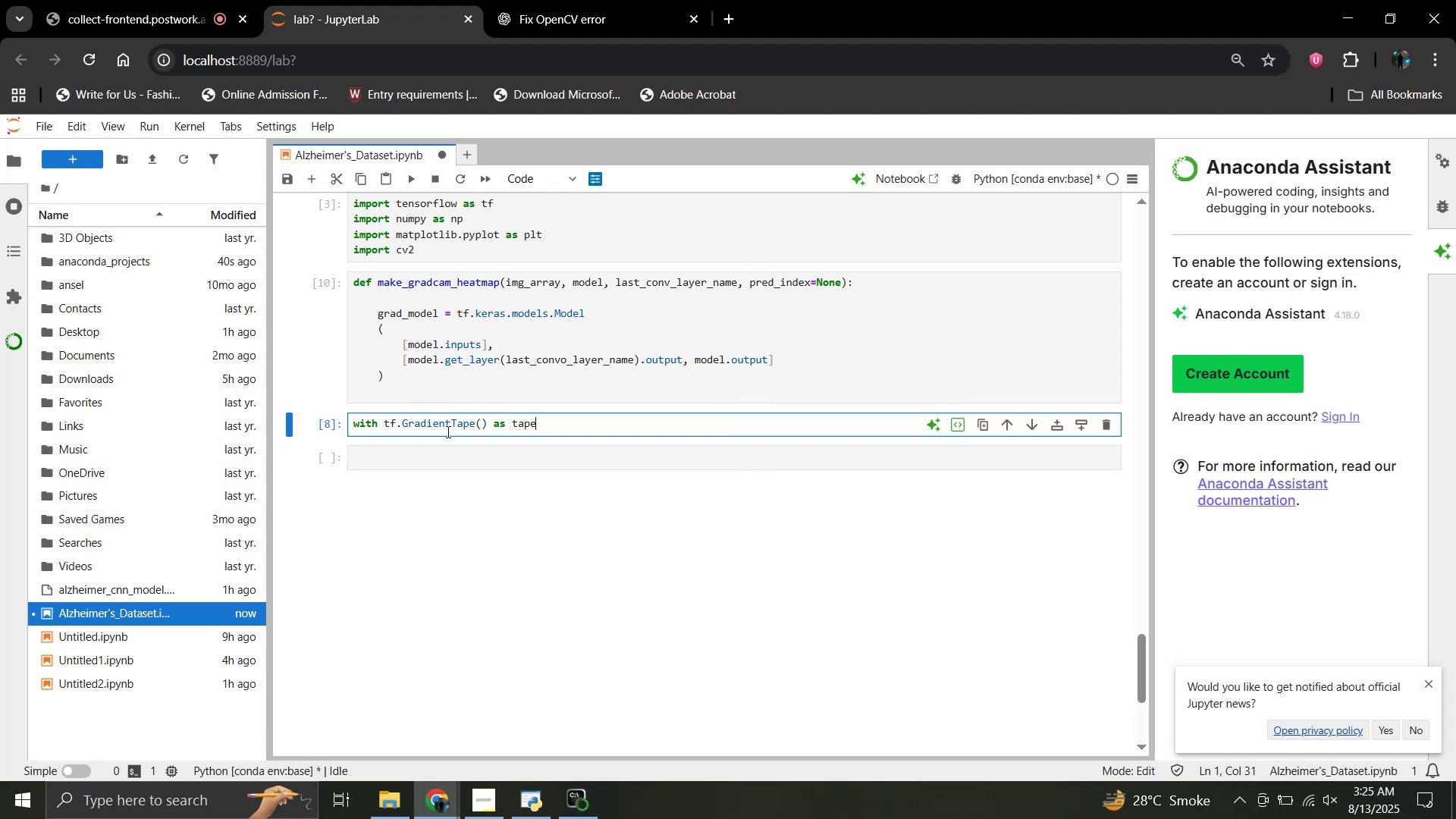 
left_click([111, 0])
 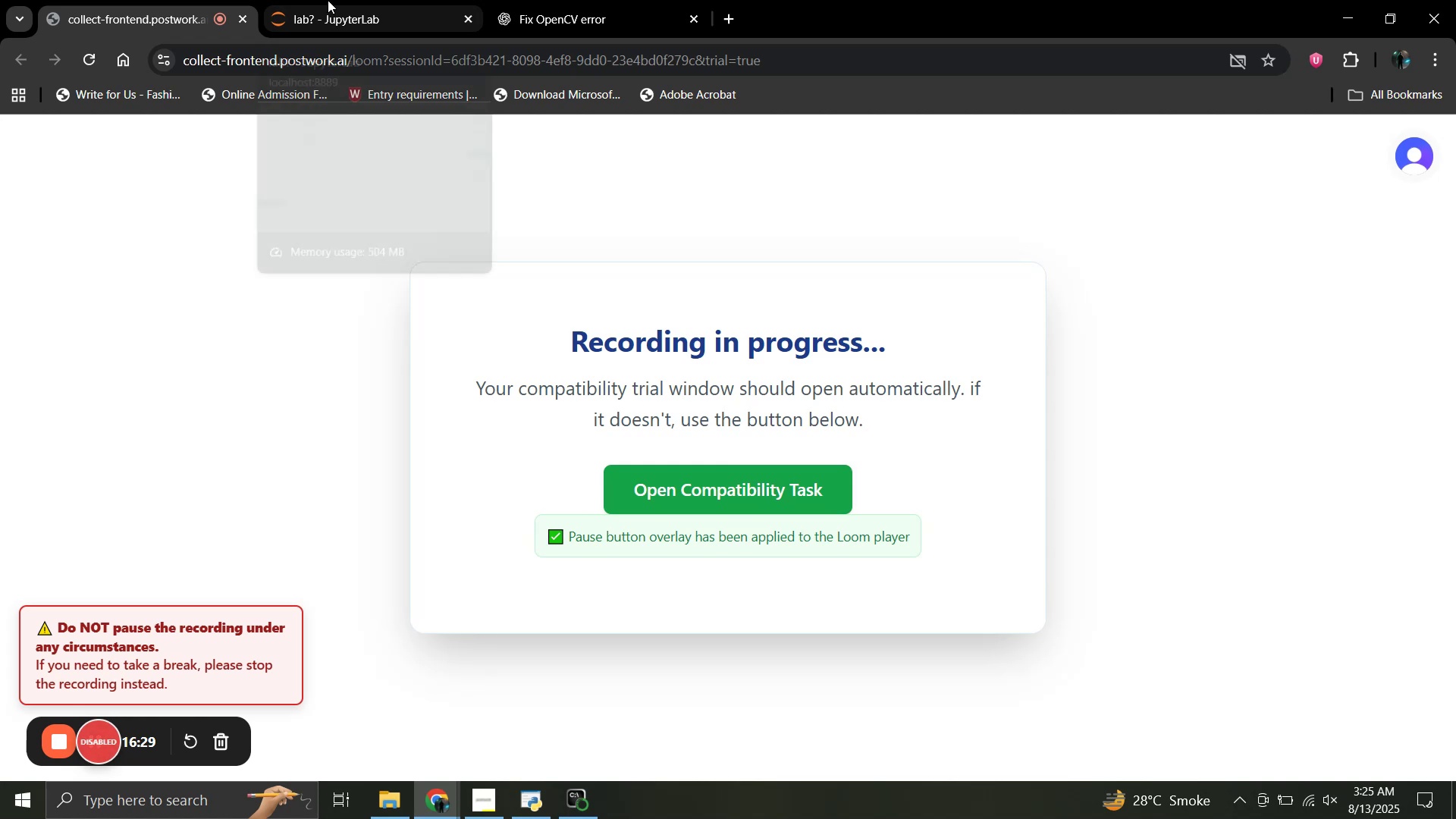 
left_click([328, 0])
 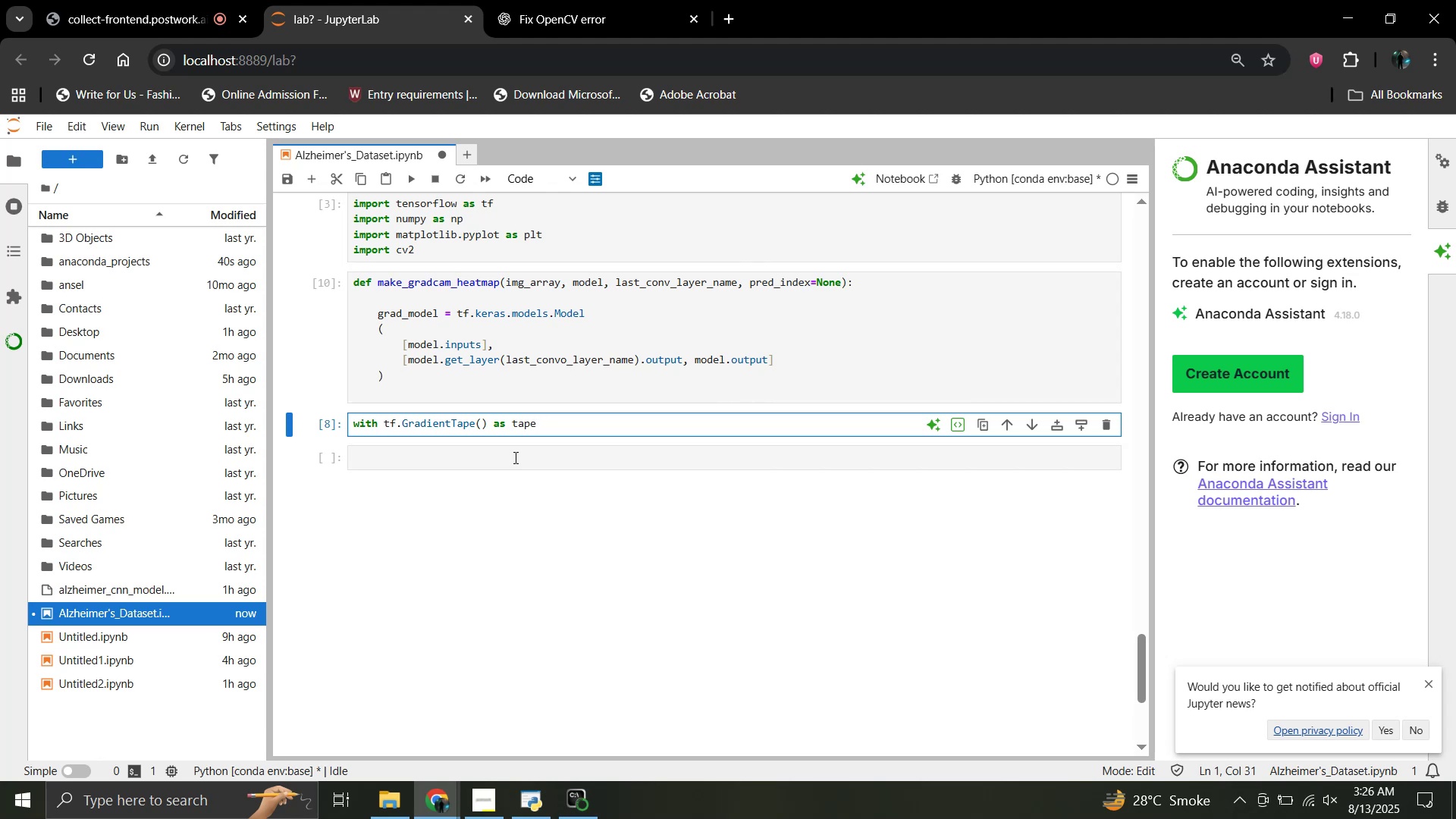 
wait(18.94)
 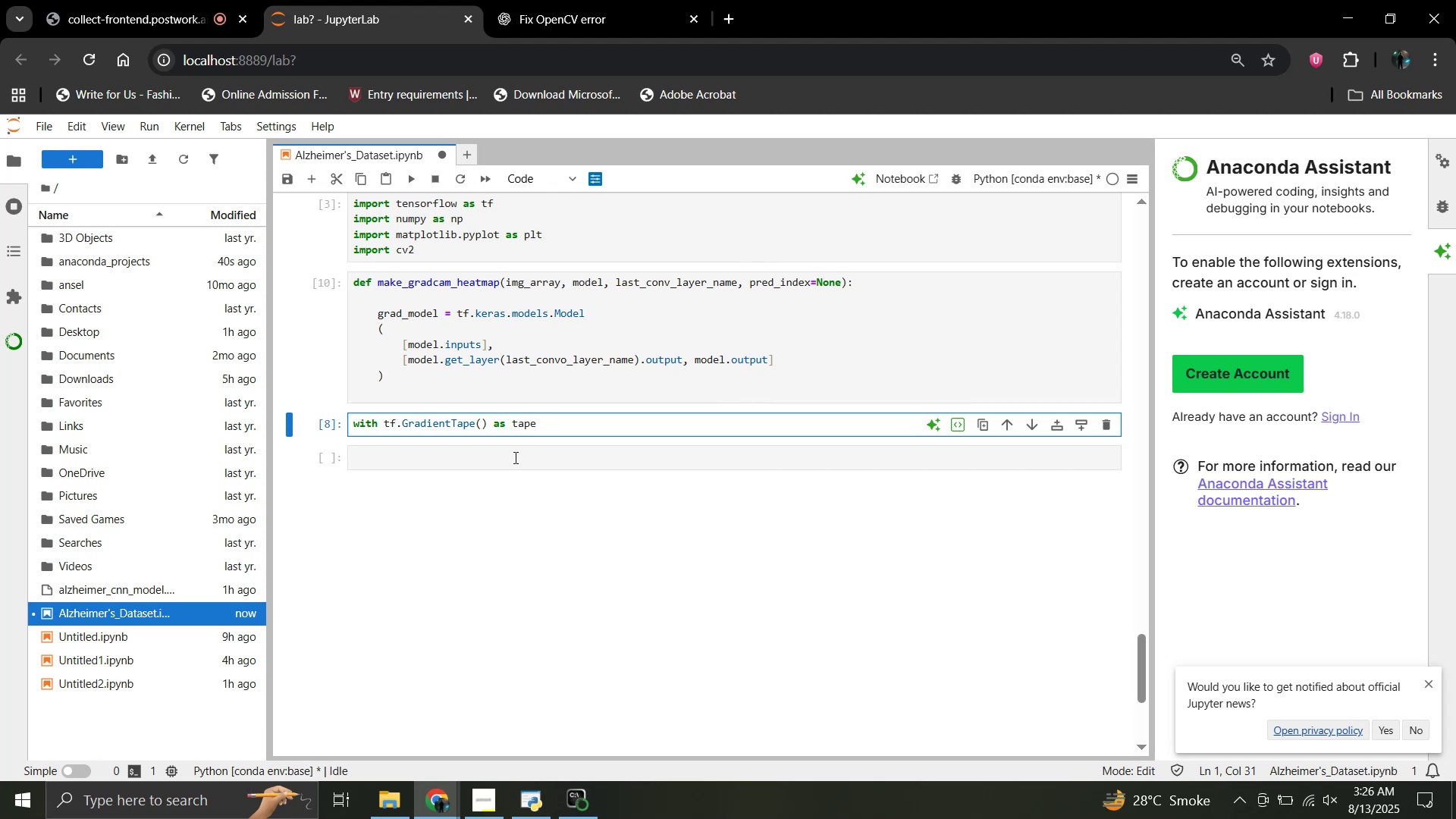 
key(Numpad0)
 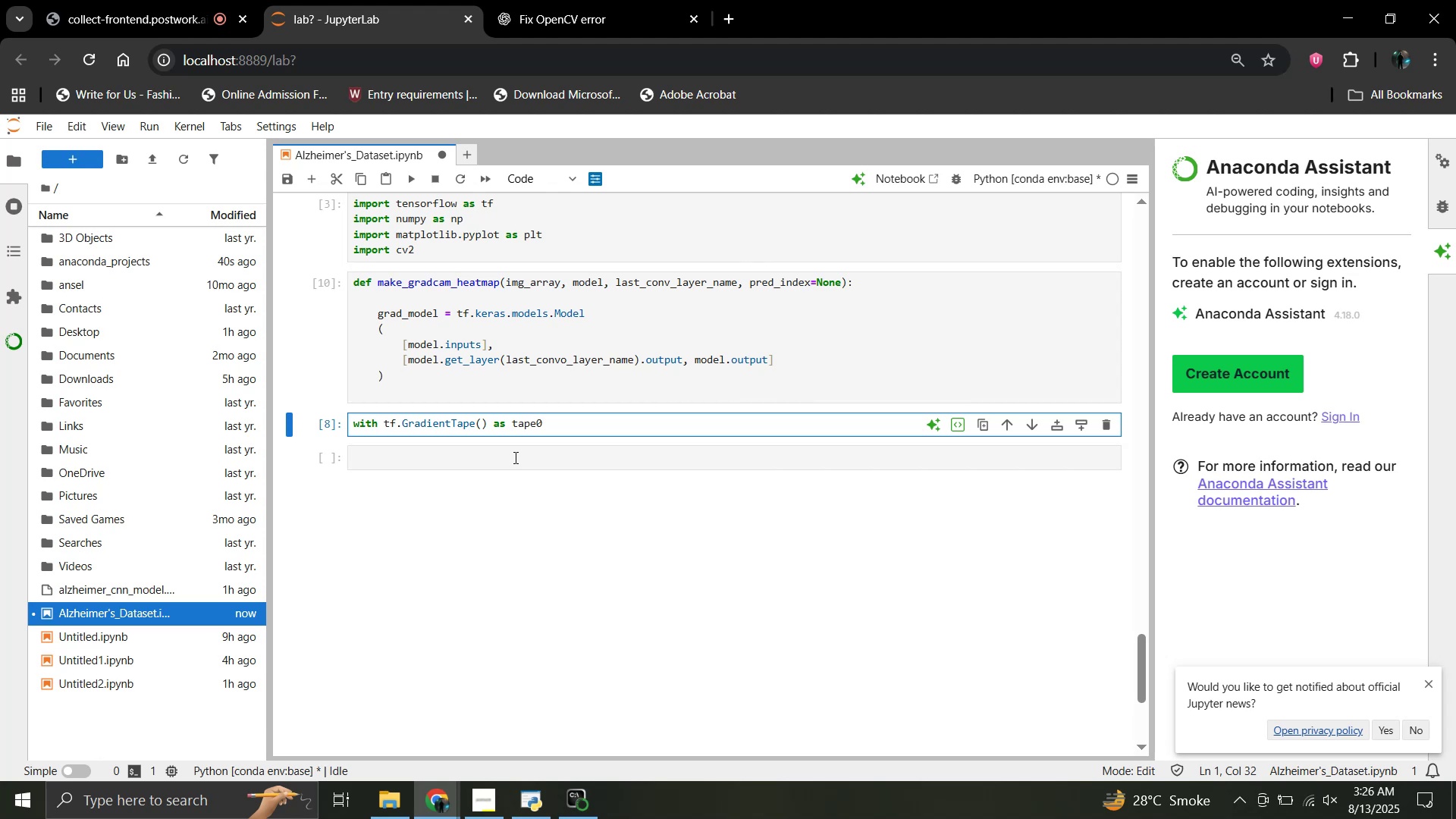 
key(Backspace)
 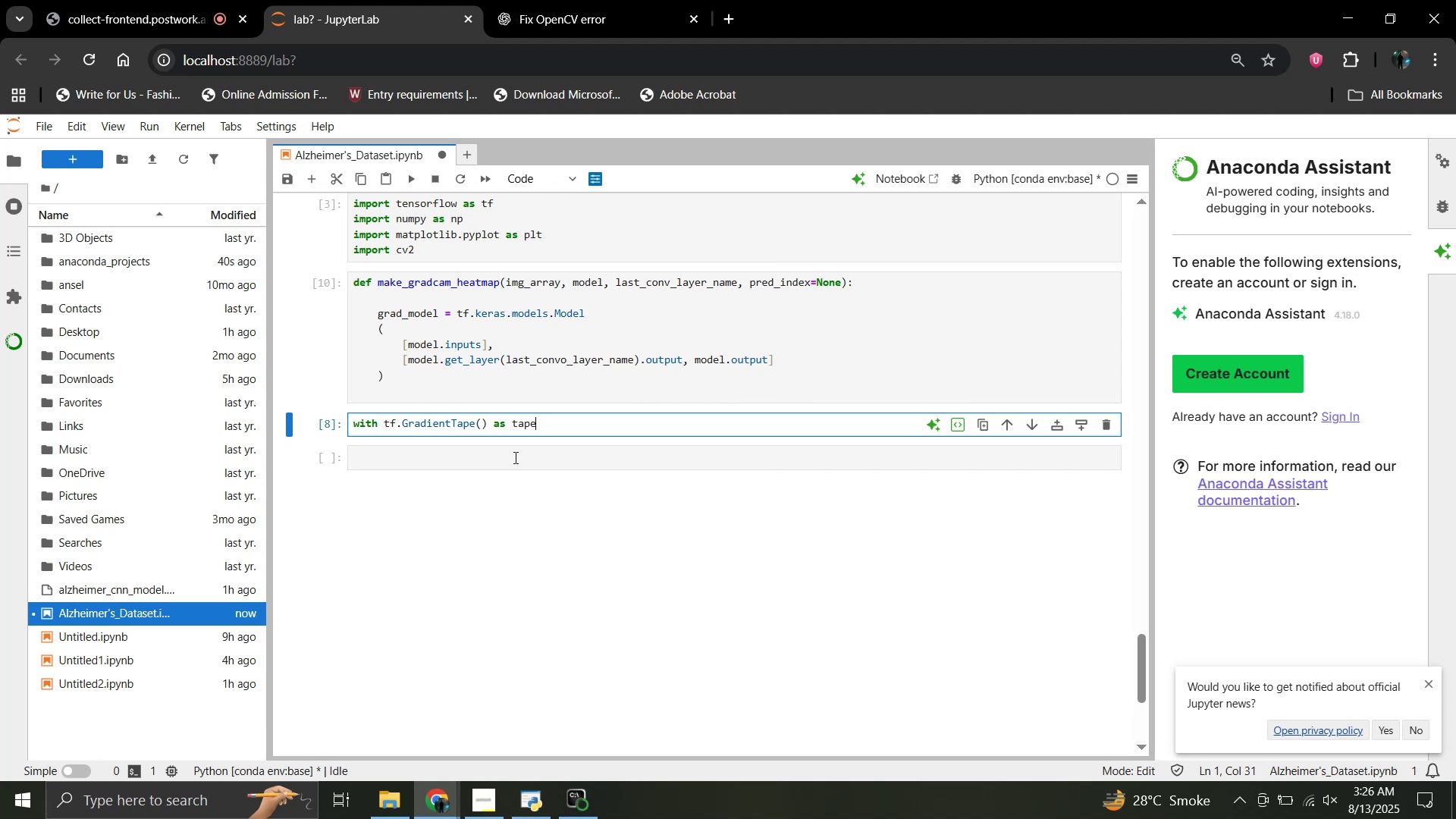 
key(Shift+Semicolon)
 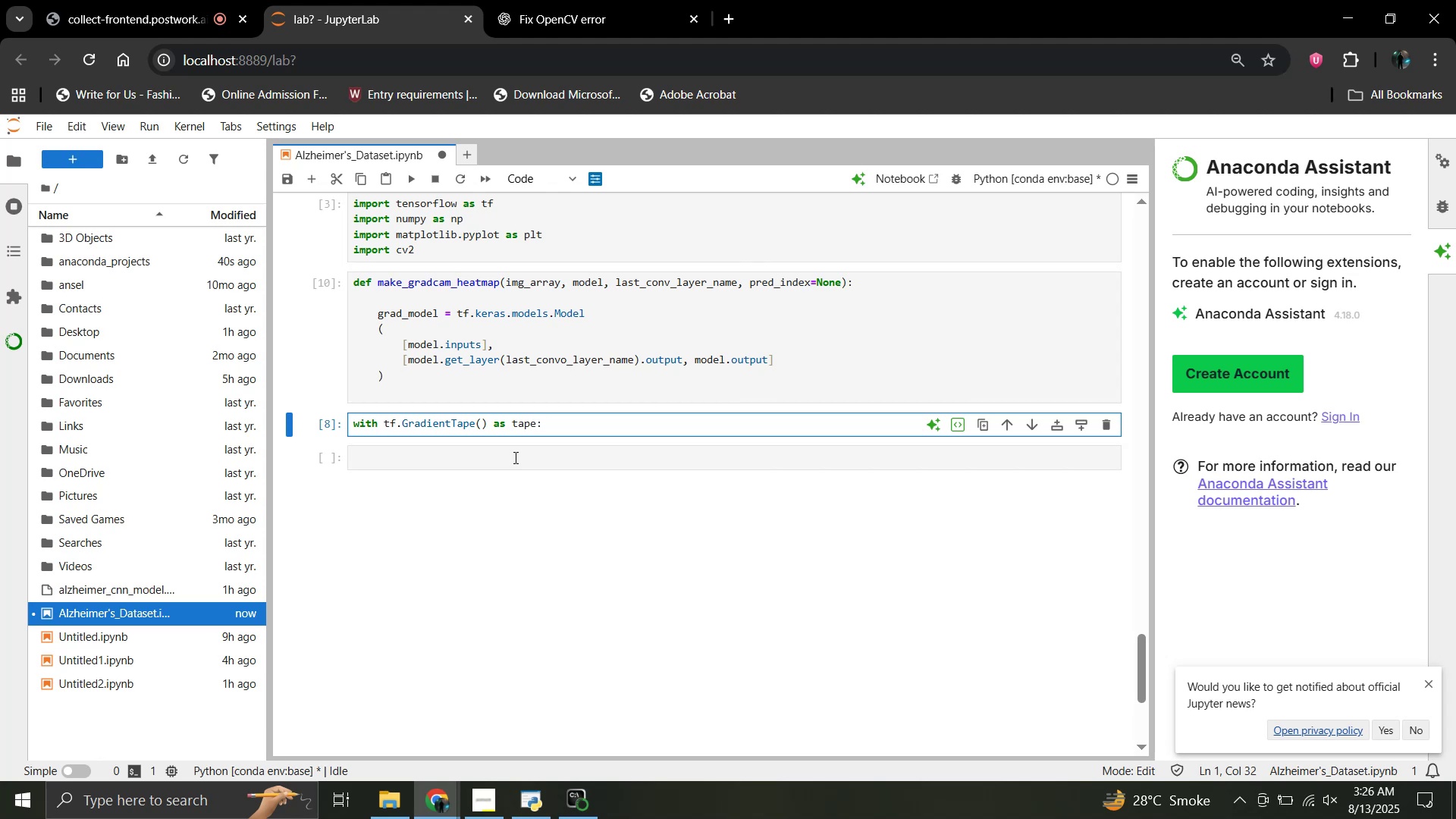 
key(Enter)
 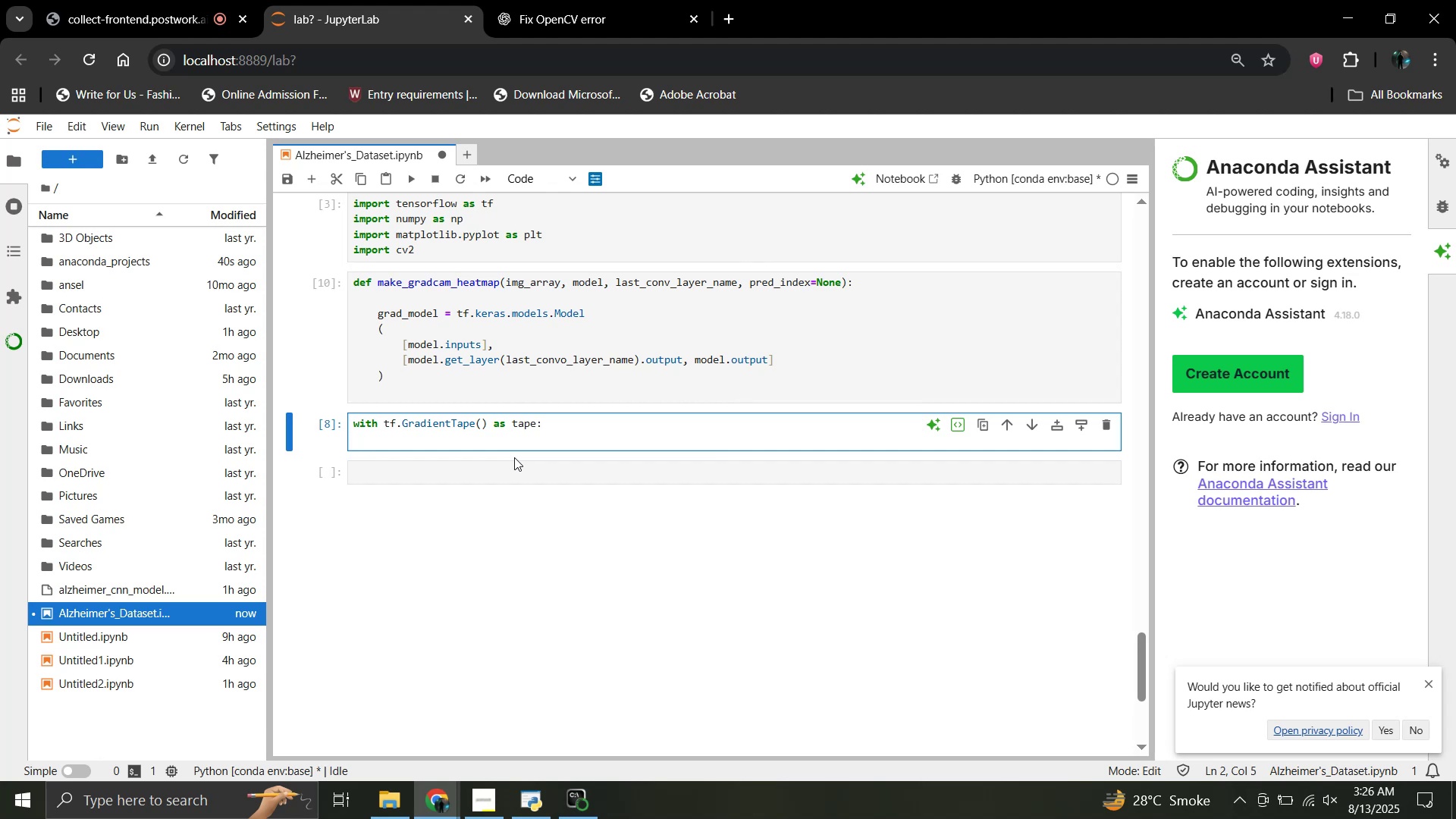 
type(last_conv_layer_outo)
key(Backspace)
type(put, preds = )
 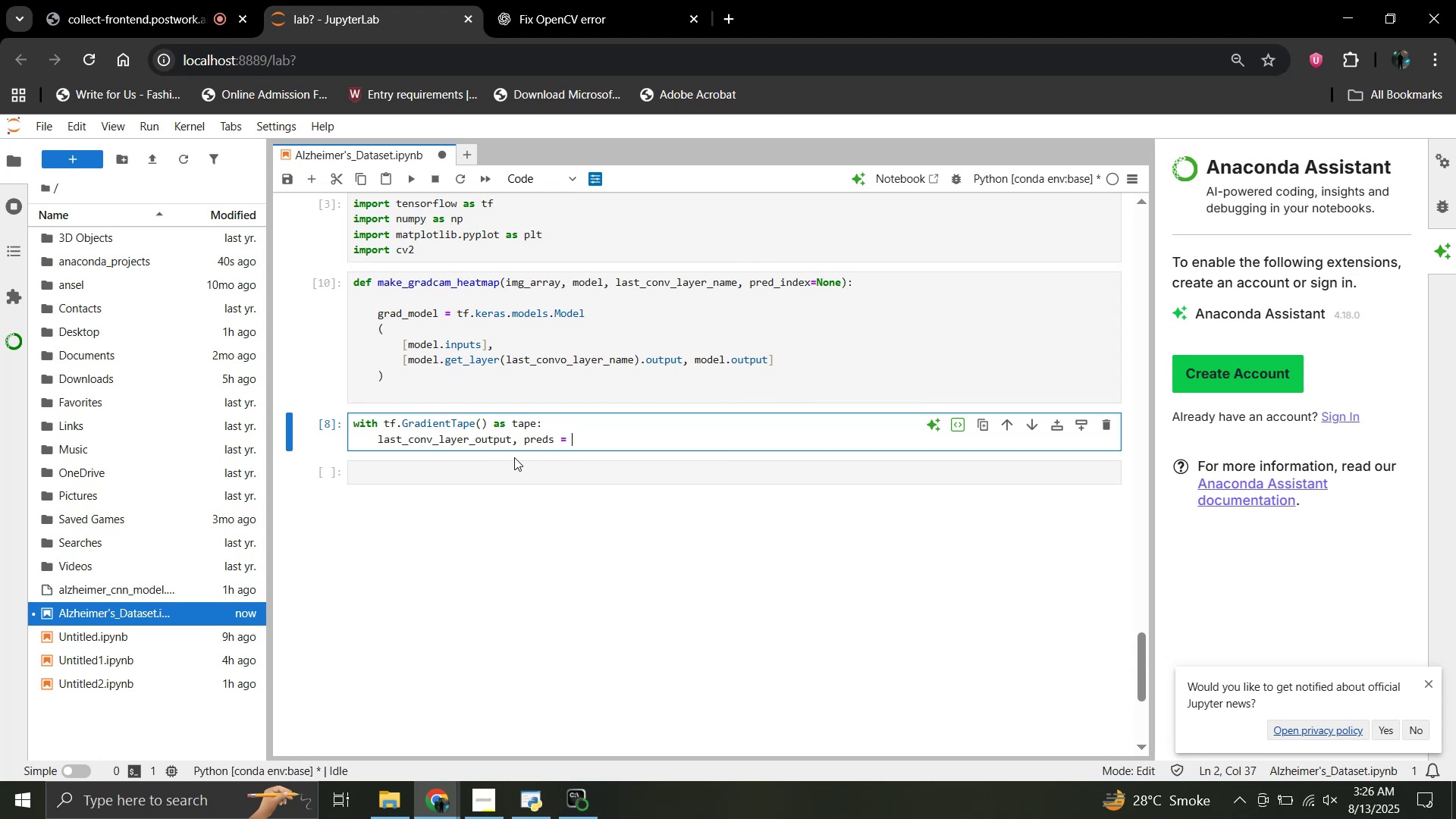 
type(grad_model(img_array))
 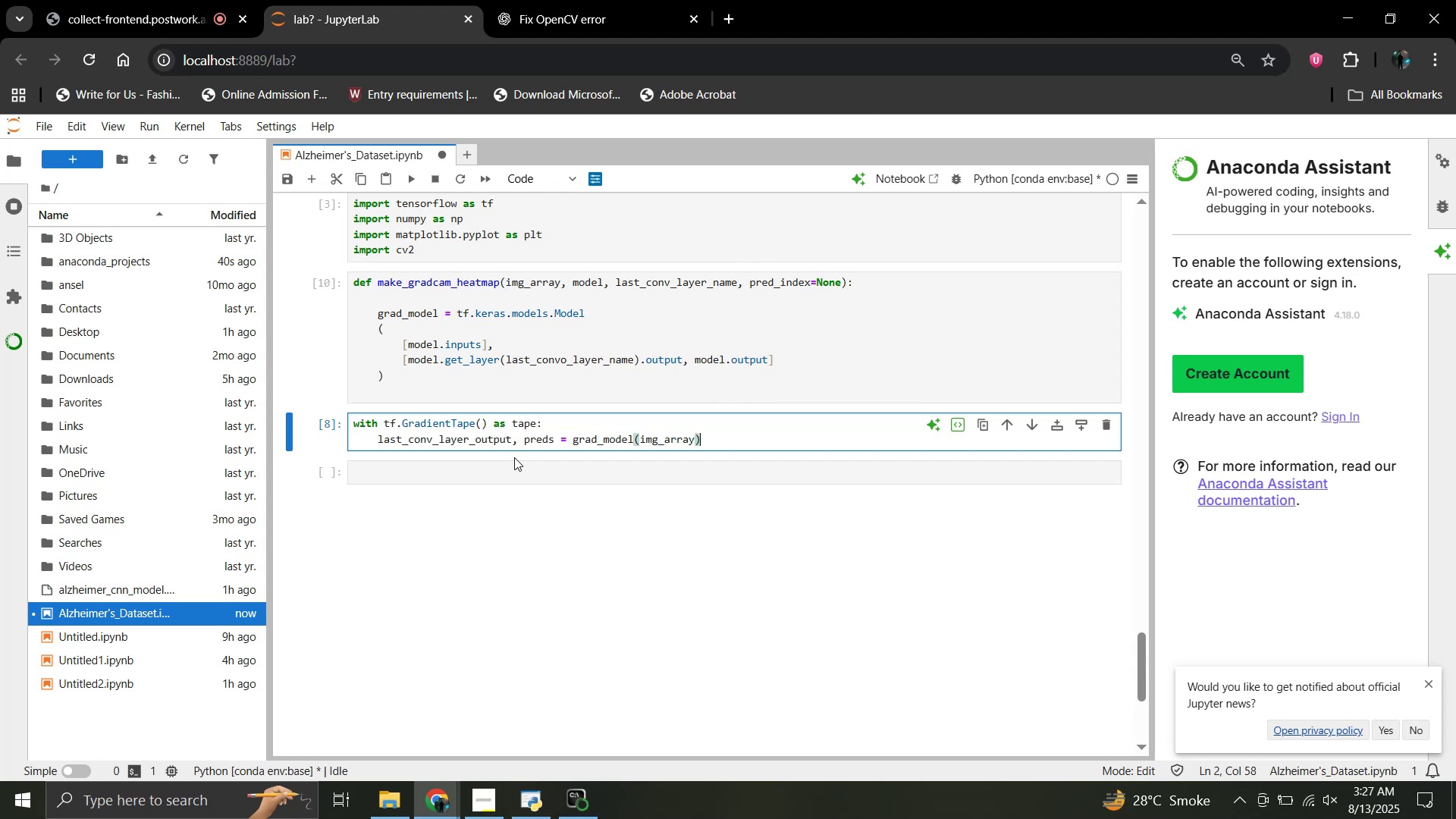 
wait(5.01)
 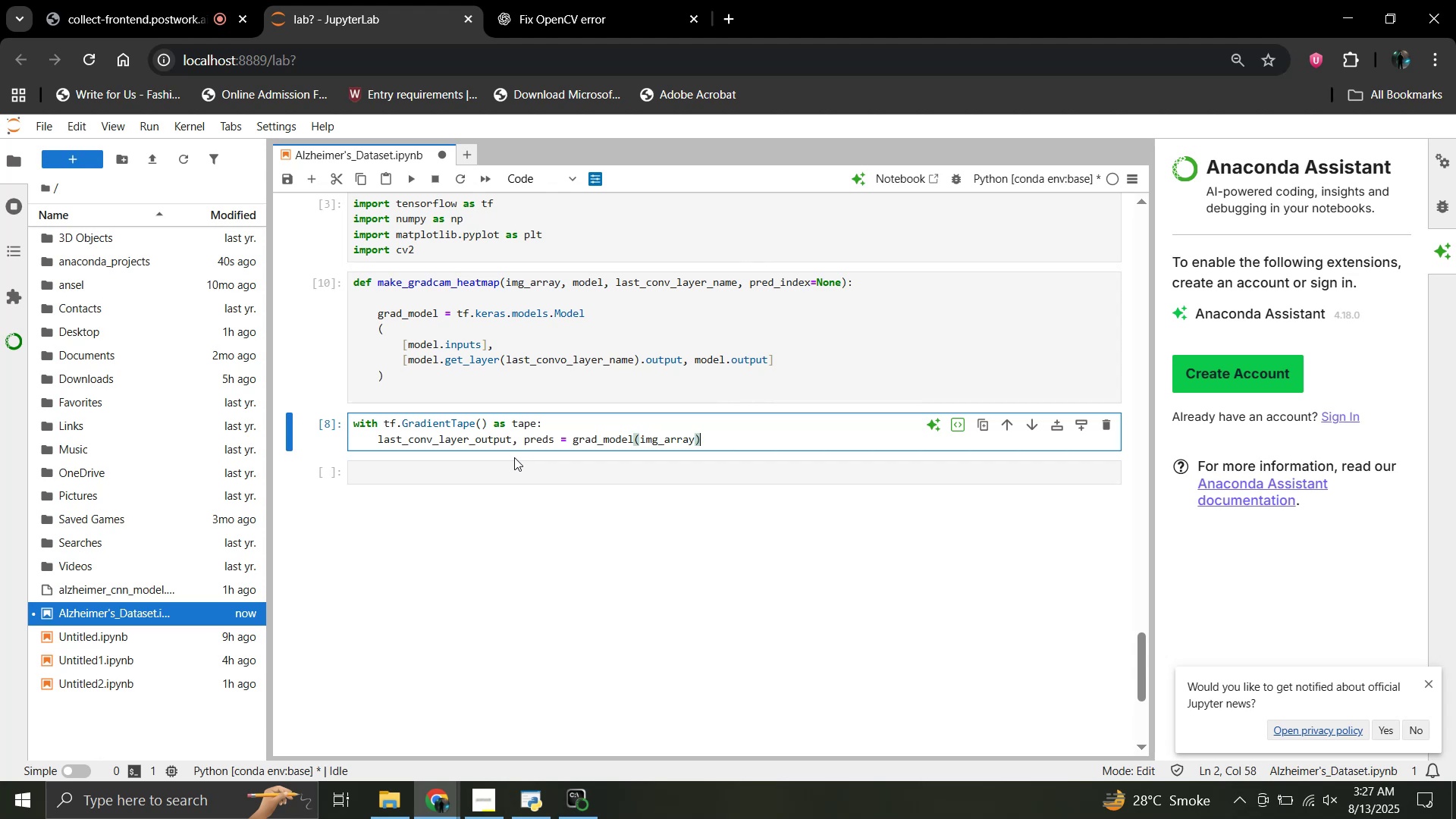 
key(Enter)
 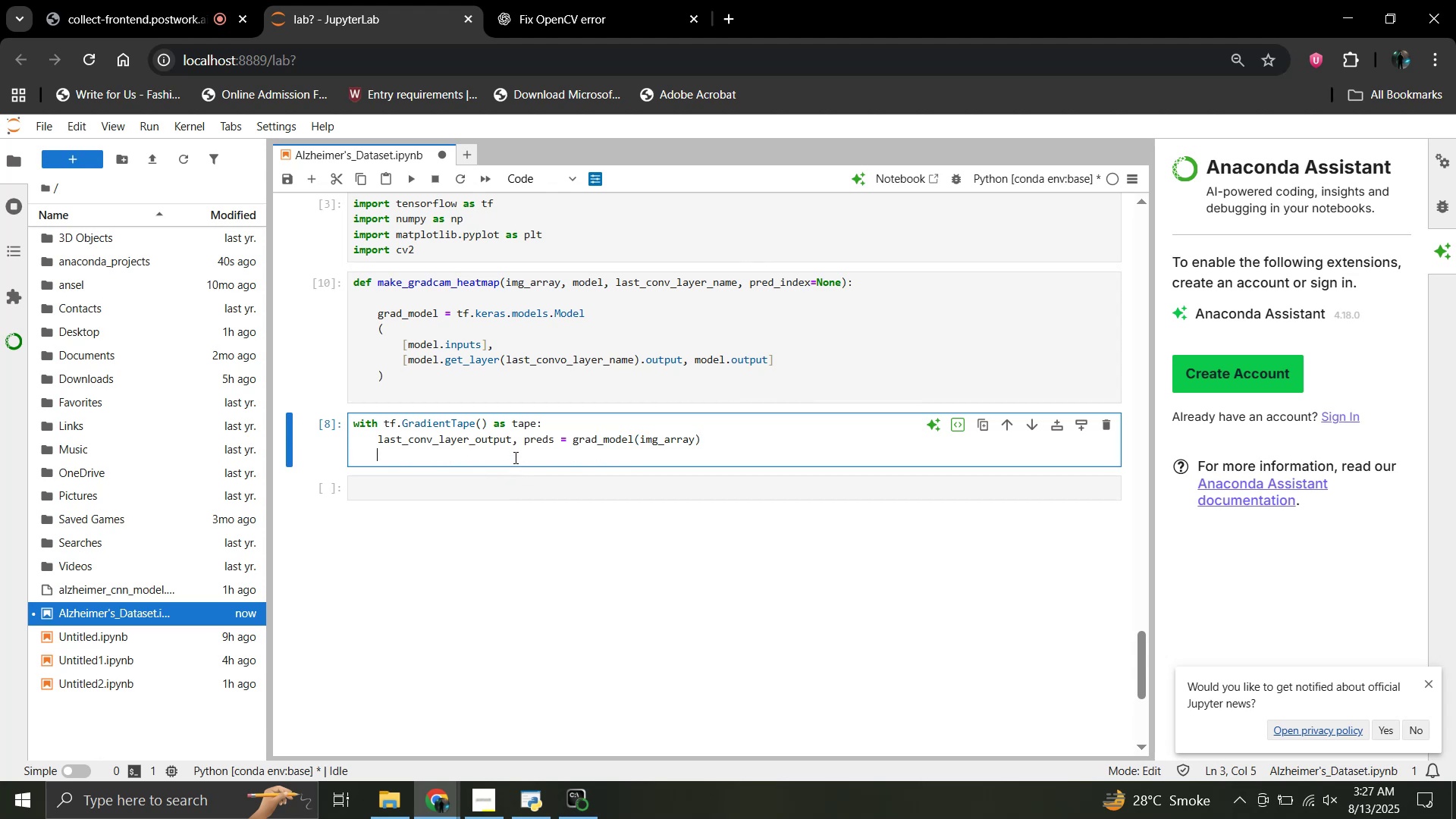 
type(id pred+)
 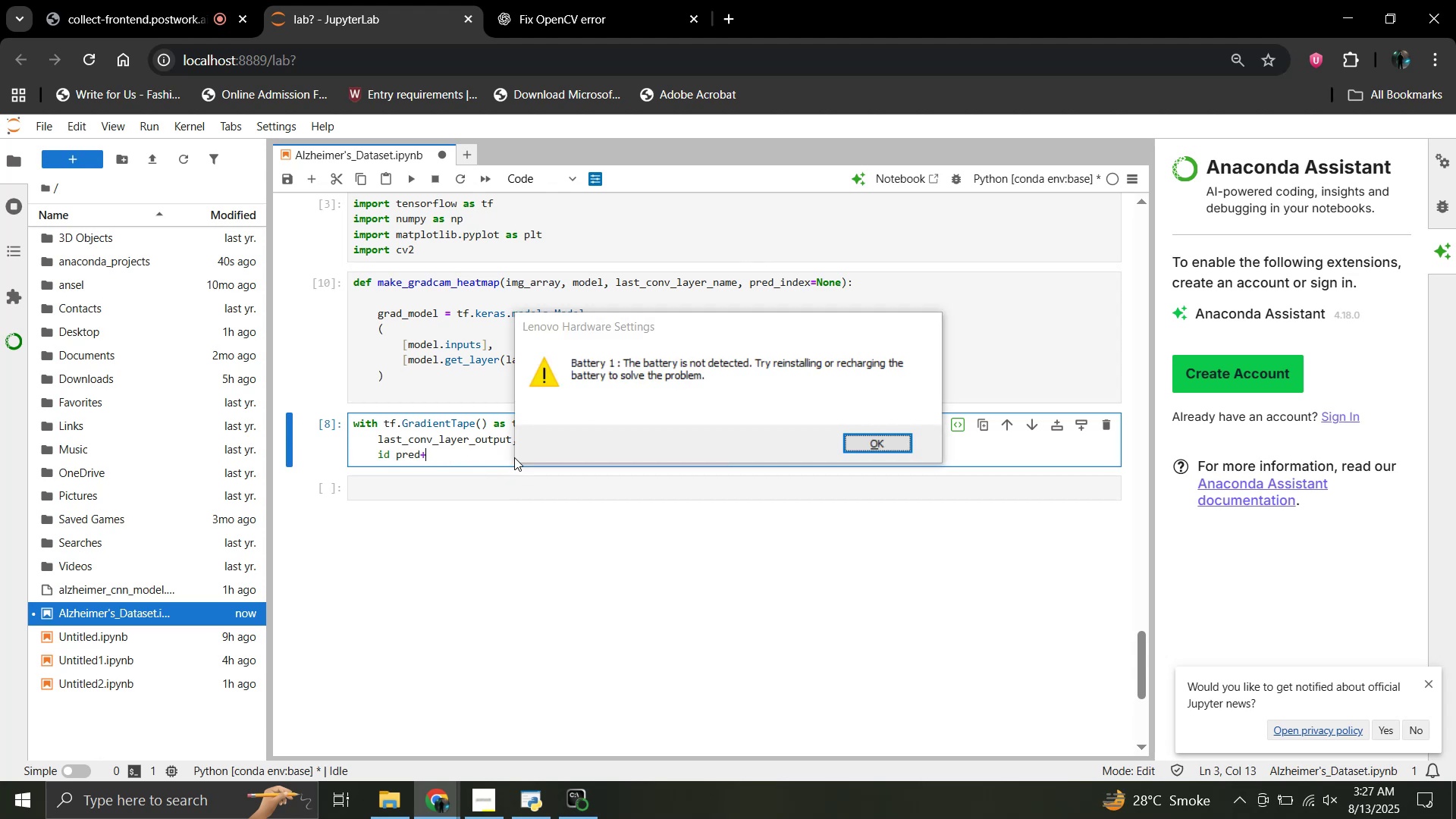 
left_click([874, 437])
 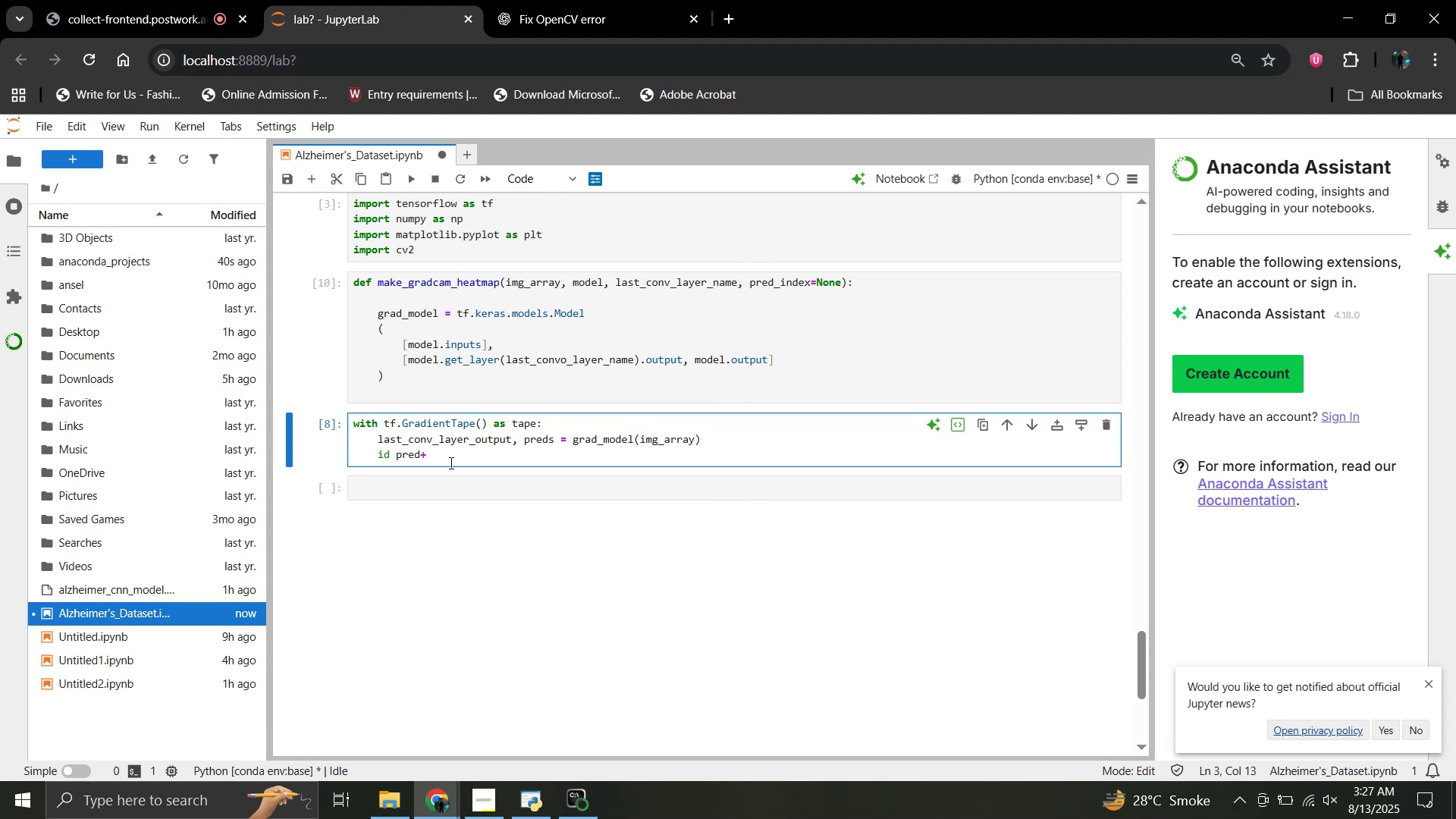 
key(Backspace)
type(_index)
 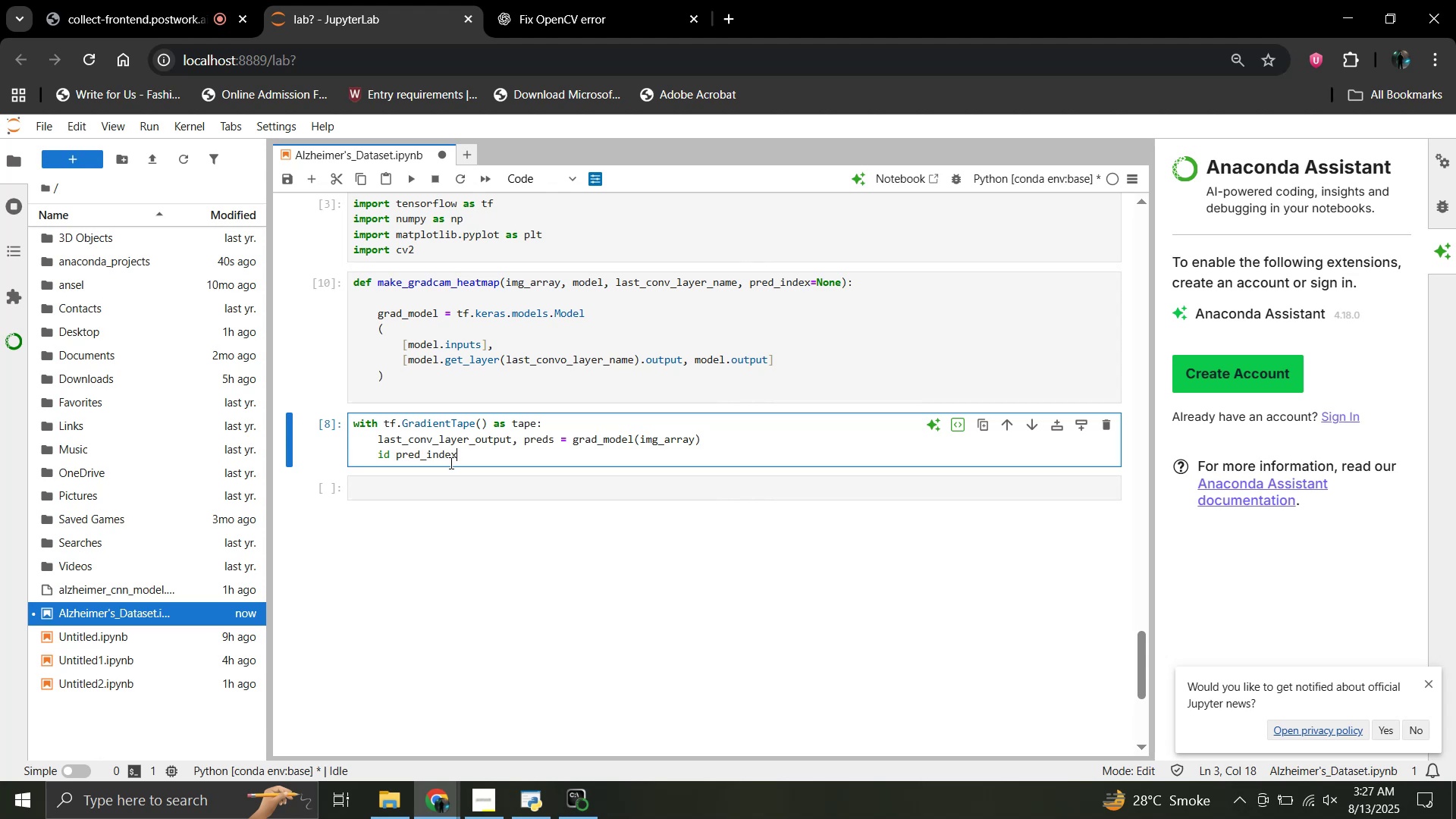 
key(ArrowLeft)
 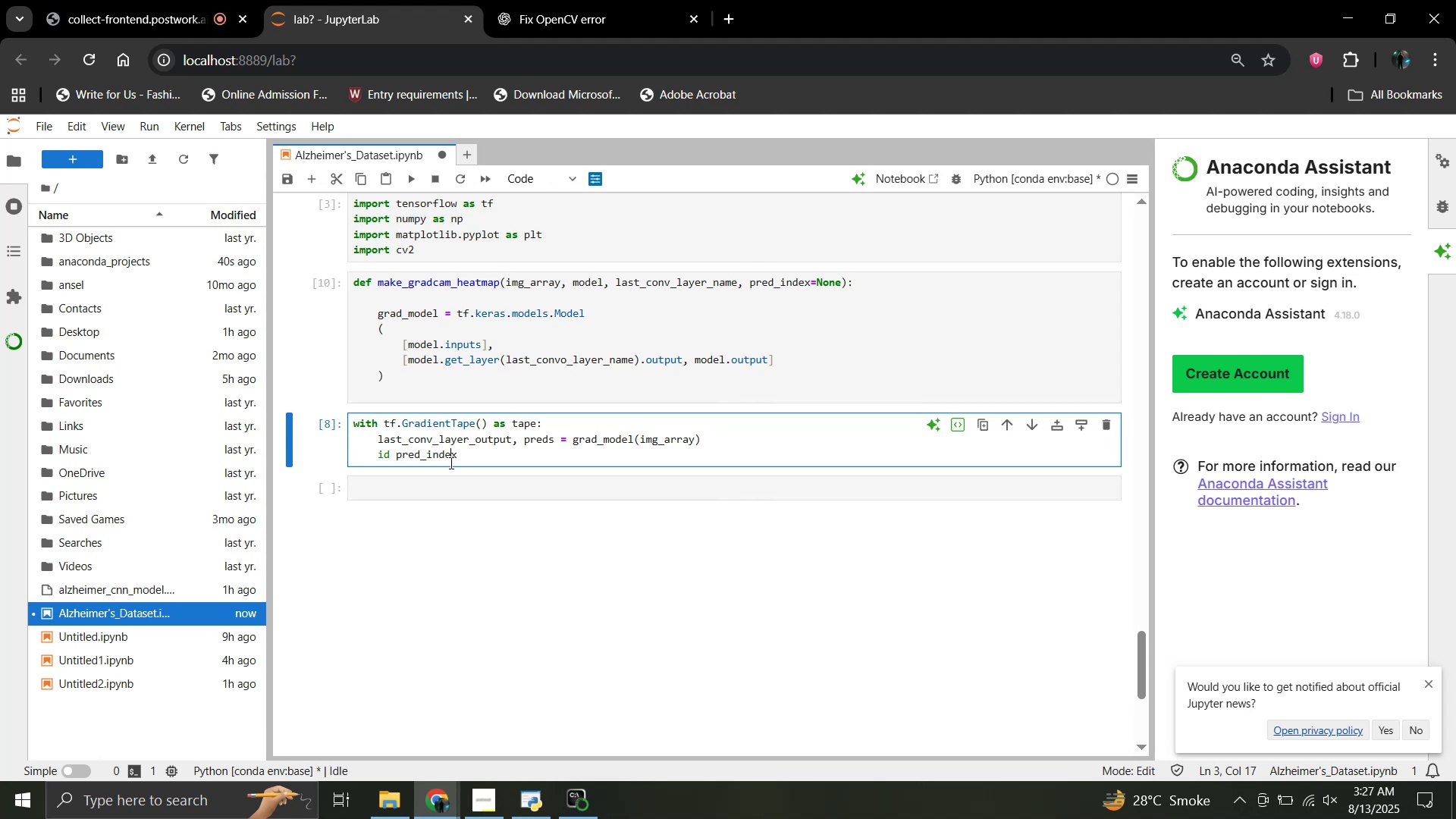 
key(ArrowLeft)
 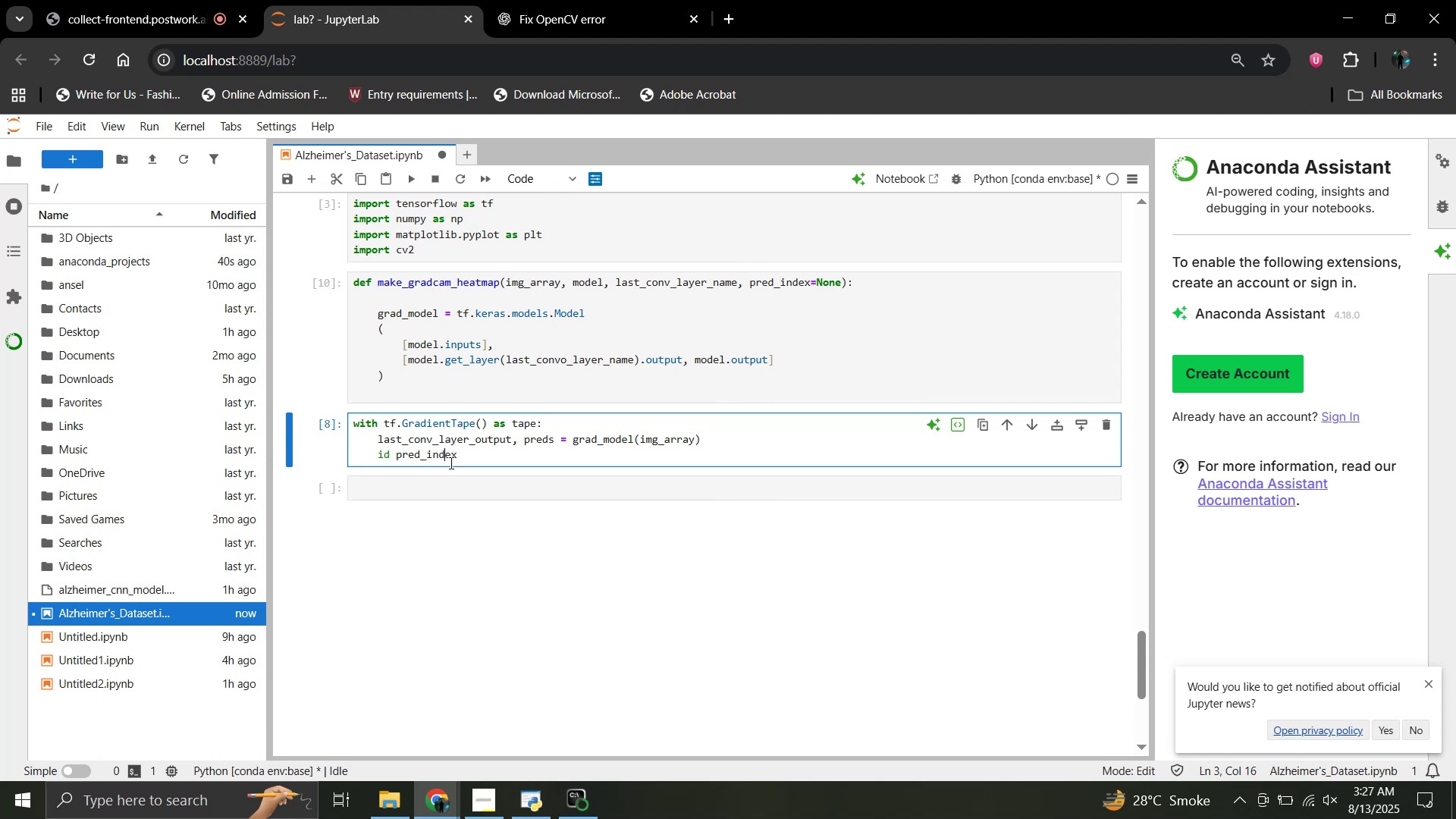 
key(ArrowLeft)
 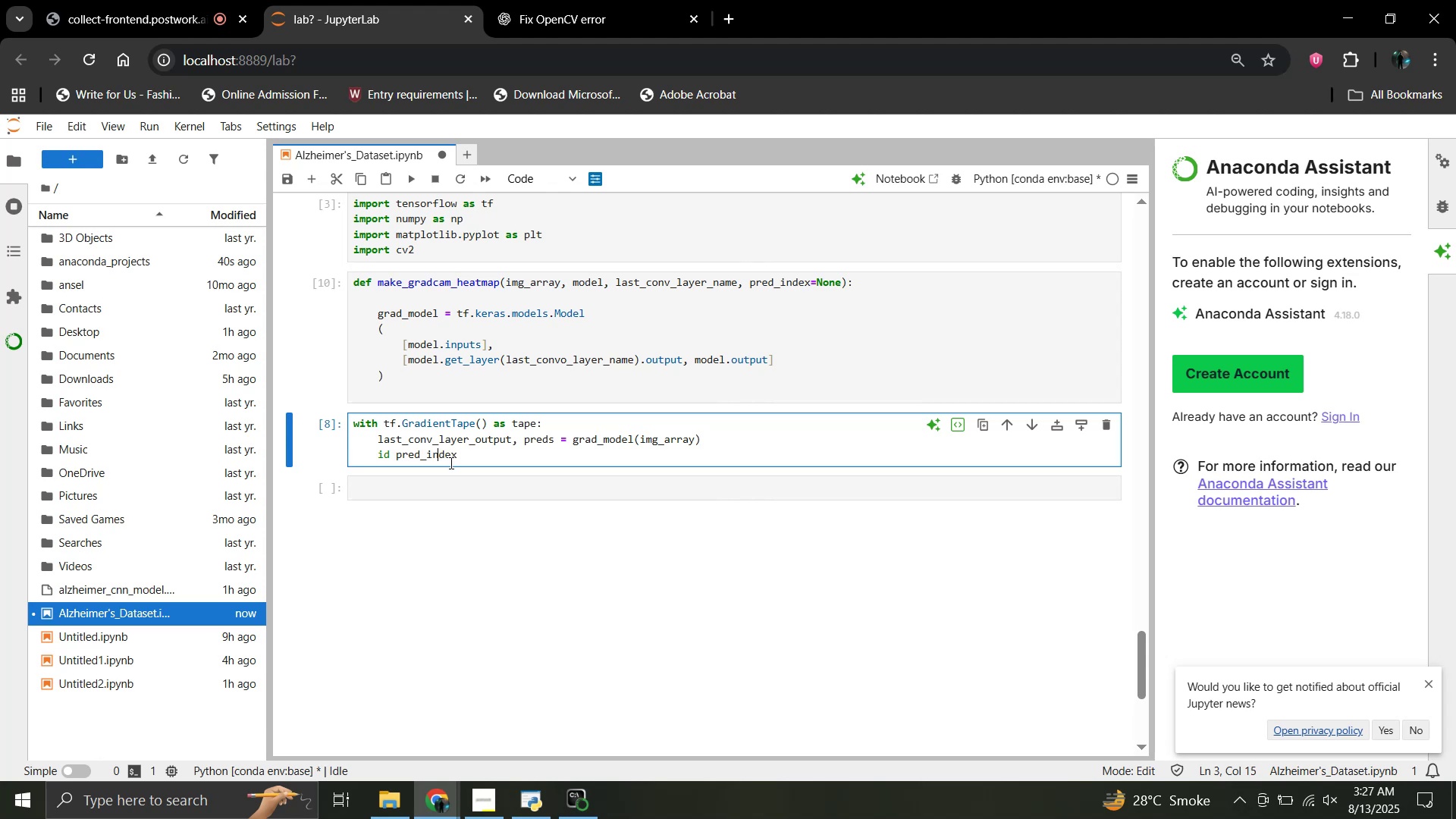 
hold_key(key=ArrowLeft, duration=0.77)
 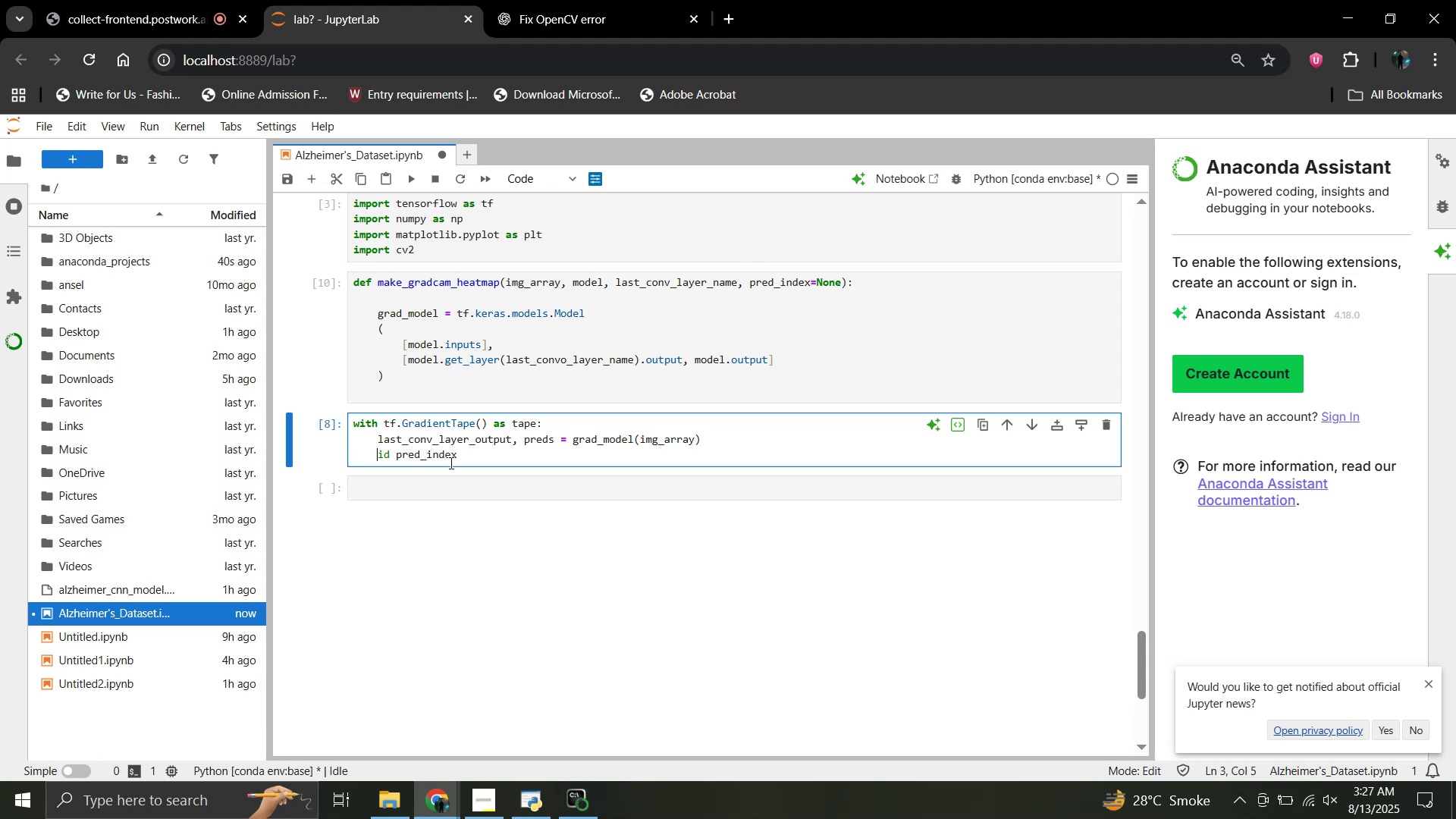 
key(ArrowRight)
 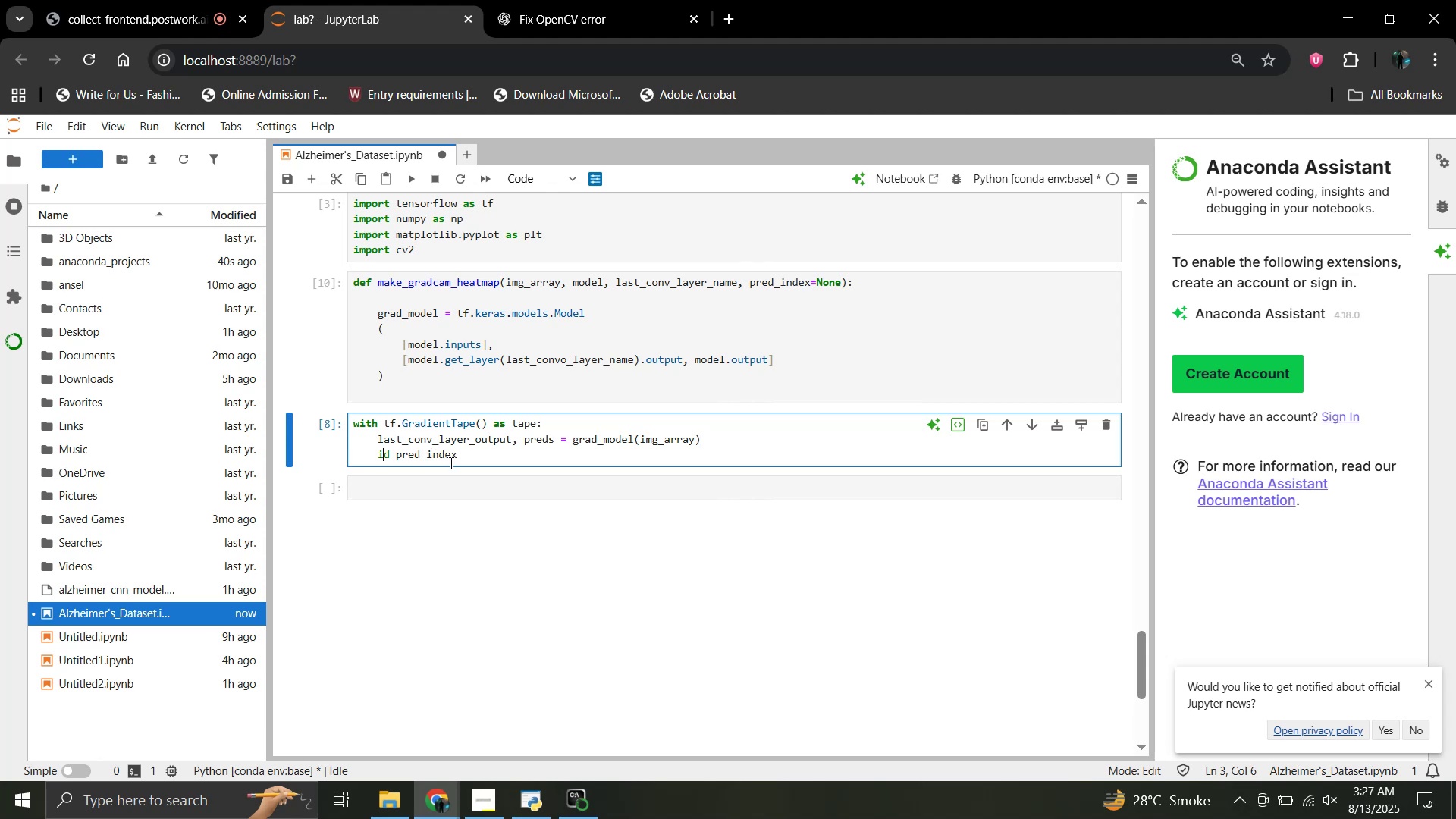 
key(ArrowRight)
 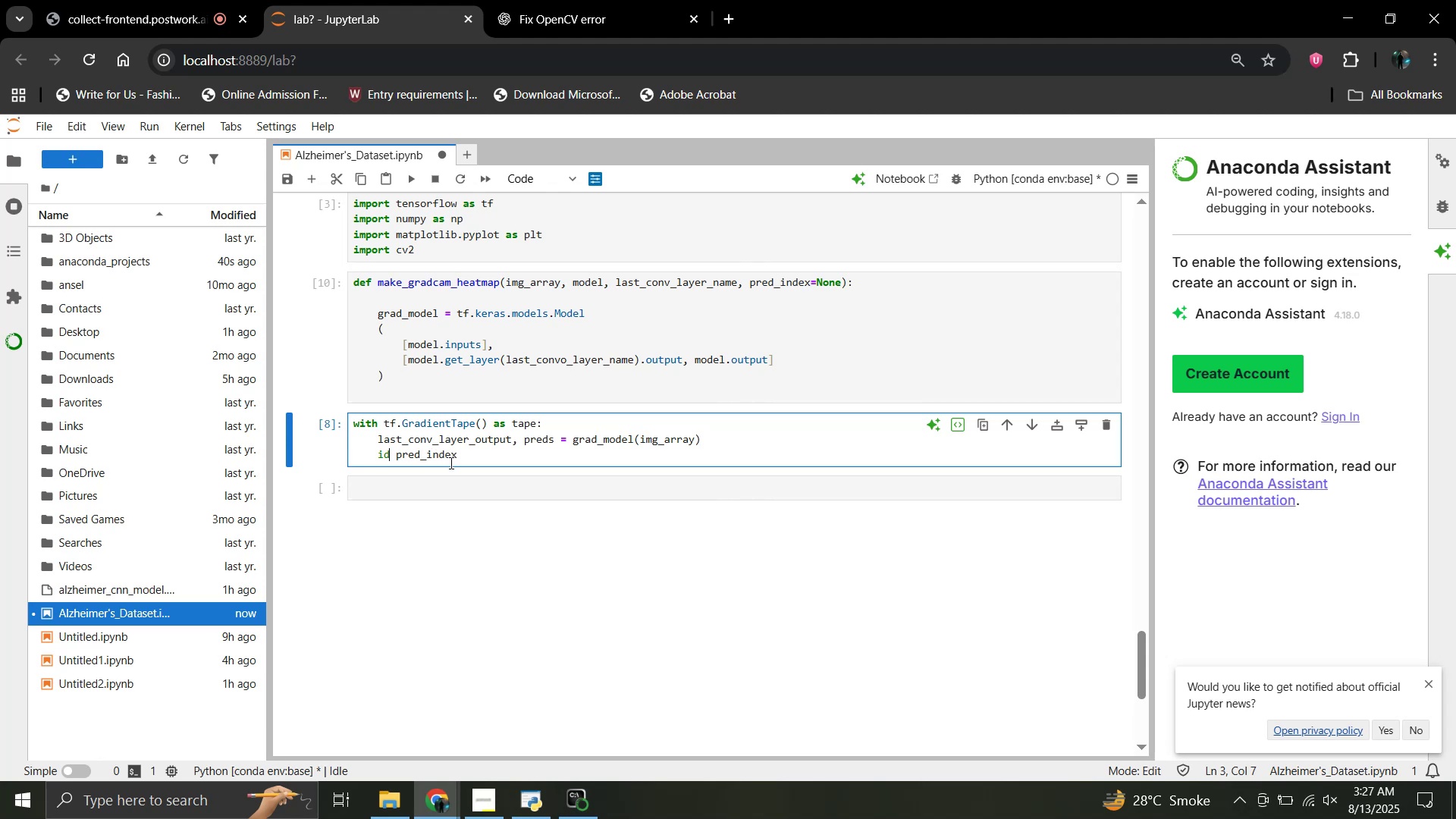 
key(Backspace)
 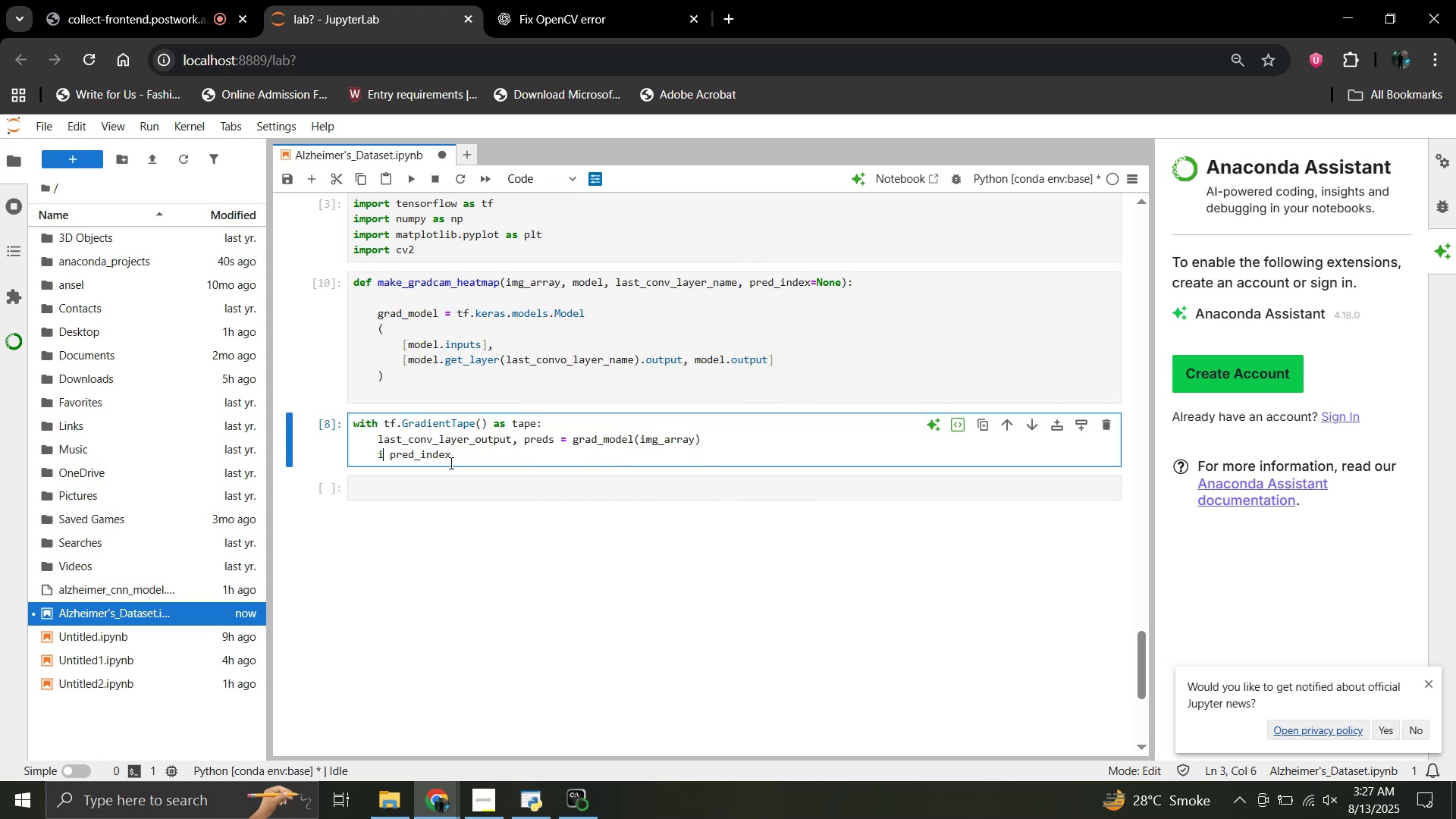 
key(F)
 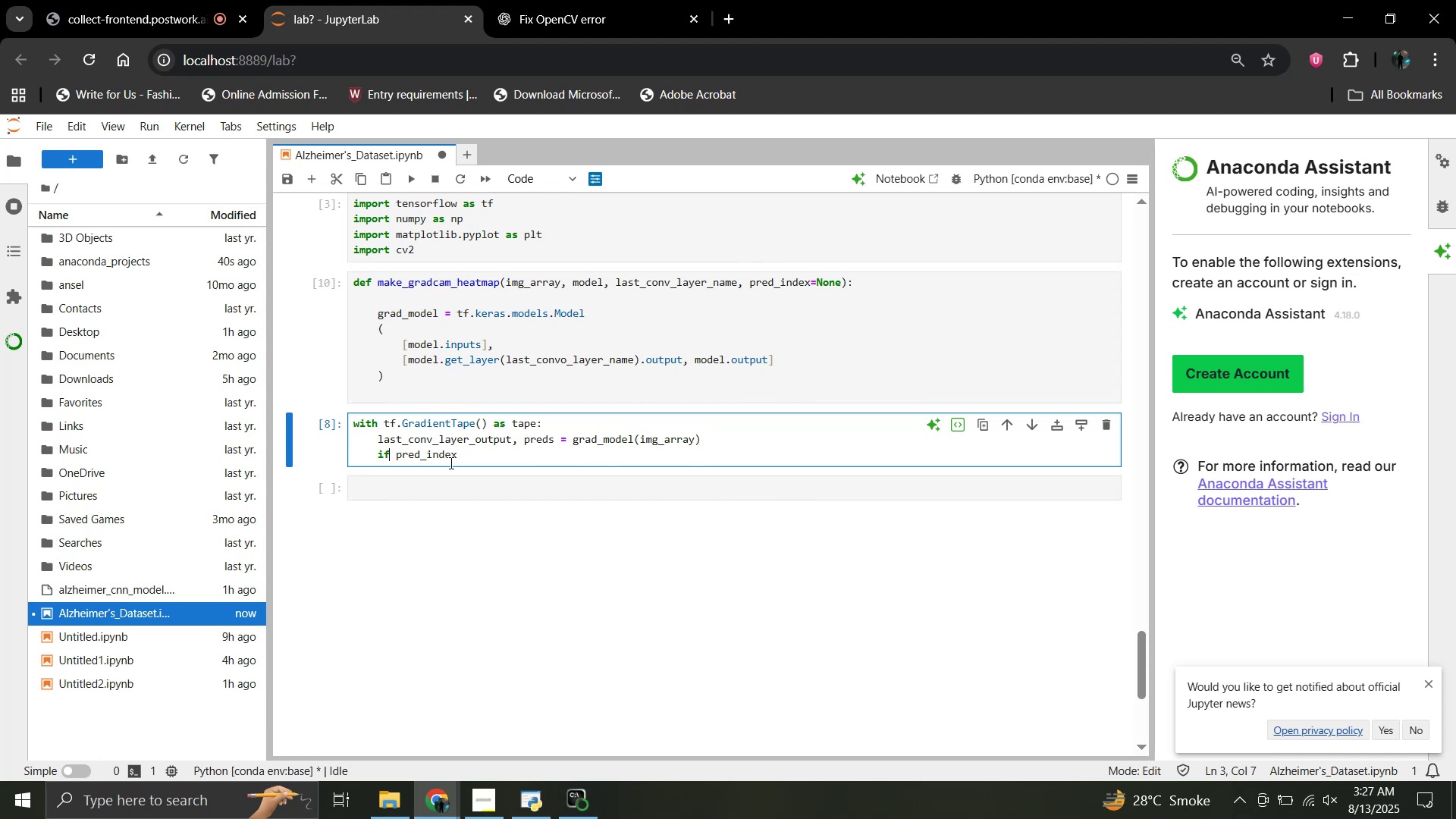 
hold_key(key=ArrowRight, duration=0.74)
 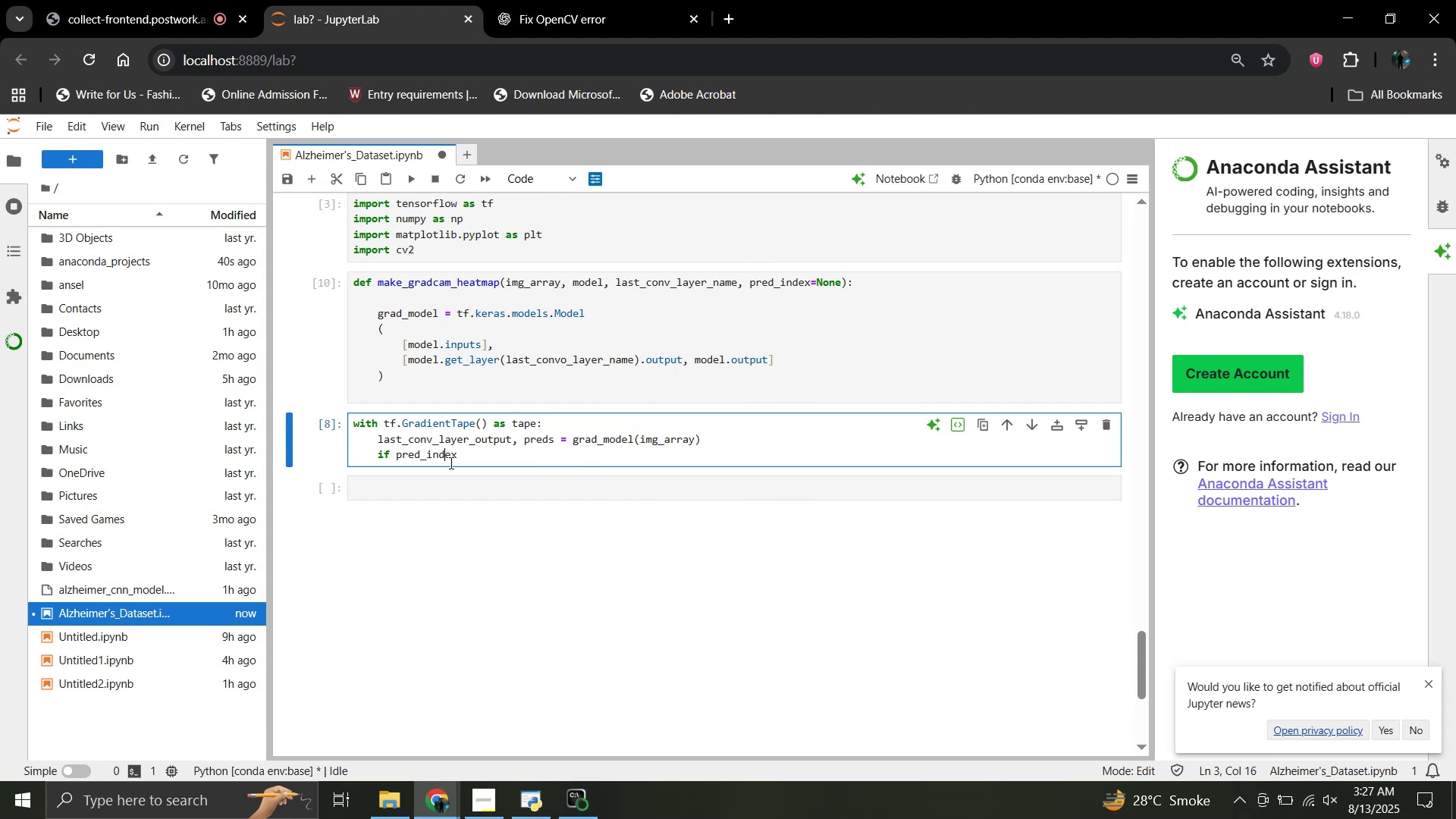 
key(ArrowRight)
 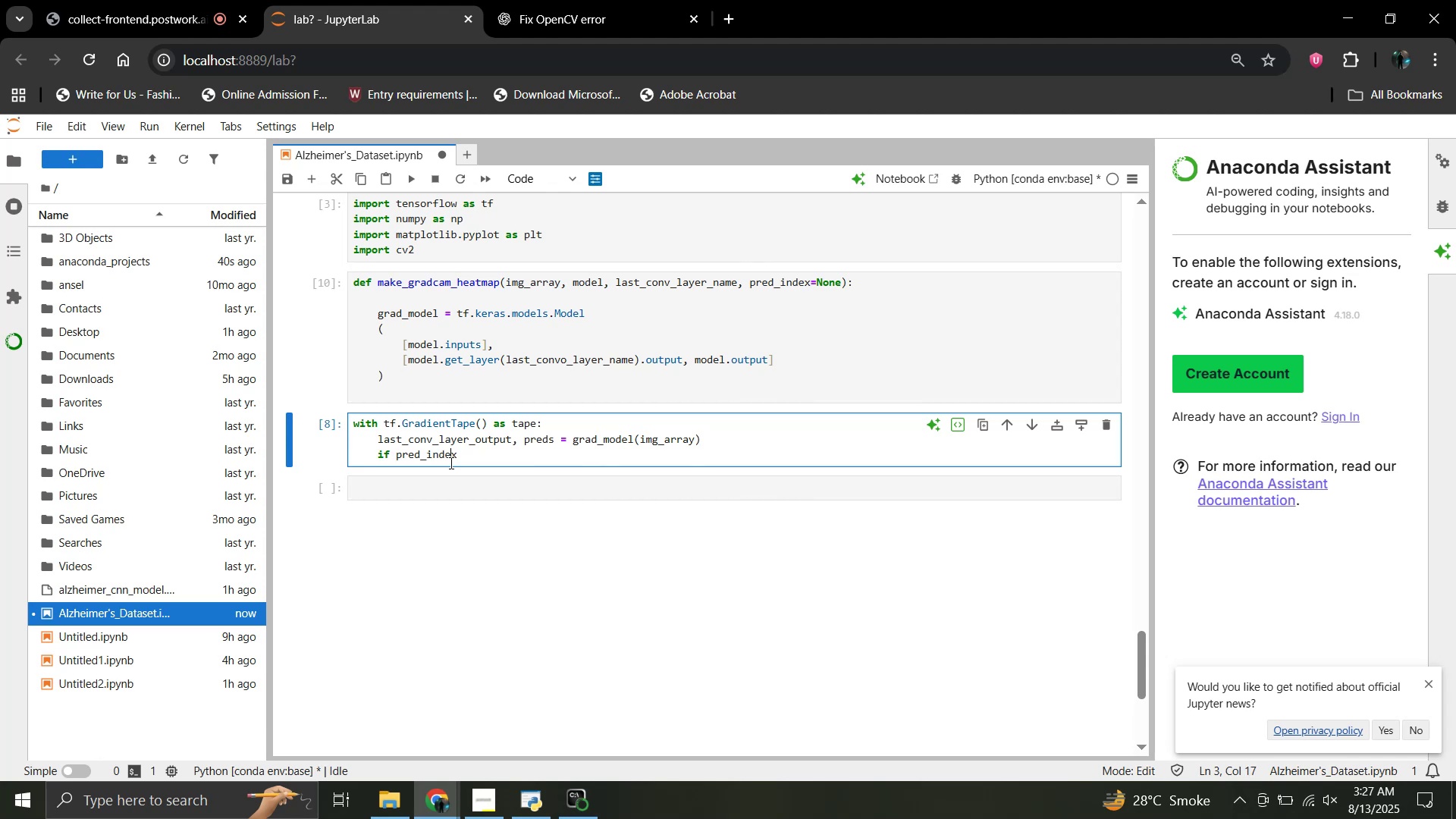 
key(ArrowRight)
 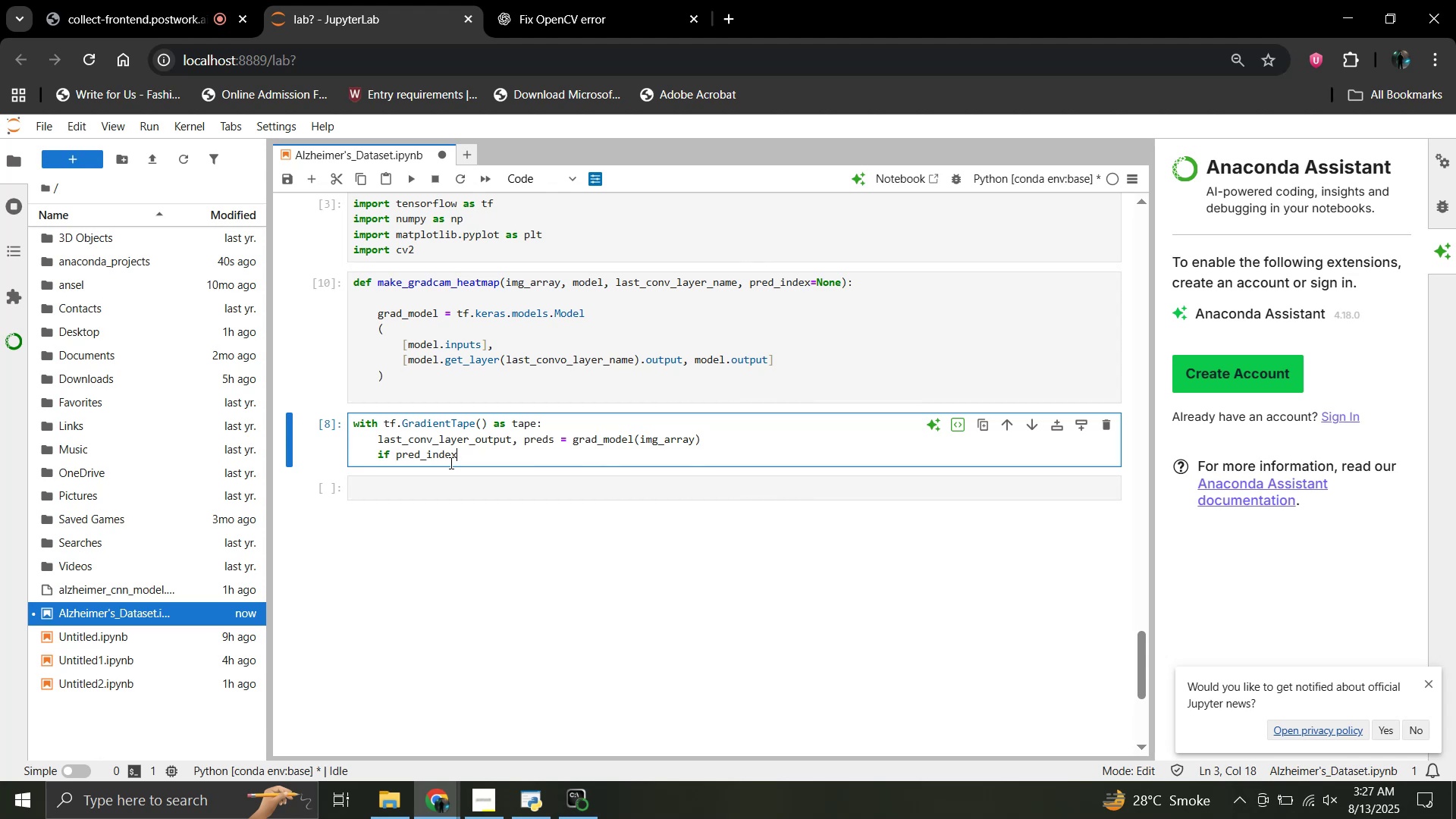 
type( is None;)
key(Backspace)
type(:)
 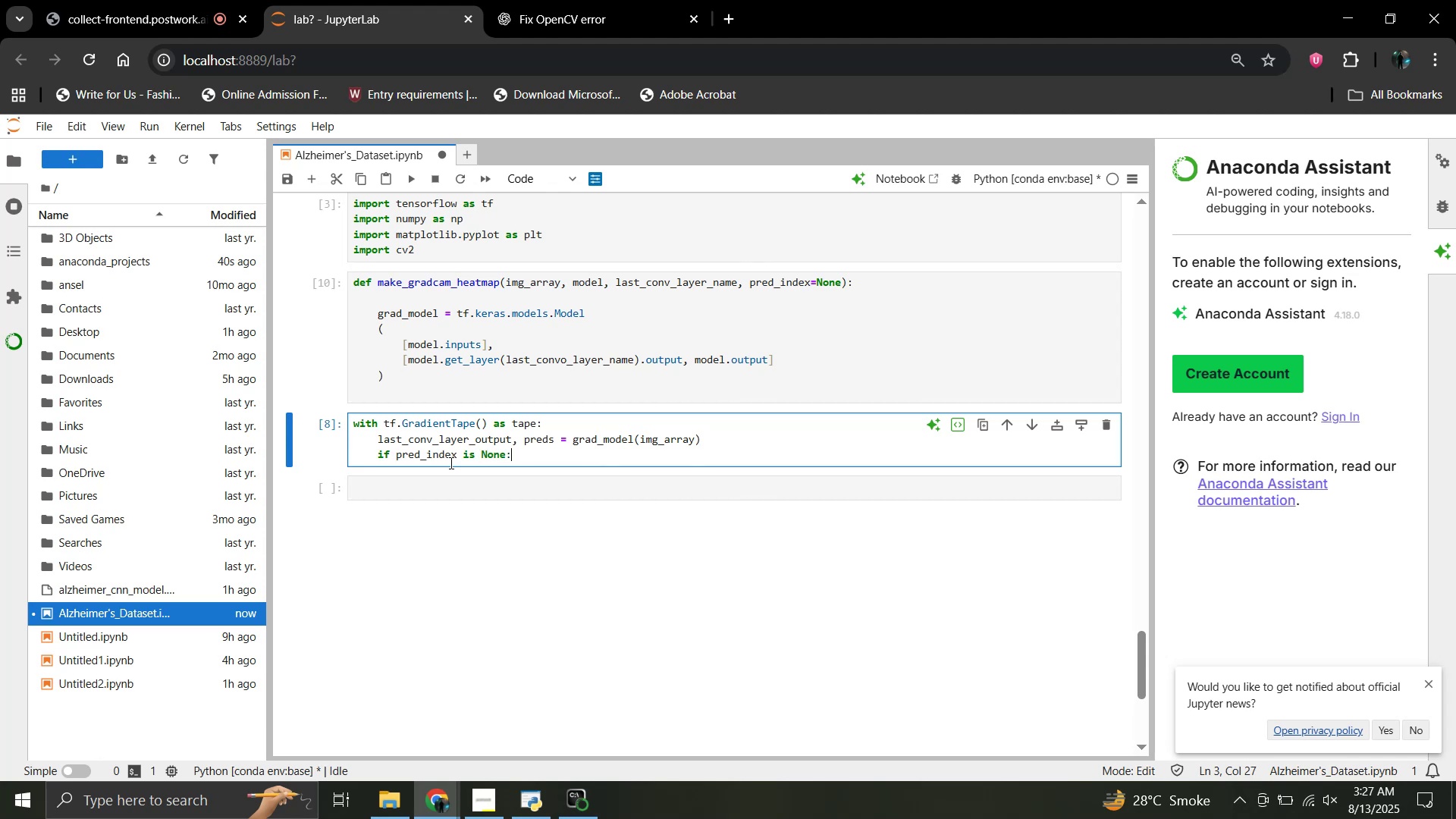 
key(Enter)
 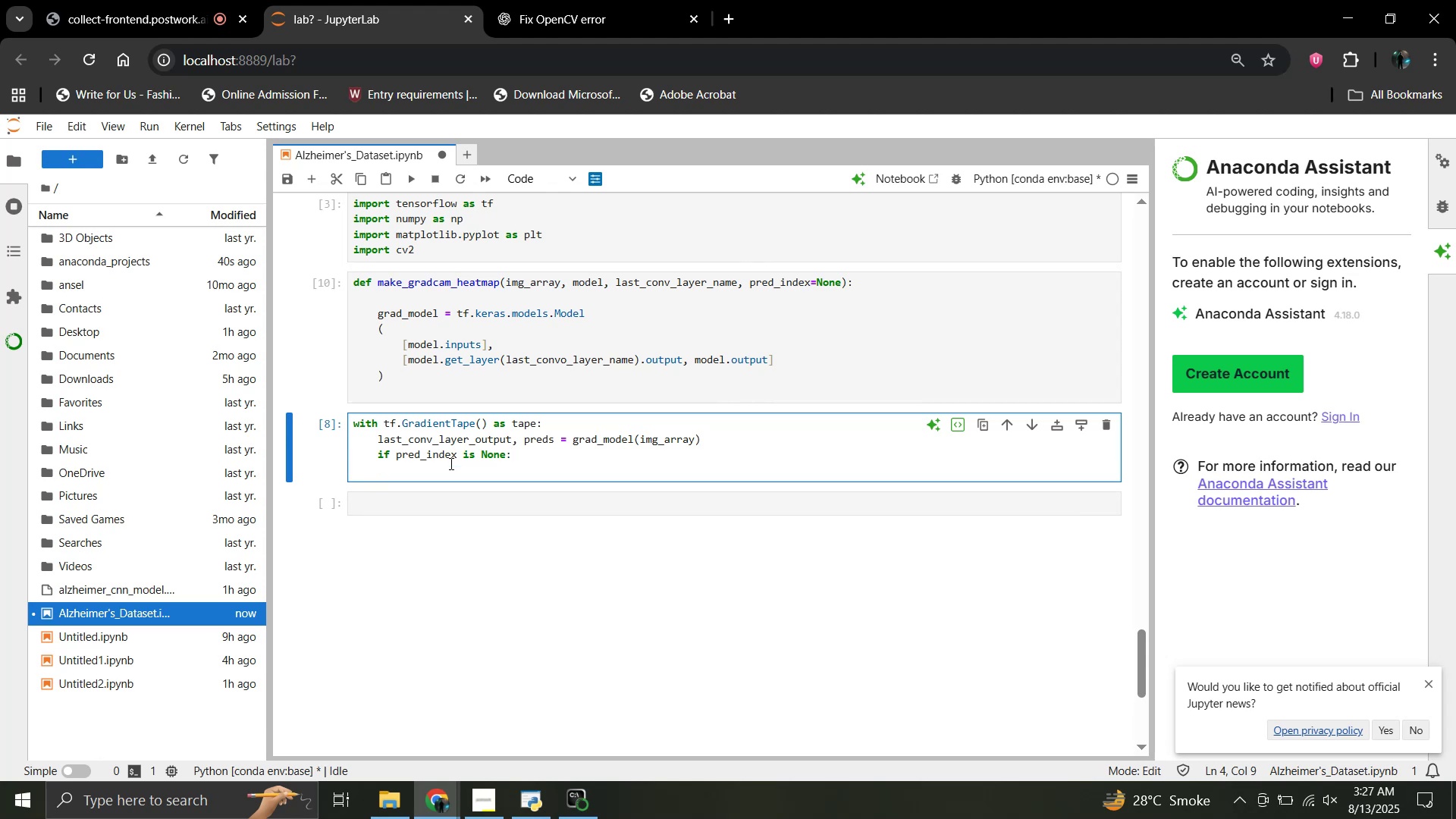 
type(pred_index = tf.argmax(preds)
 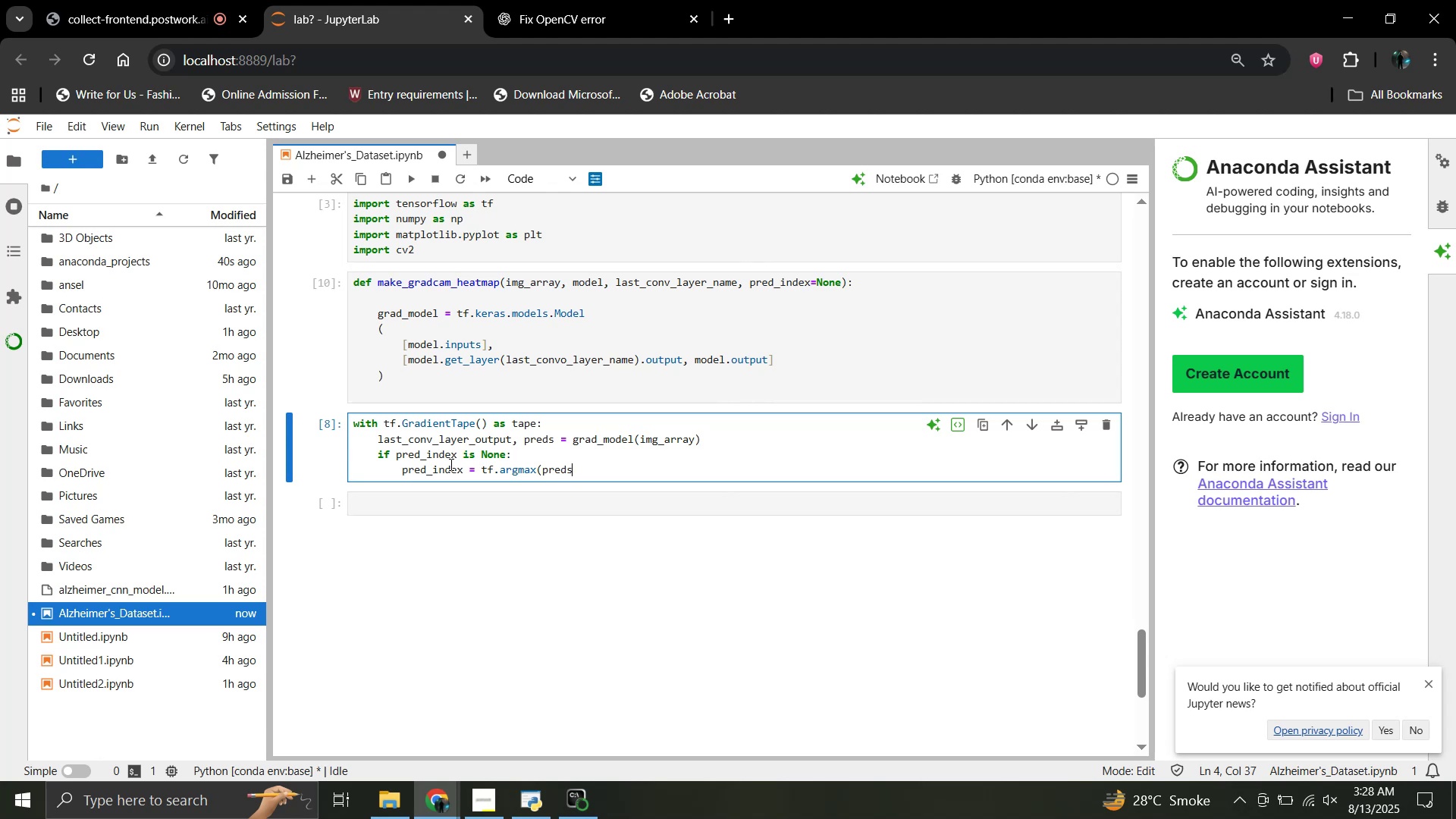 
key(Shift+ShiftLeft)
 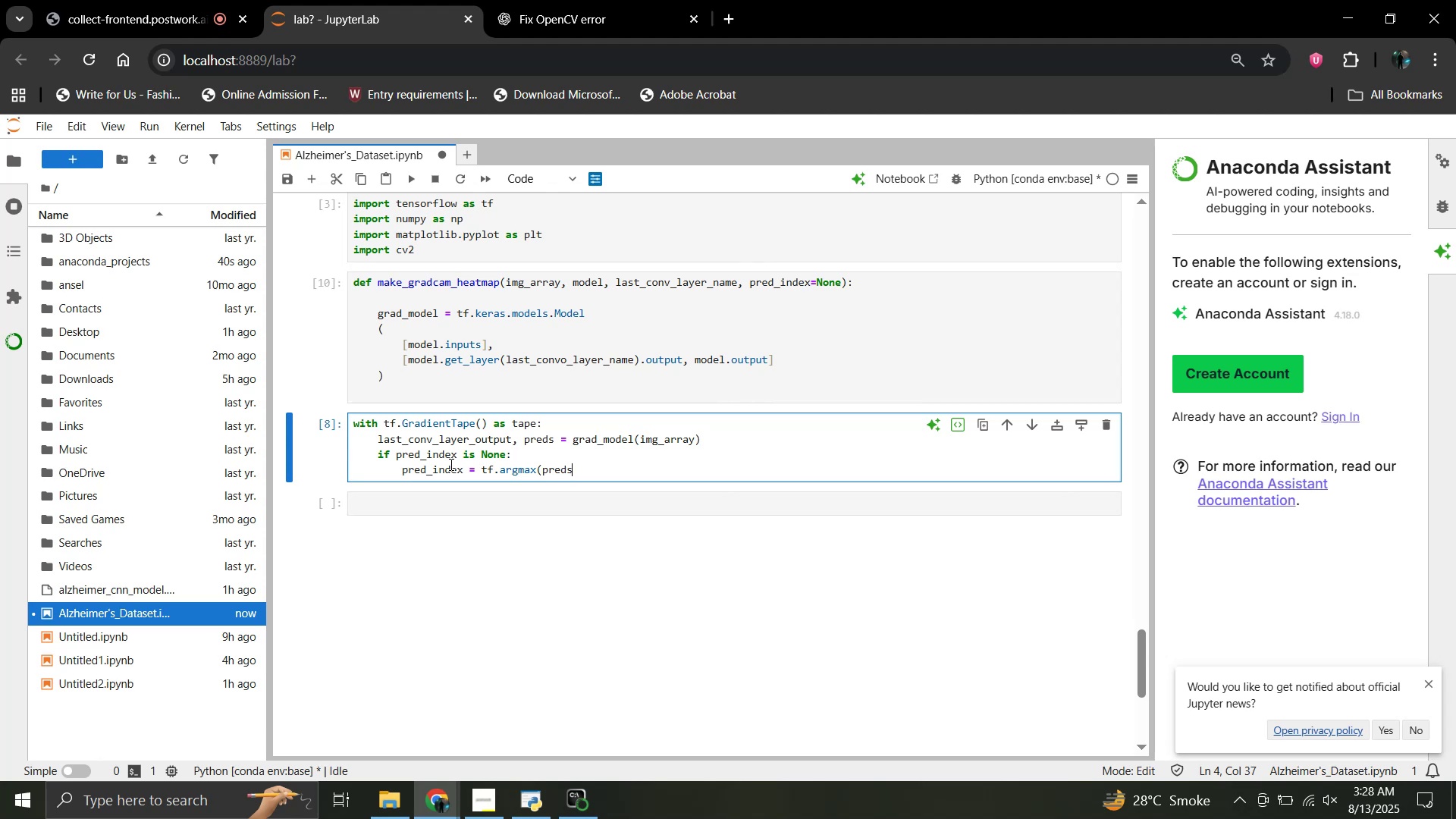 
key(BracketLeft)
 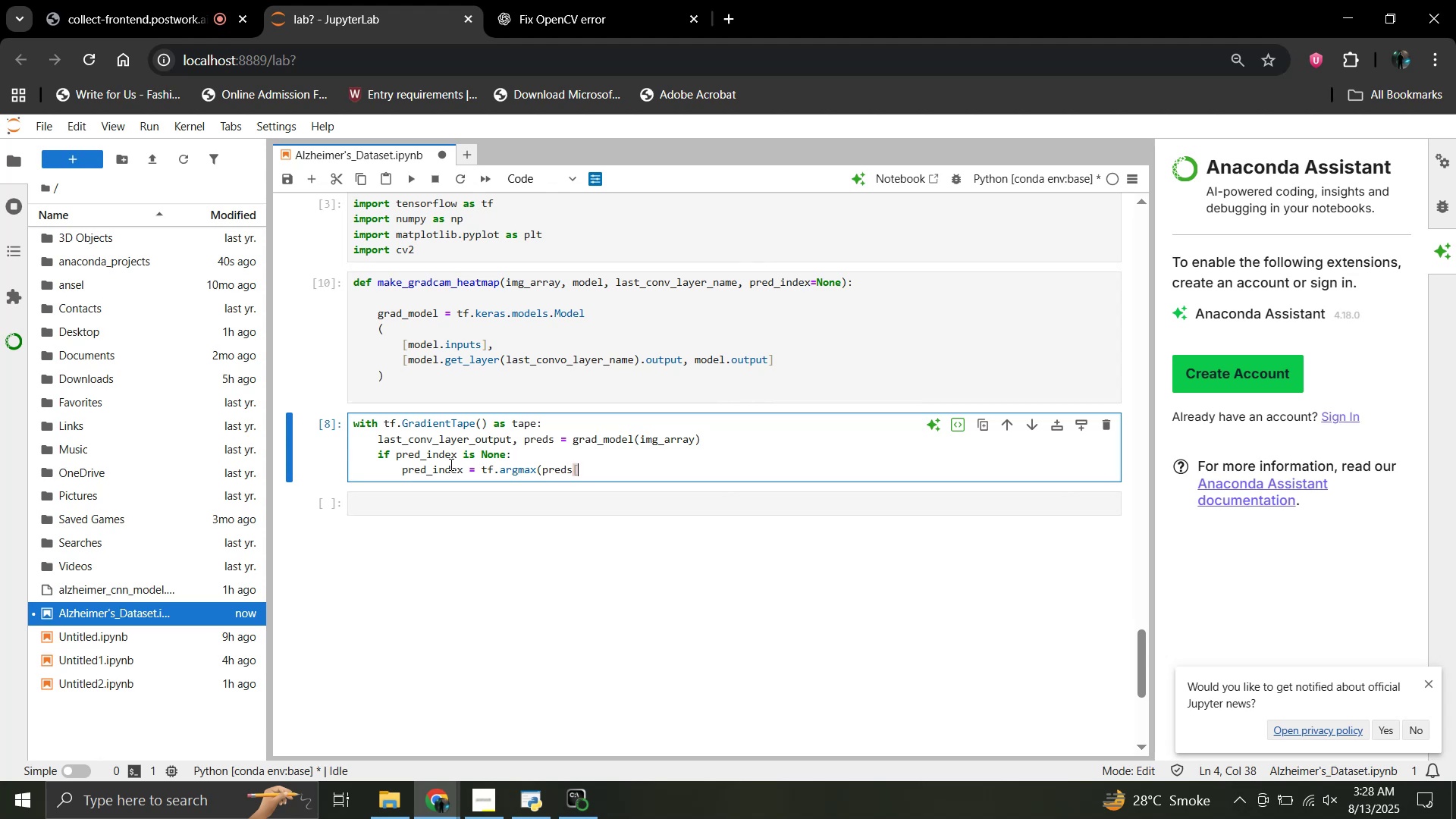 
key(0)
 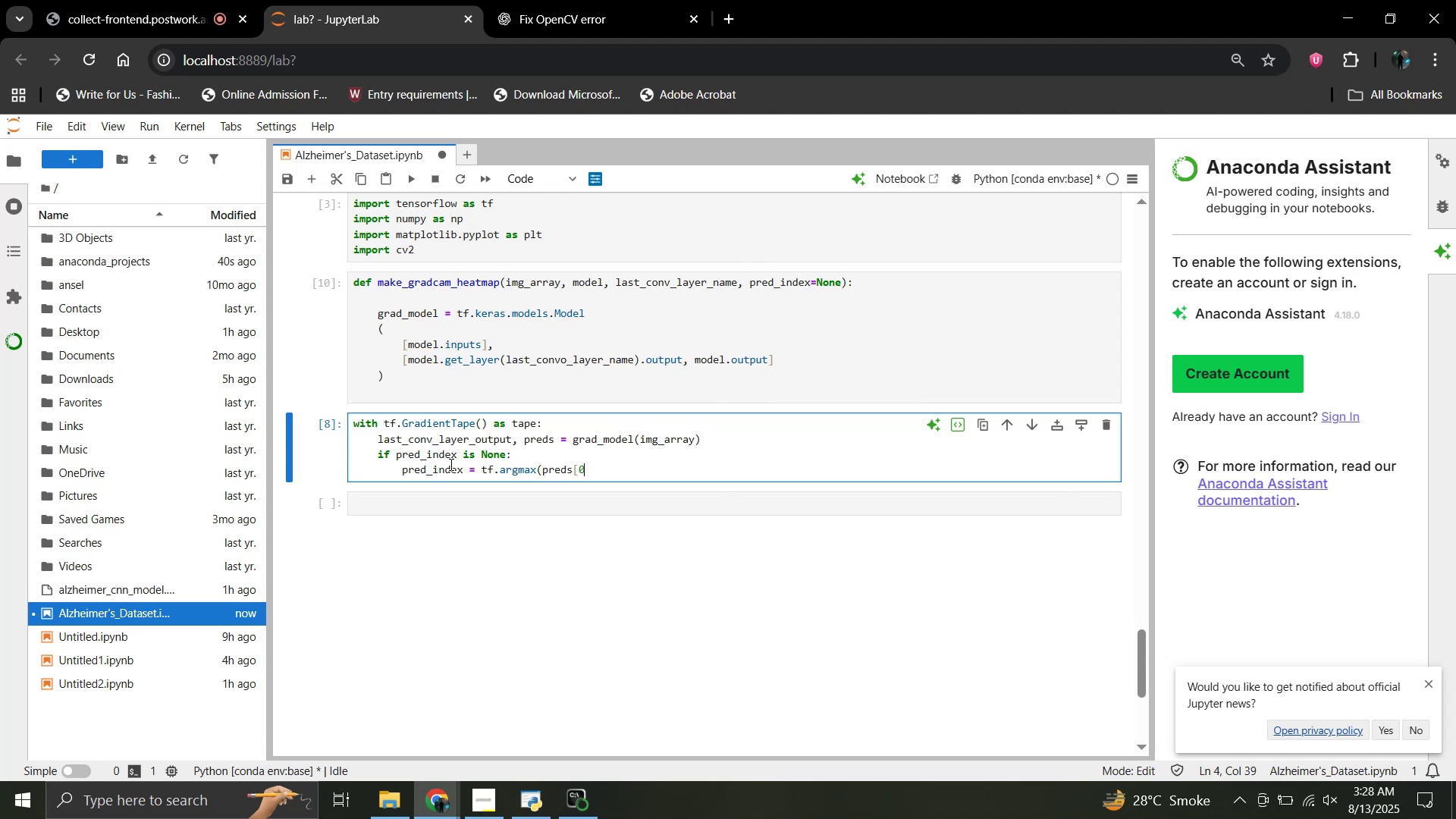 
key(BracketRight)
 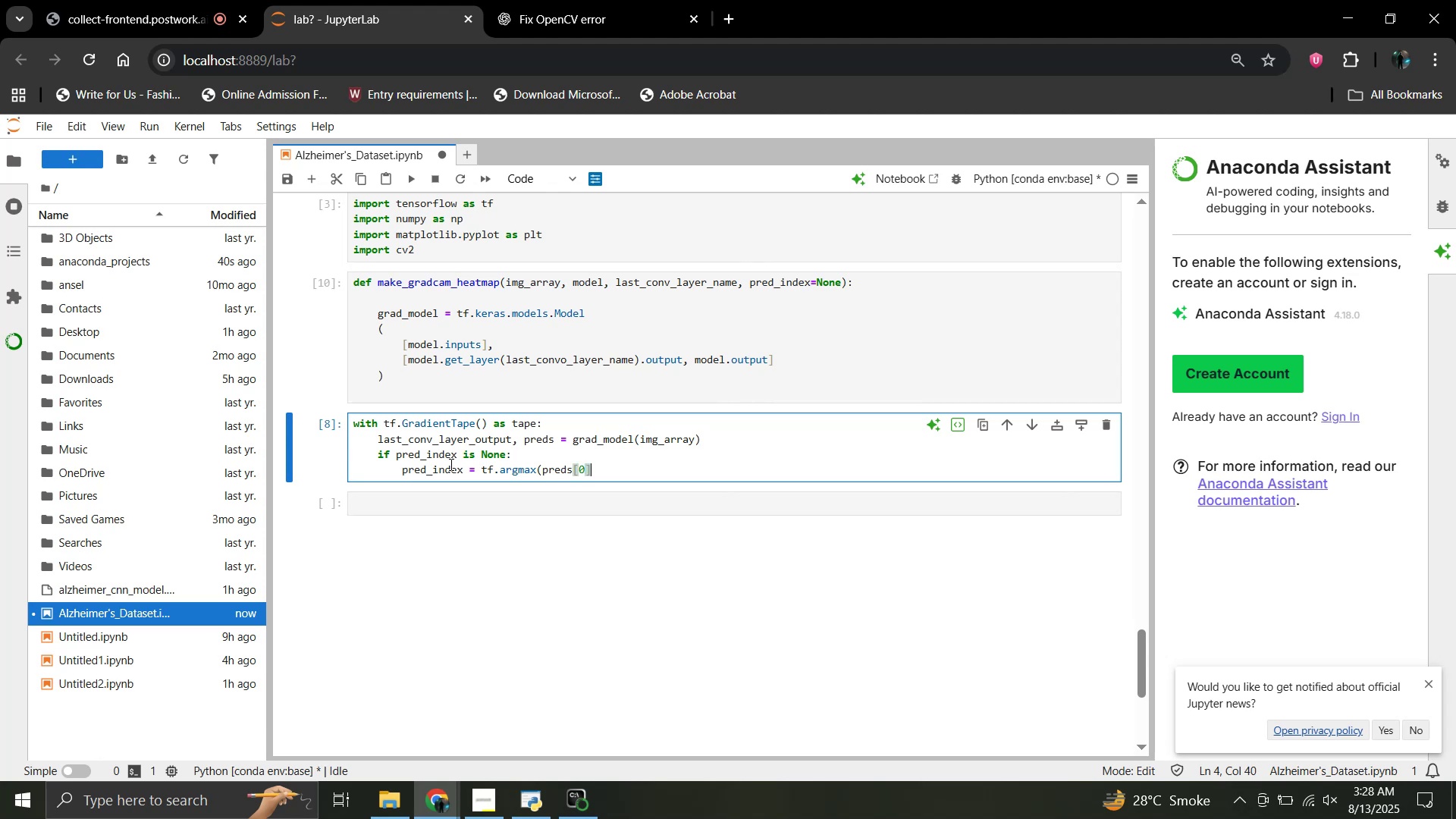 
key(Shift+0)
 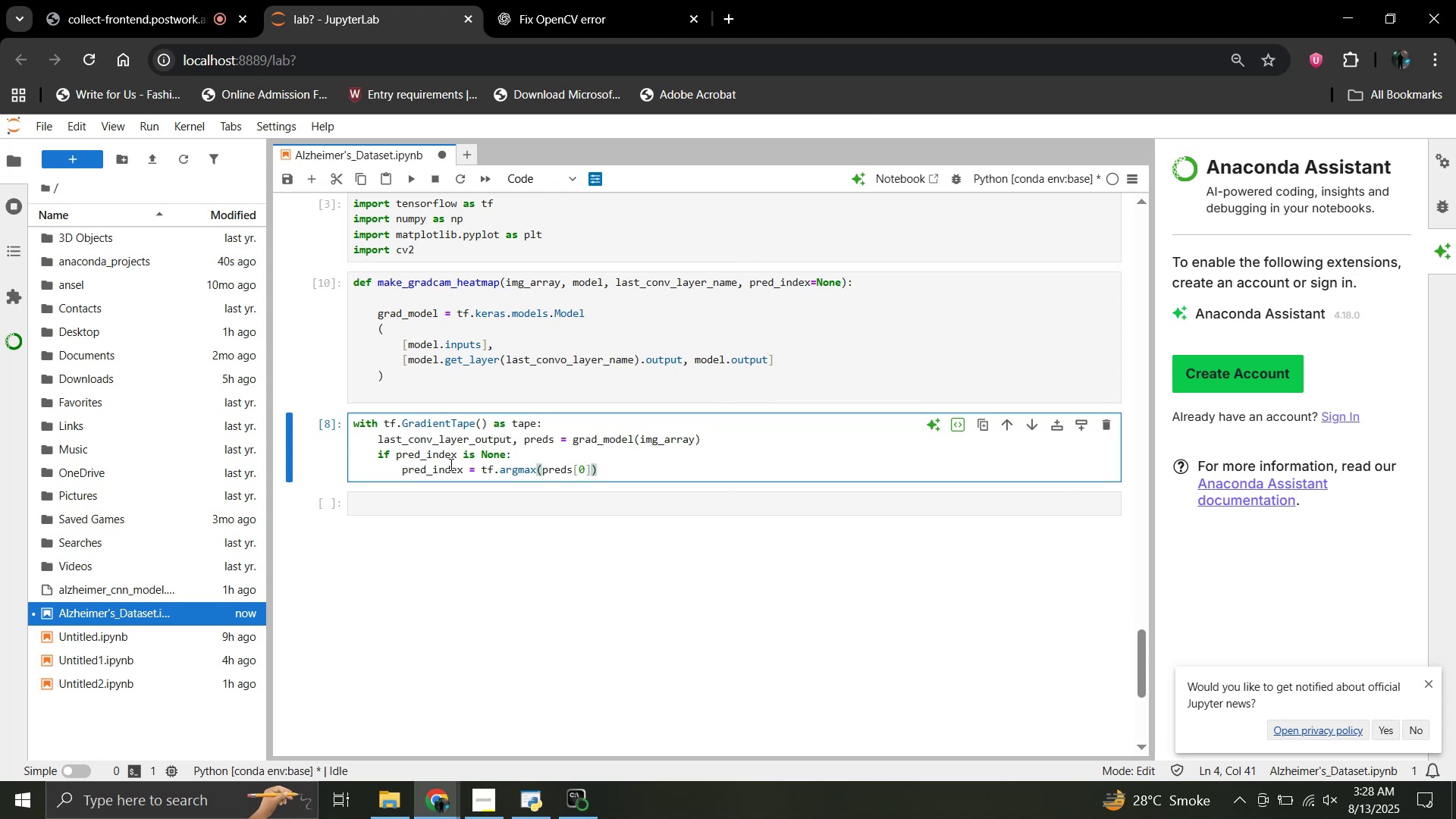 
key(Enter)
 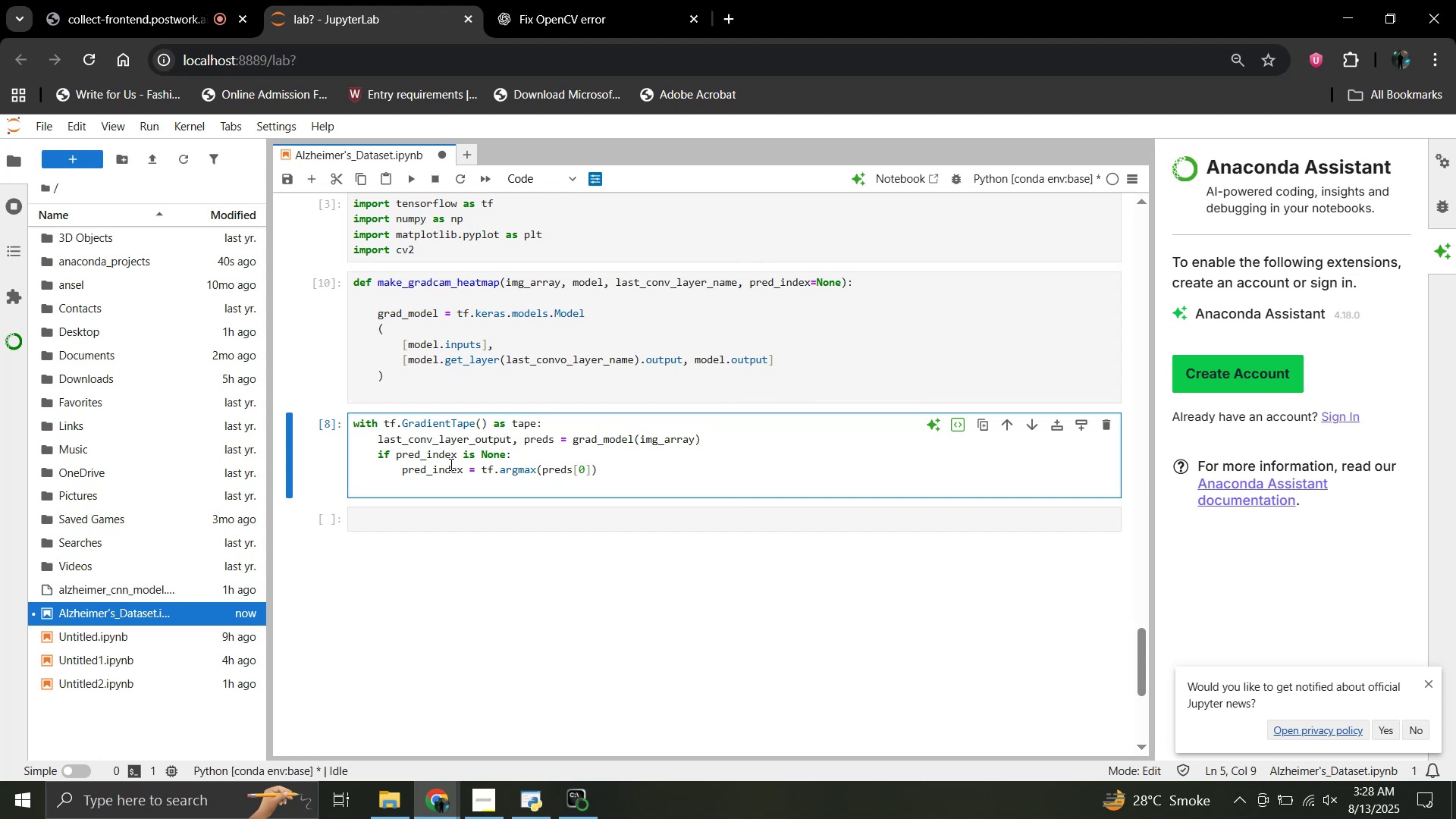 
key(Backspace)
type(class)
 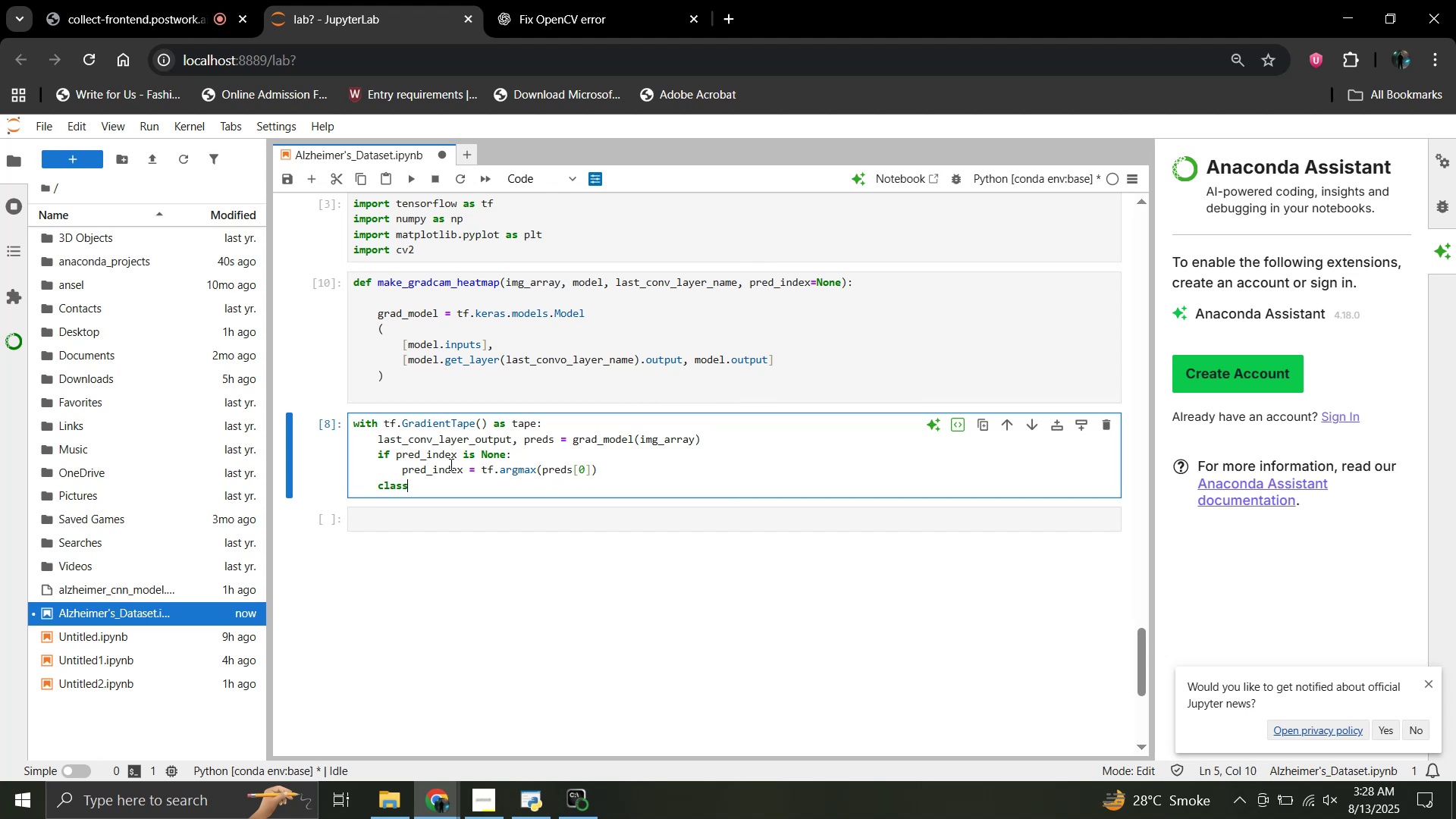 
wait(7.81)
 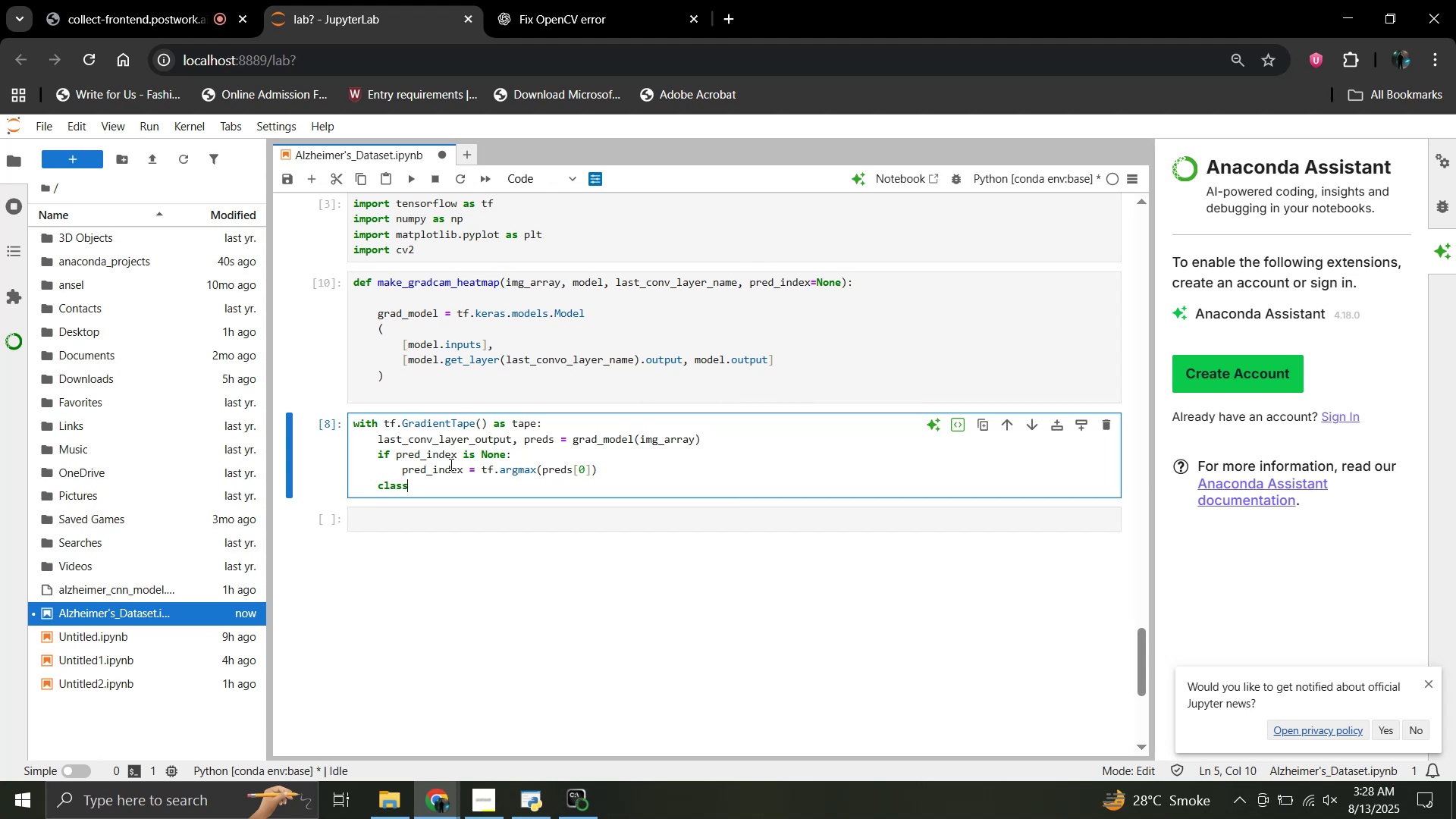 
type(_channel = preds[:)
 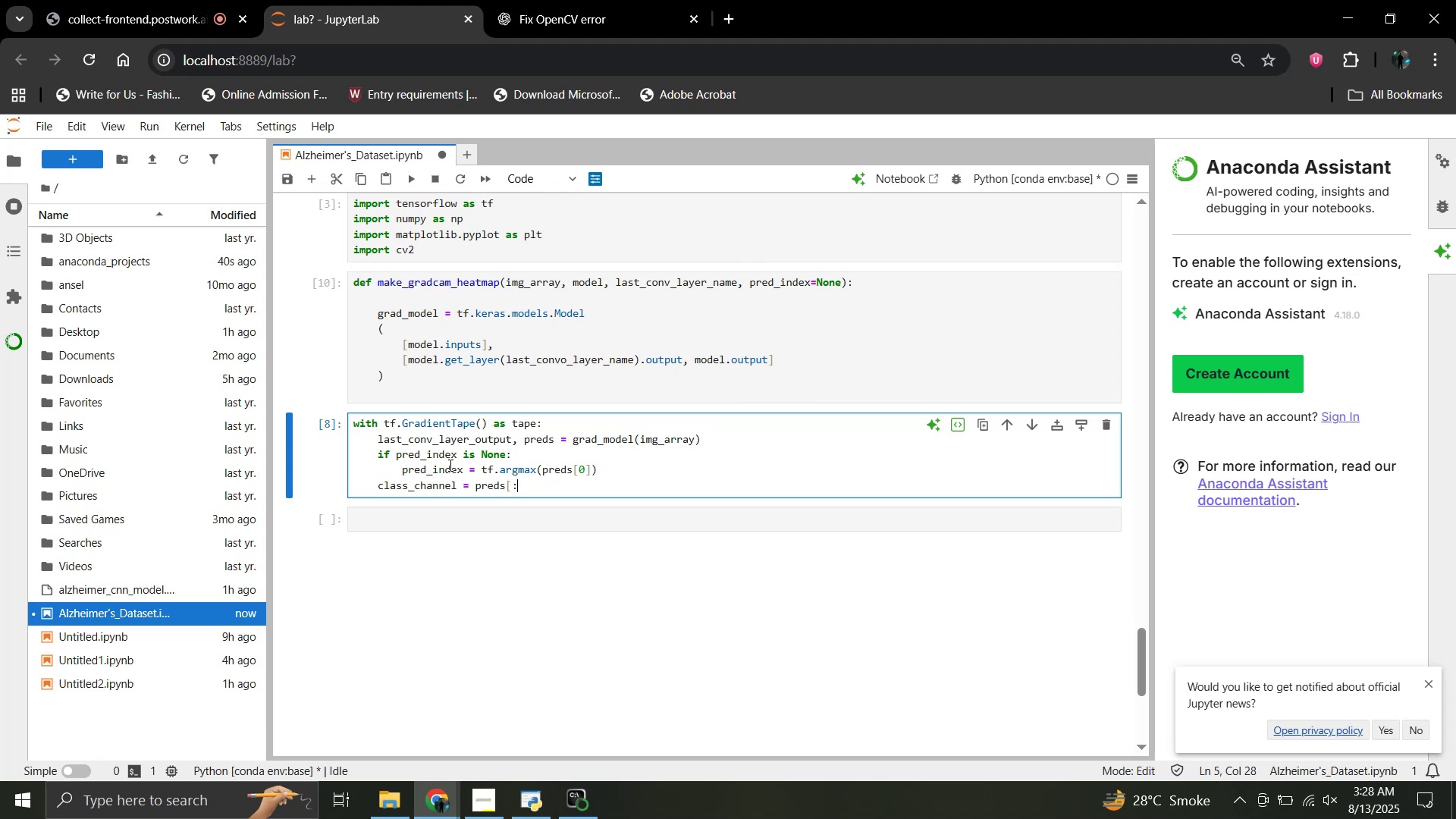 
type(, pred_index])
 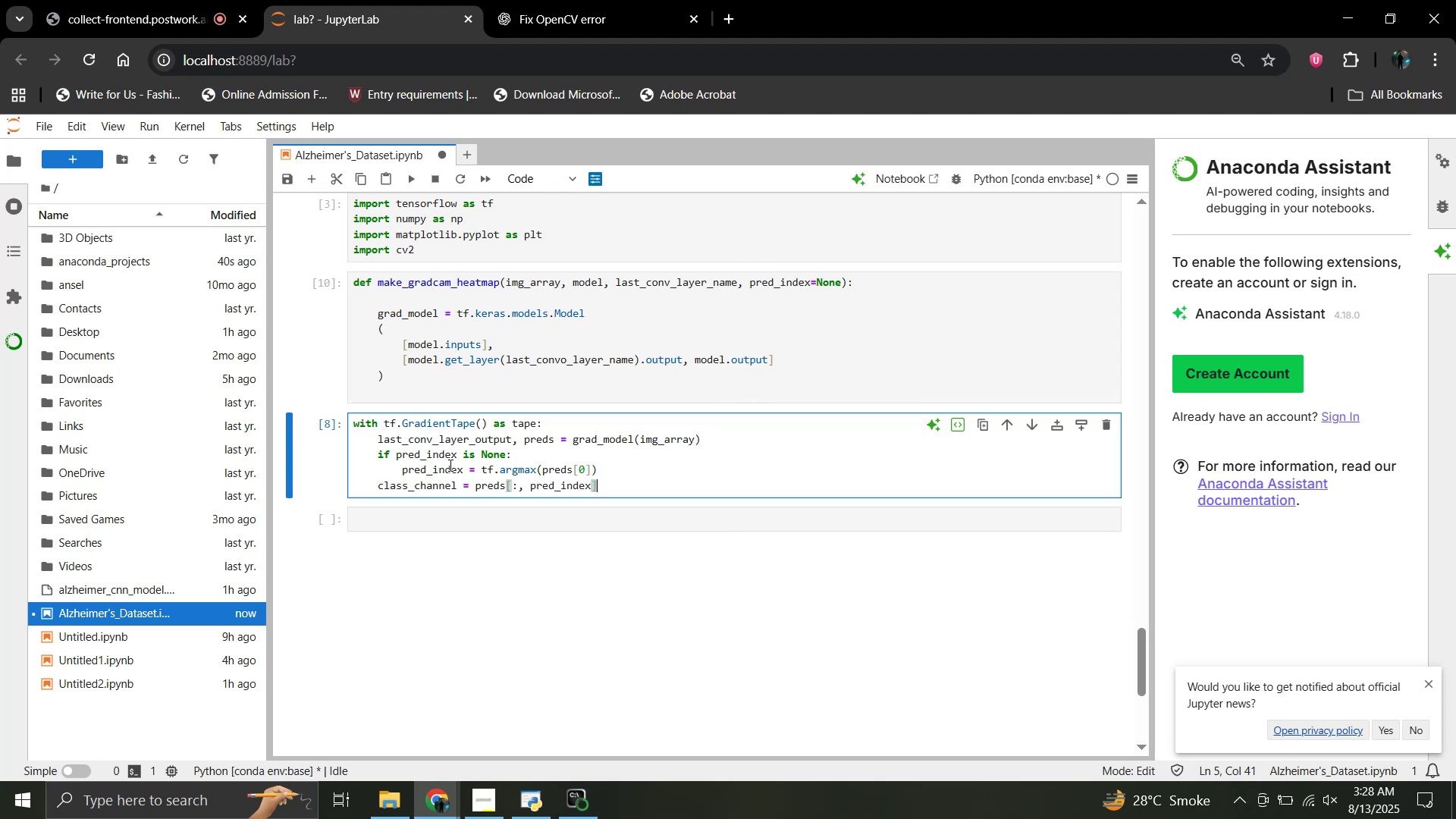 
wait(10.72)
 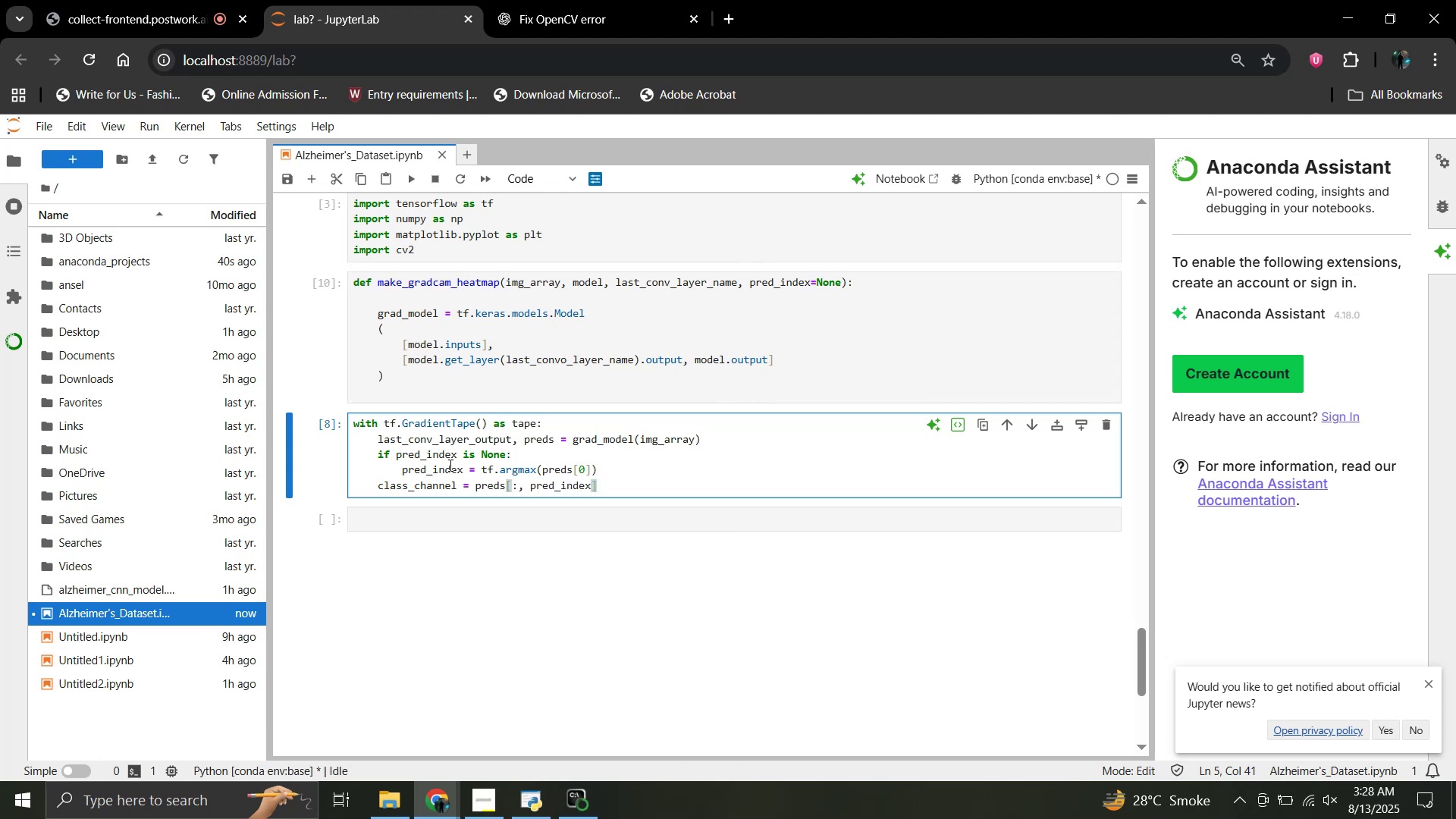 
key(Shift+Enter)
 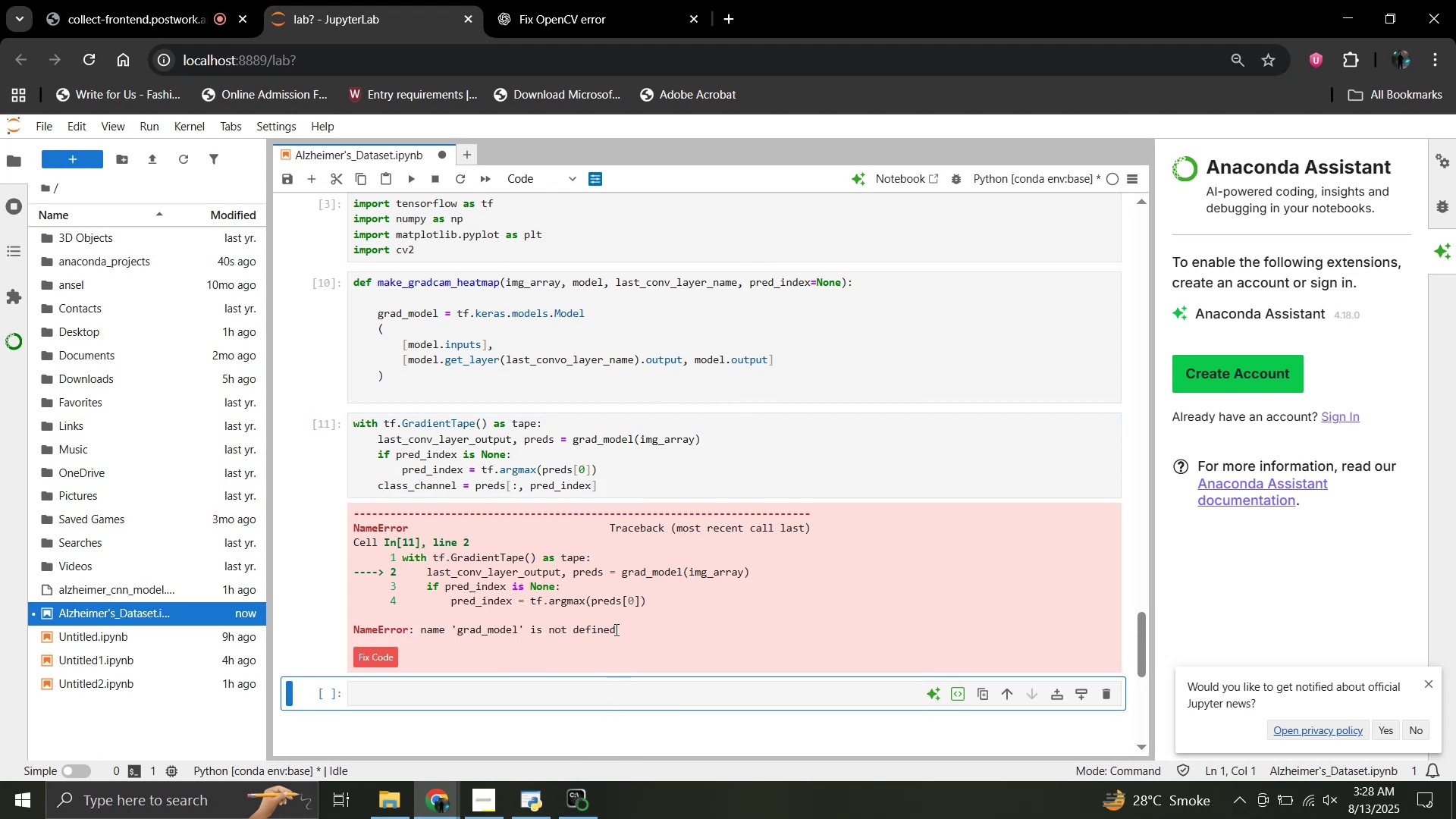 
wait(5.07)
 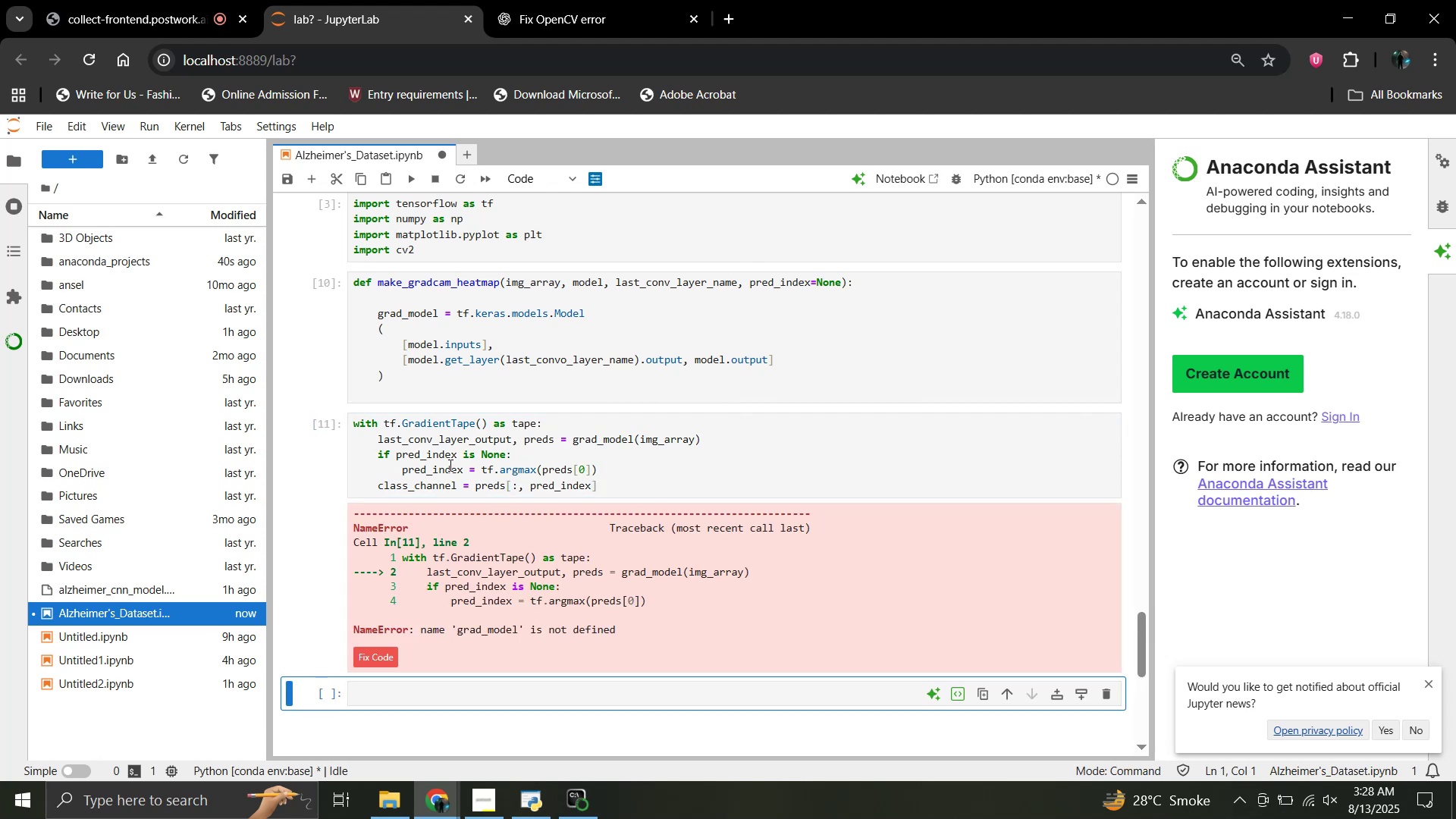 
left_click_drag(start_coordinate=[622, 631], to_coordinate=[354, 530])
 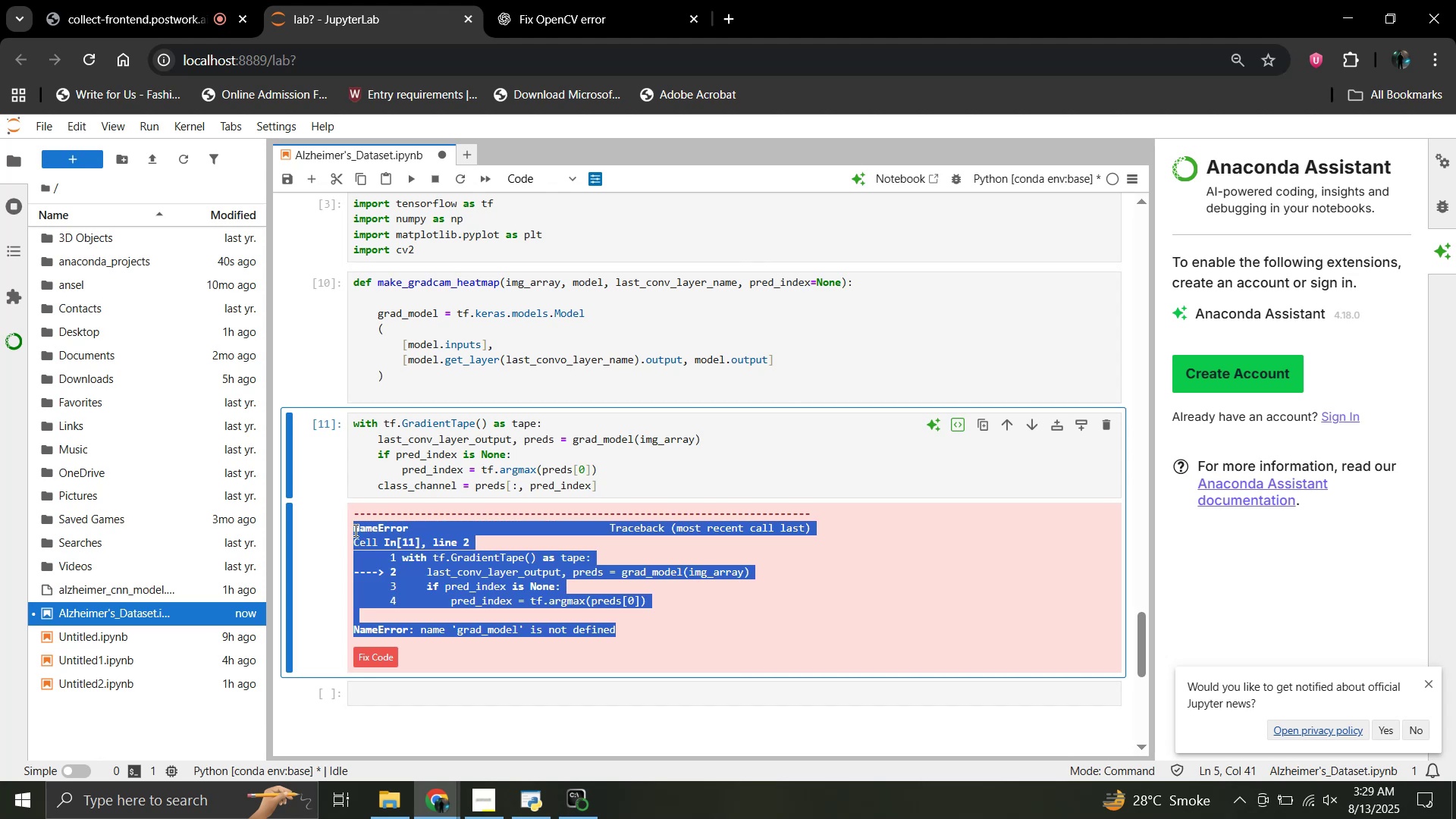 
key(Control+C)
 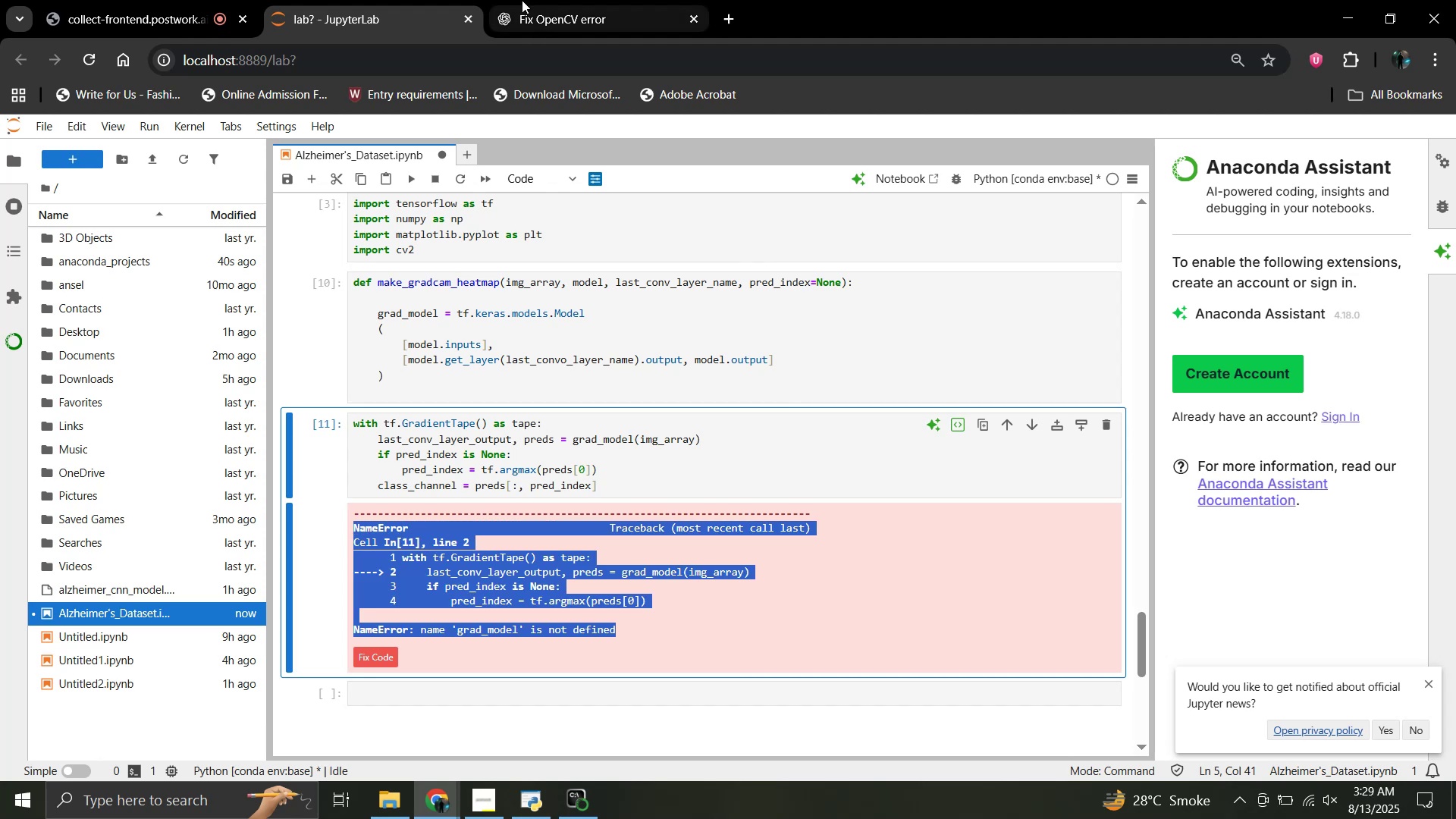 
left_click([522, 0])
 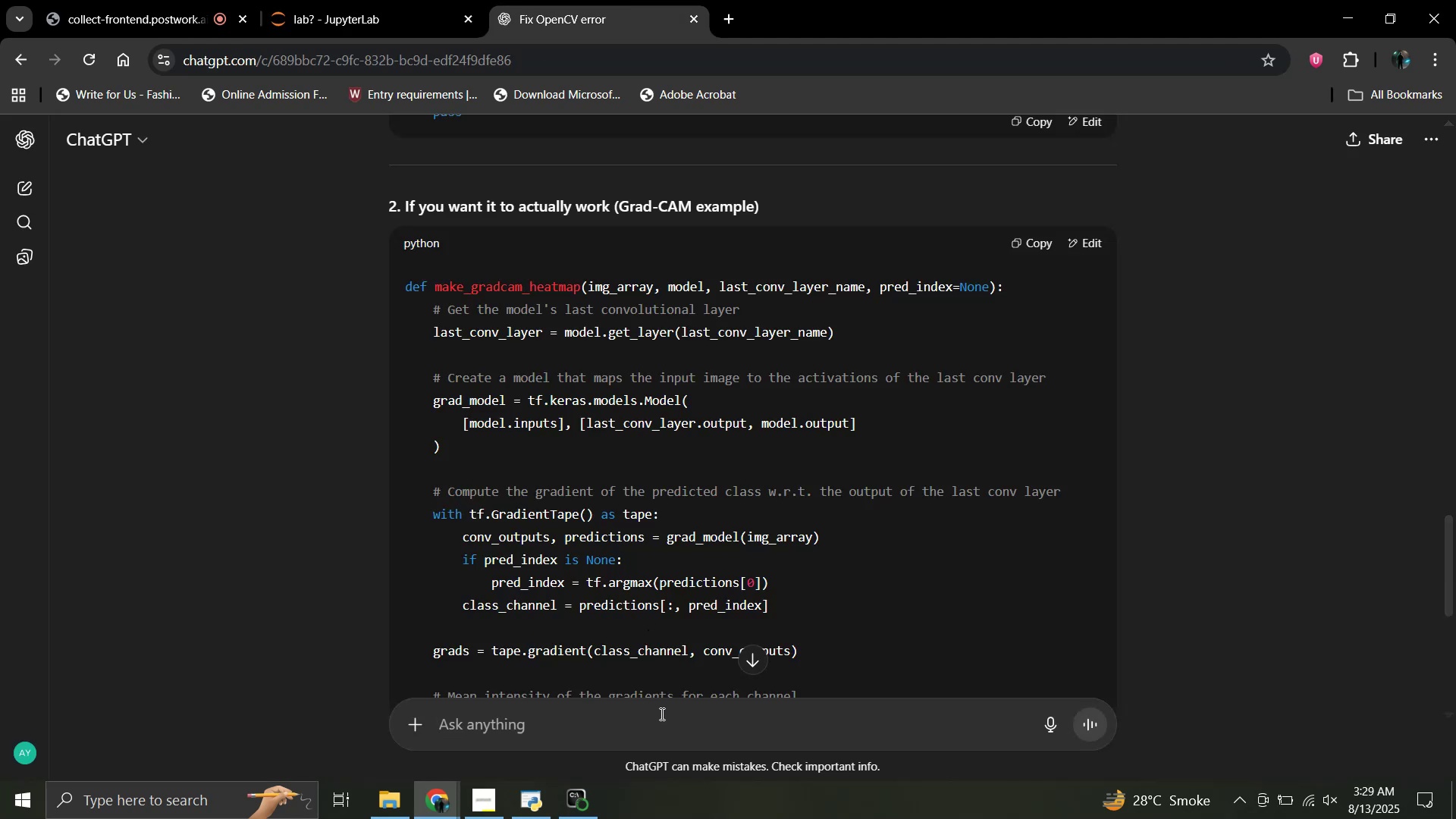 
left_click([661, 714])
 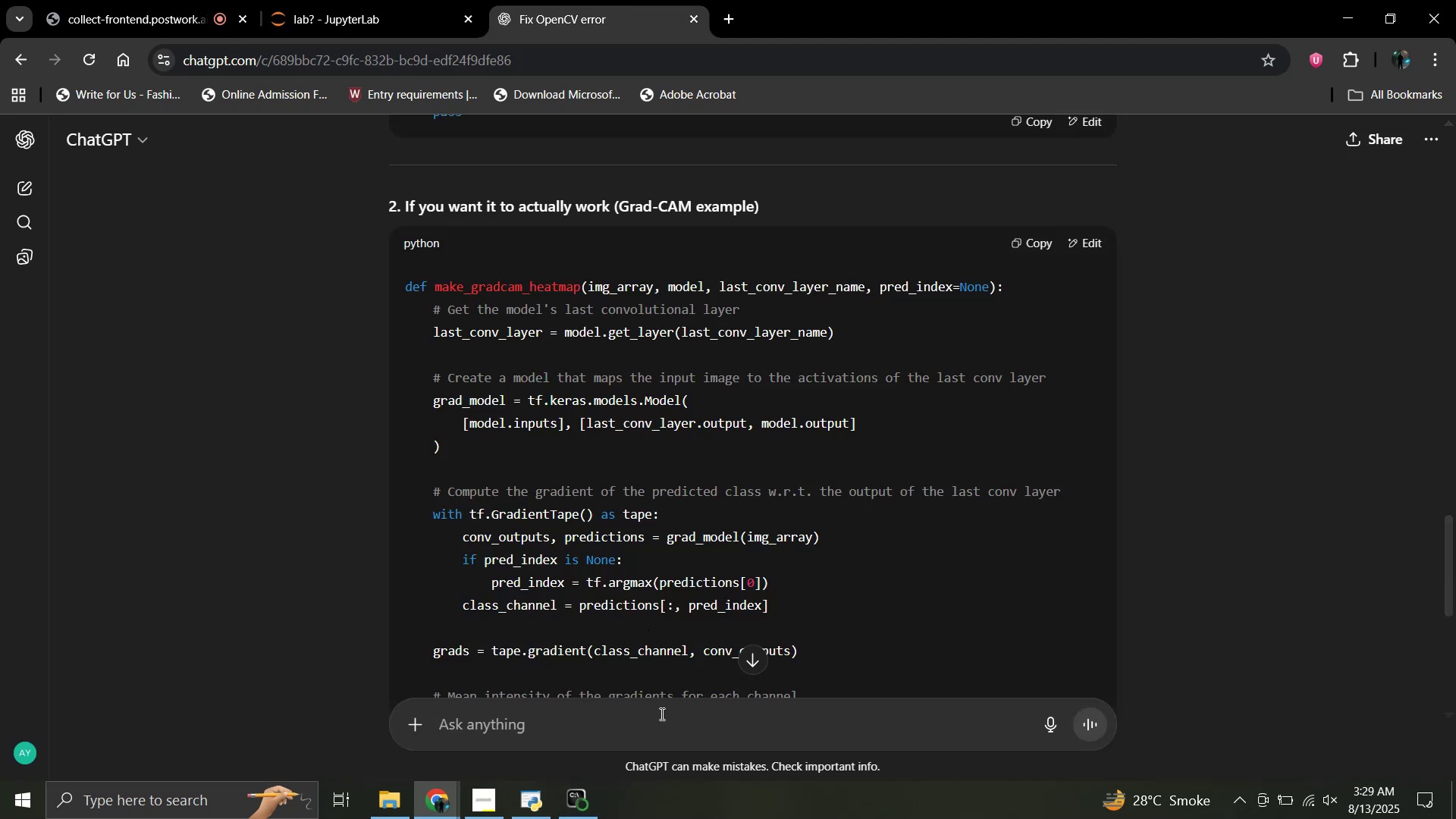 
key(Control+V)
 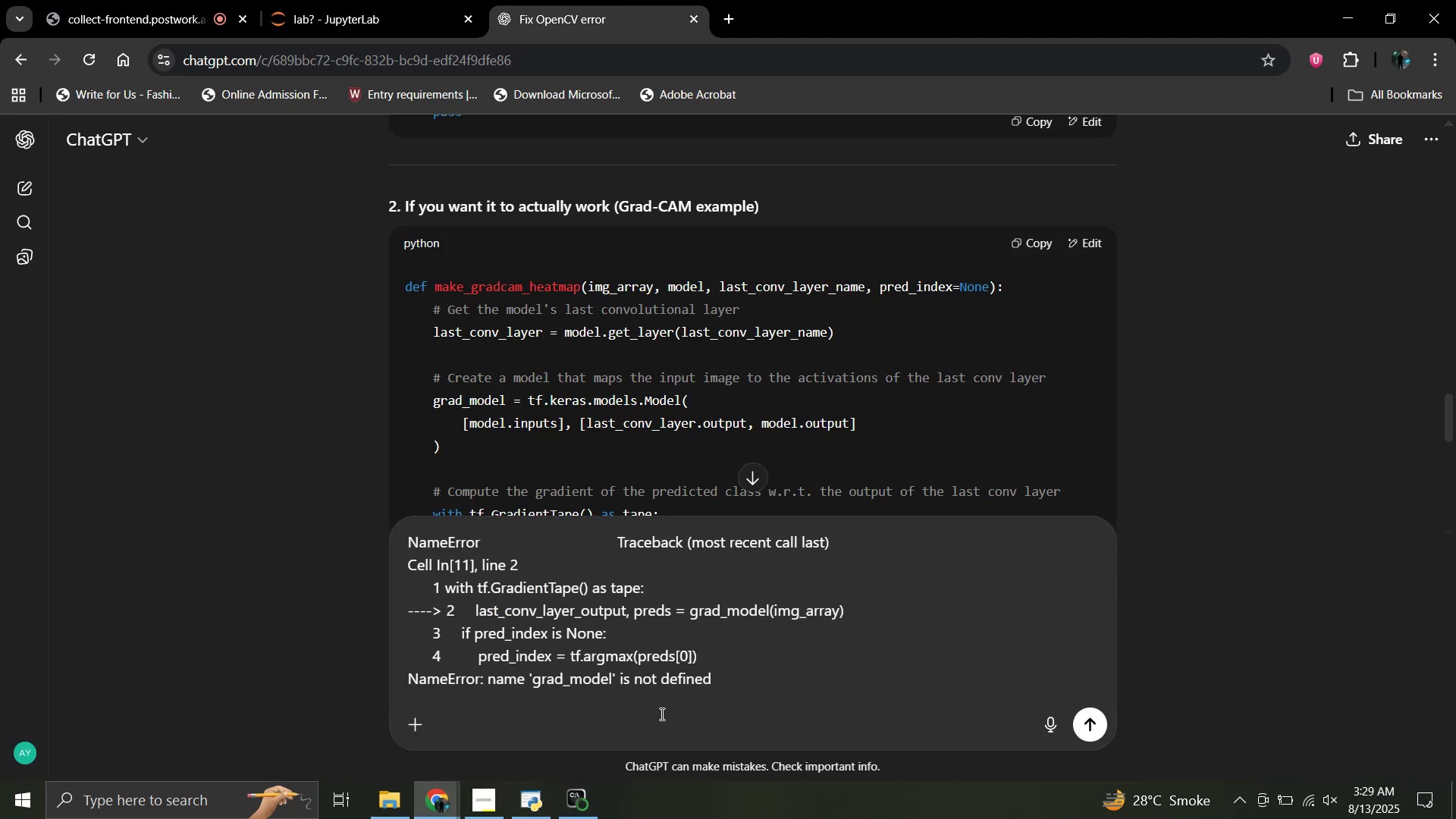 
key(Shift+Enter)
 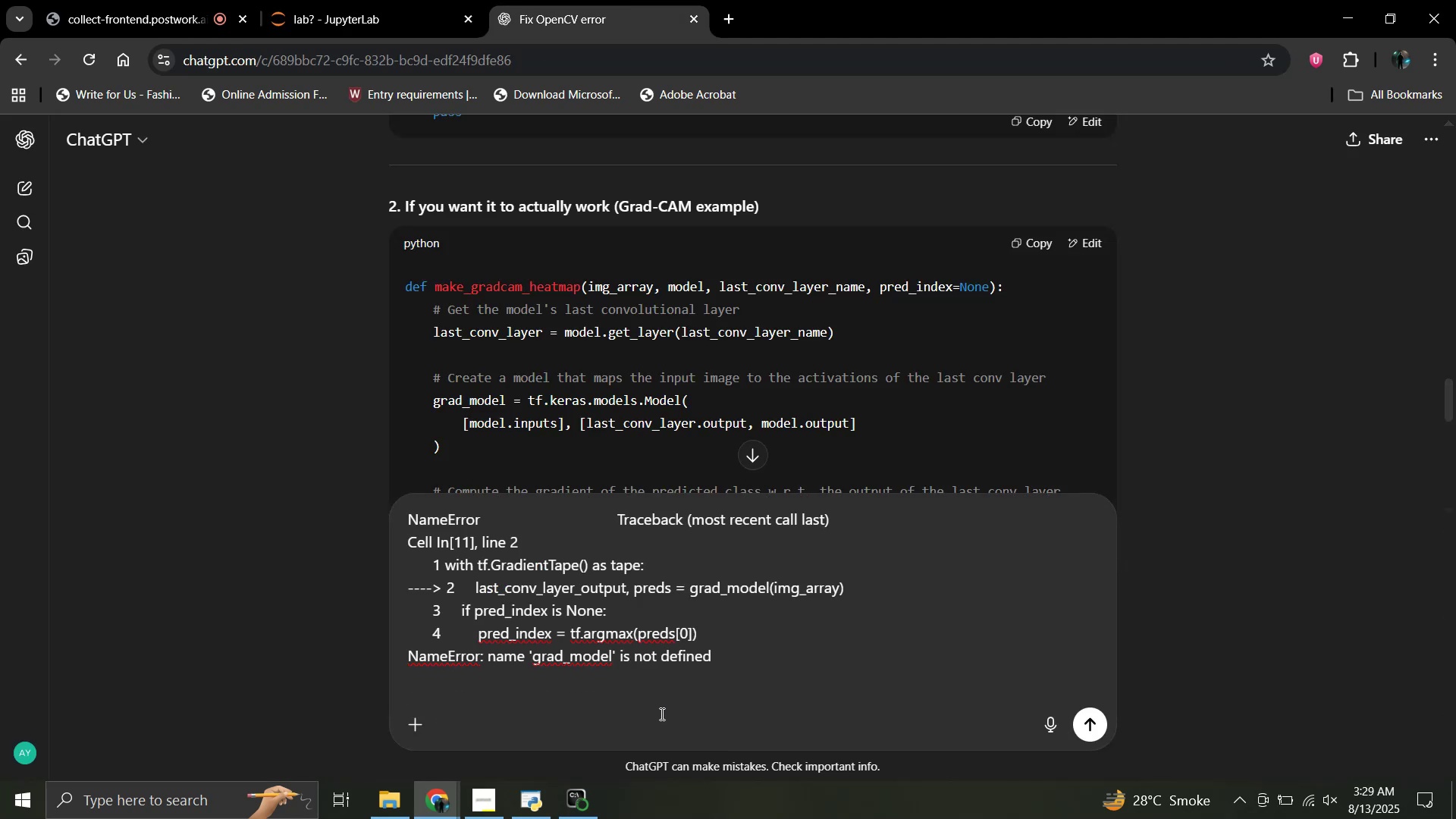 
type(fix it)
 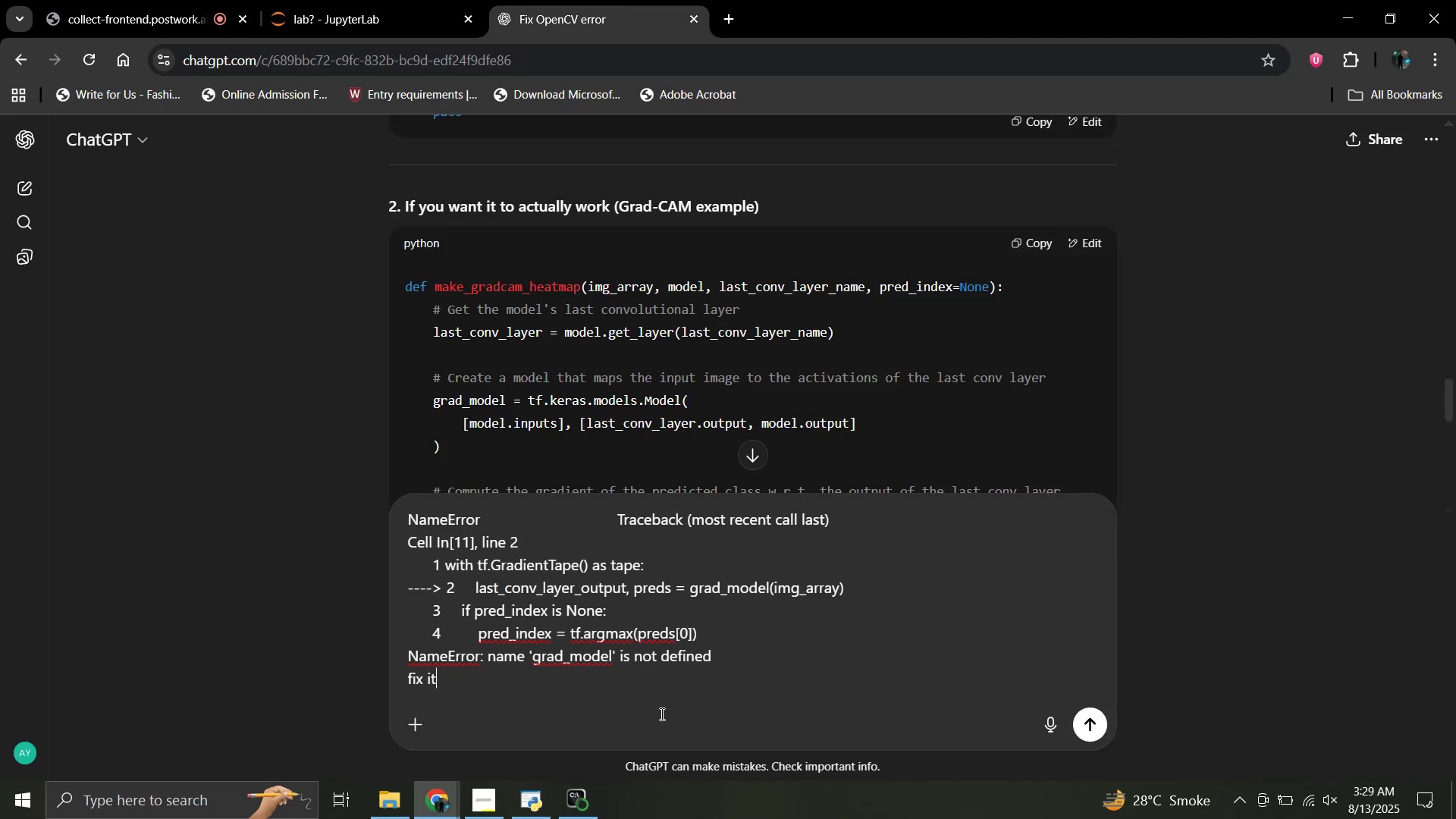 
key(Enter)
 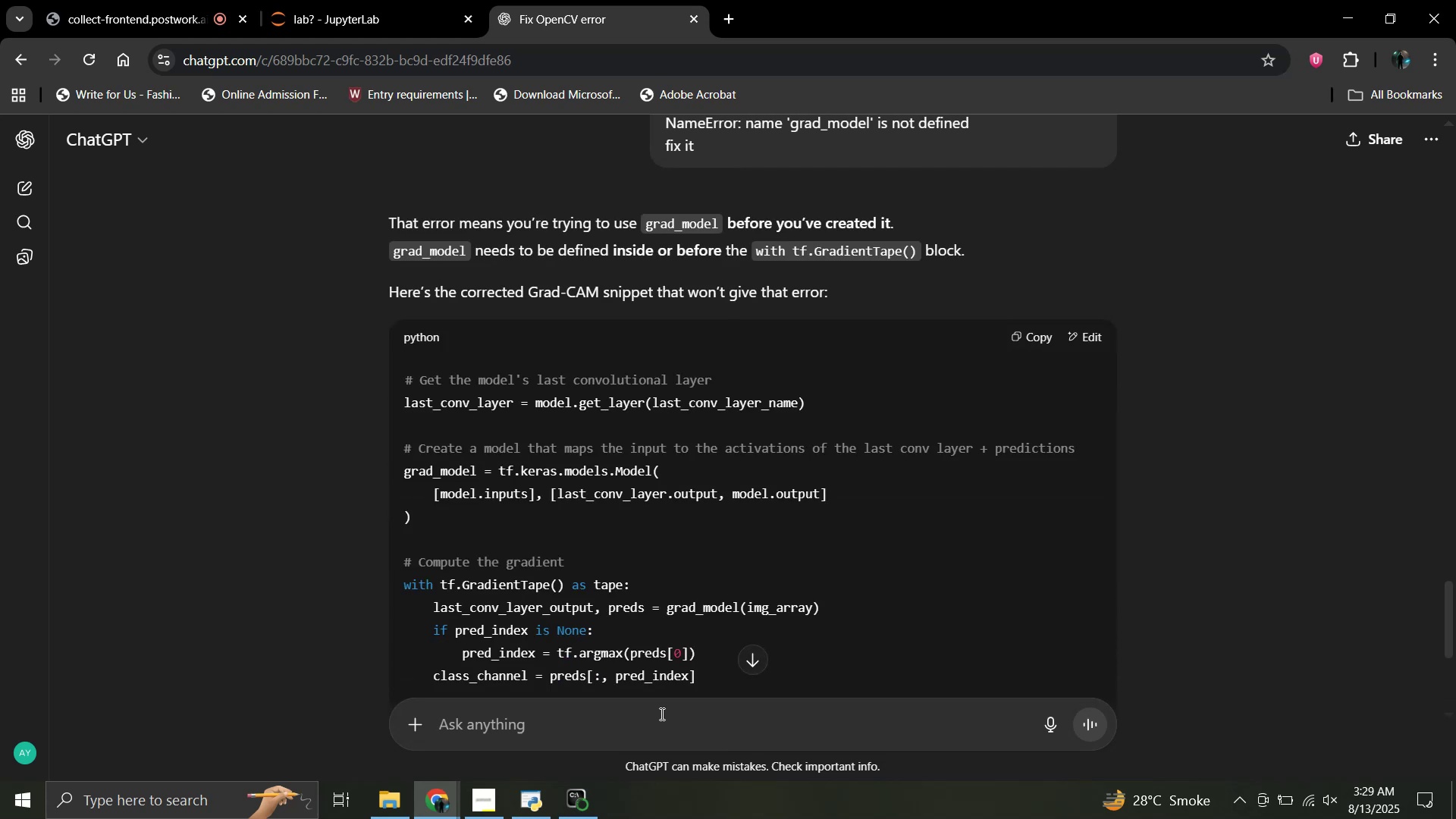 
wait(7.01)
 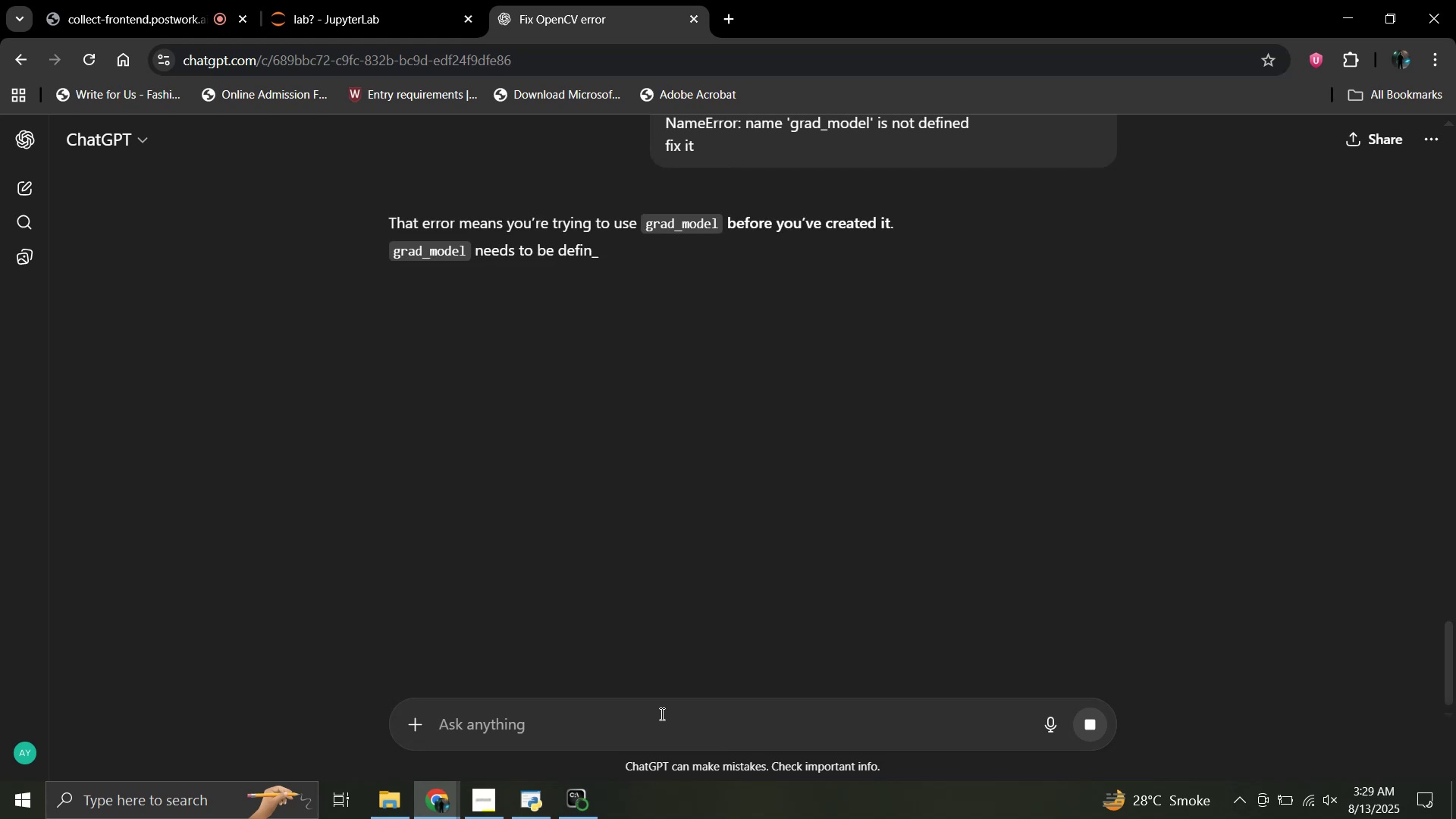 
scroll: coordinate [619, 382], scroll_direction: up, amount: 3.0
 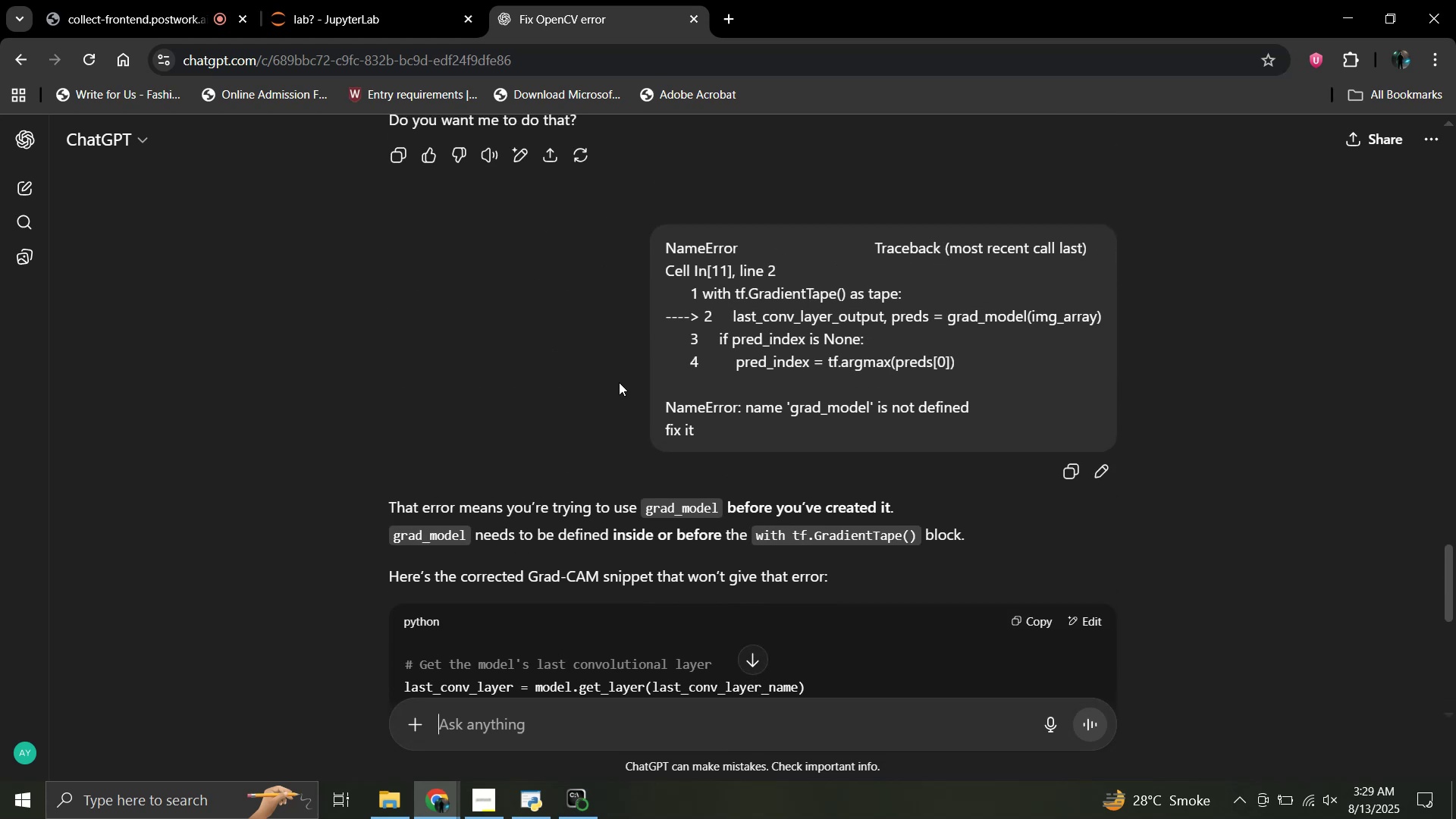 
left_click([320, 0])
 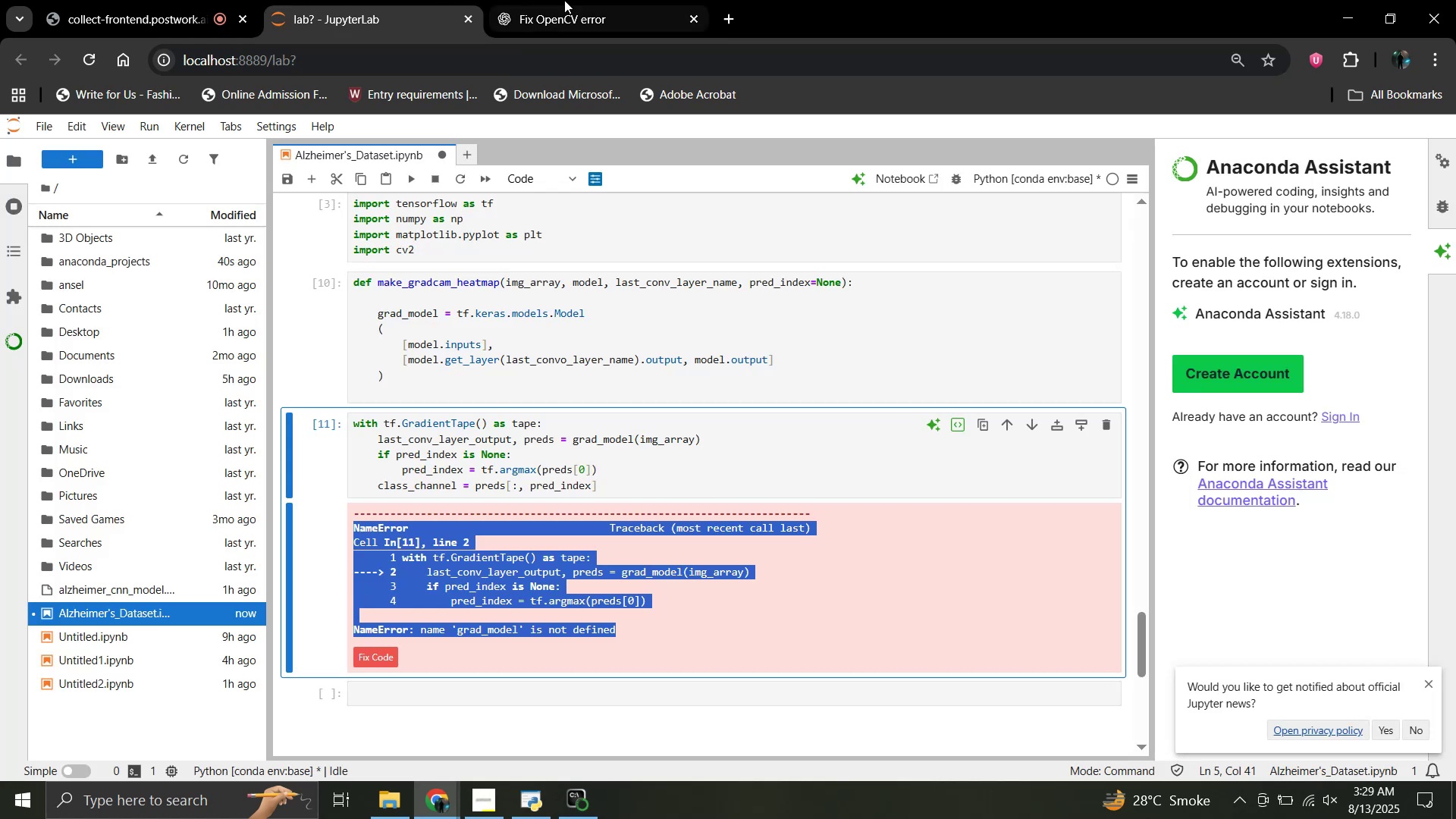 
mouse_move([583, 17])
 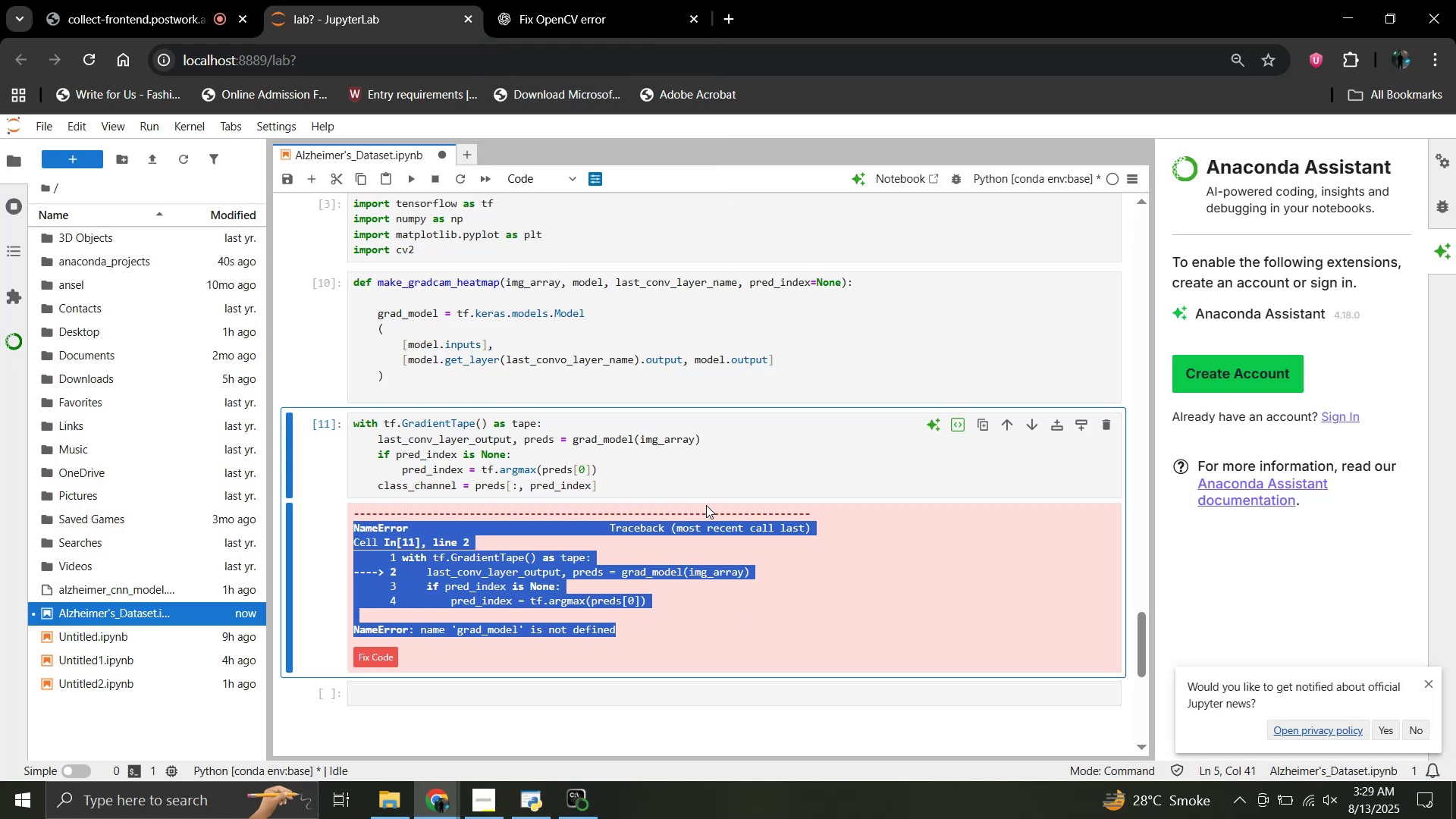 
left_click([706, 505])
 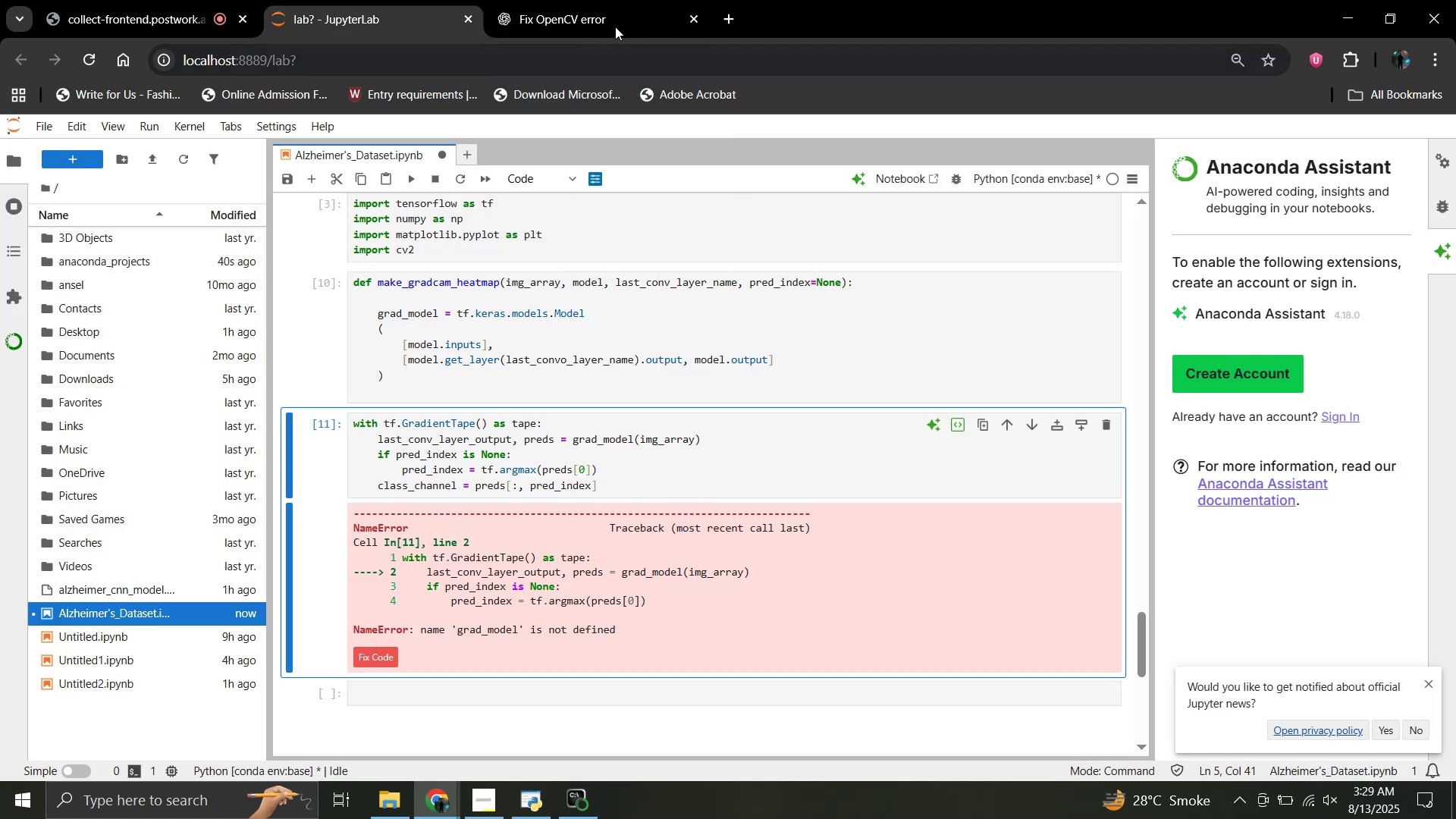 
mouse_move([601, 20])
 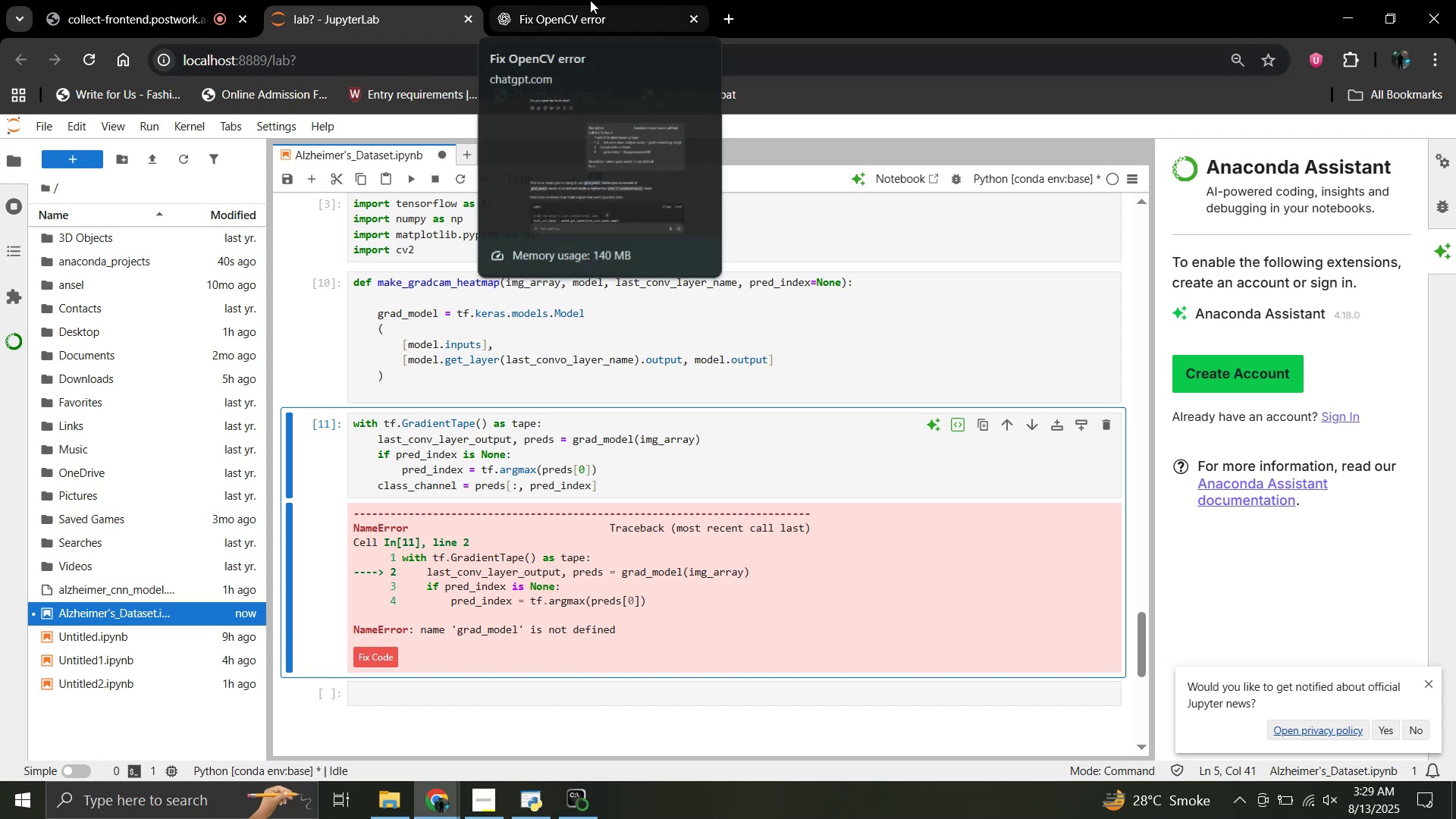 
left_click([590, 0])
 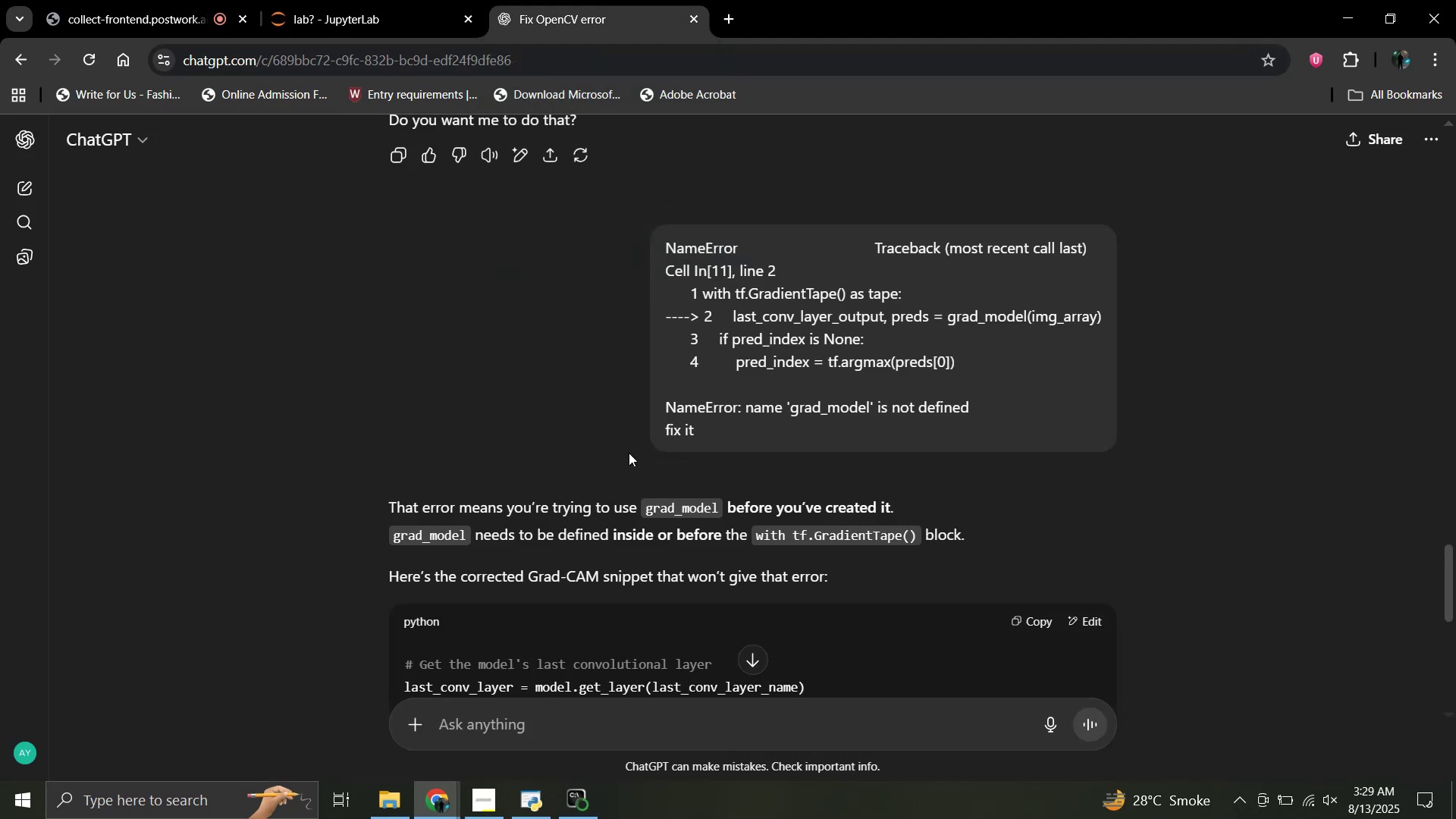 
scroll: coordinate [626, 460], scroll_direction: down, amount: 9.0
 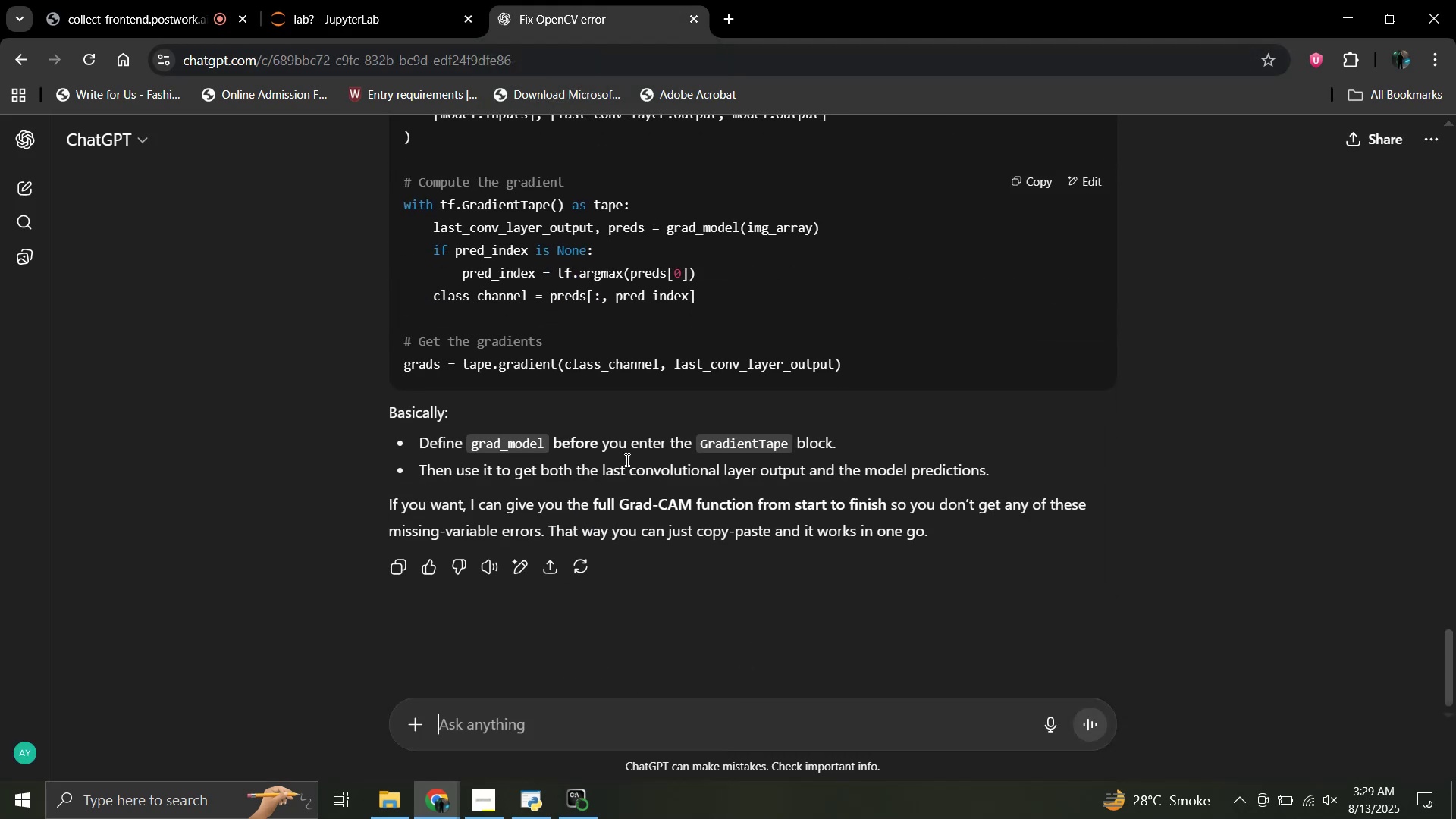 
scroll: coordinate [626, 460], scroll_direction: up, amount: 2.0
 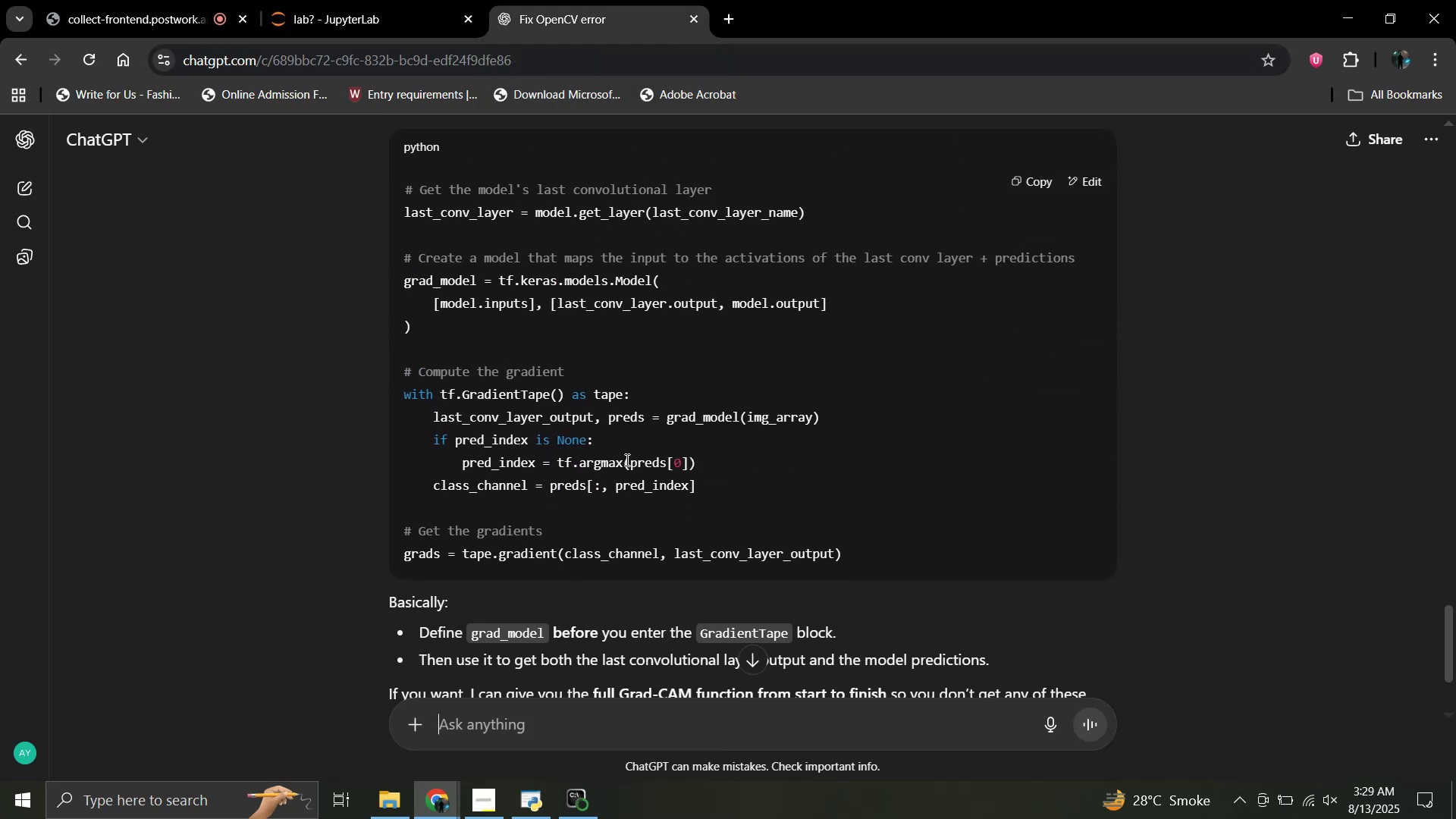 
wait(5.06)
 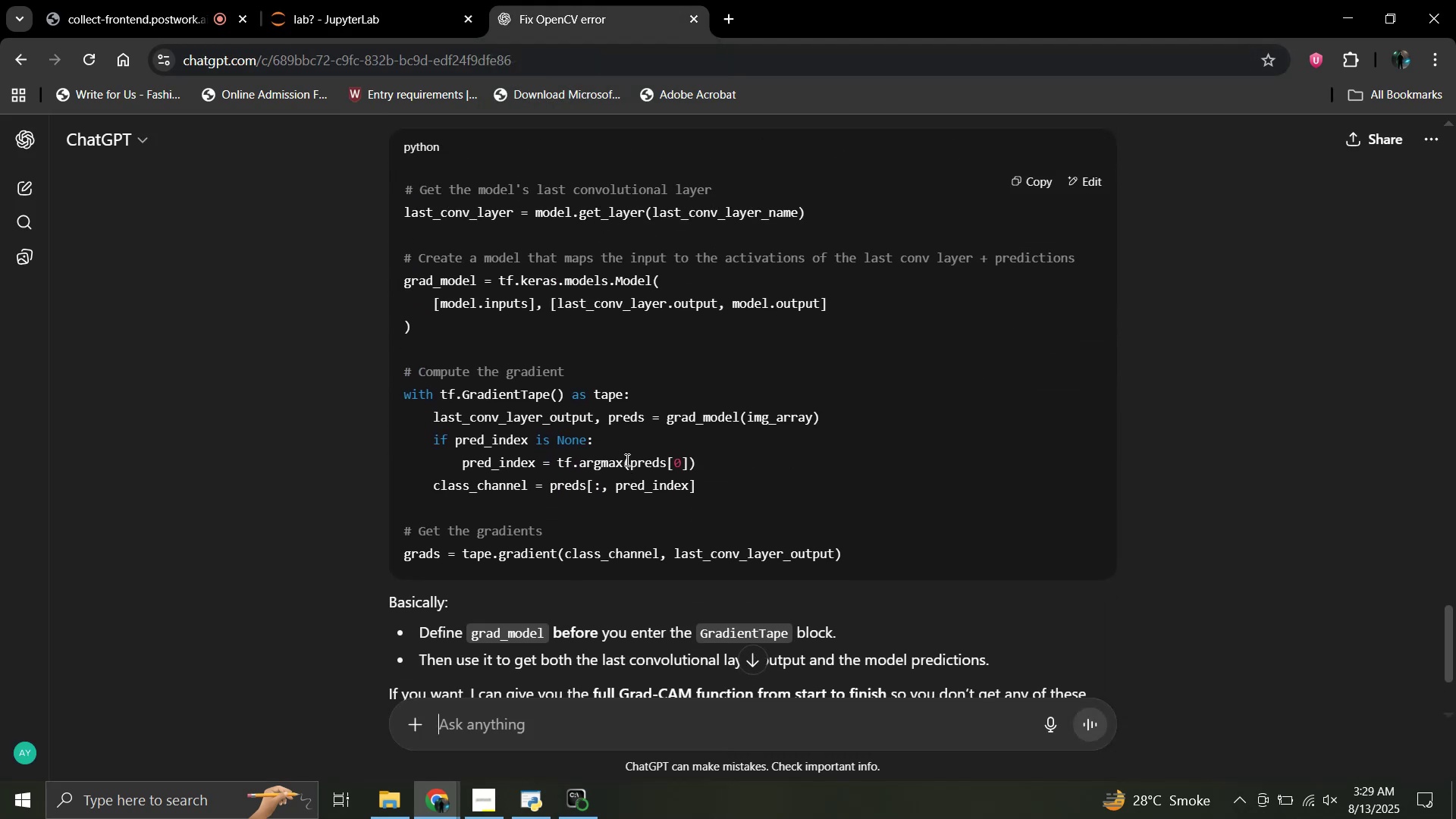 
mouse_move([345, 16])
 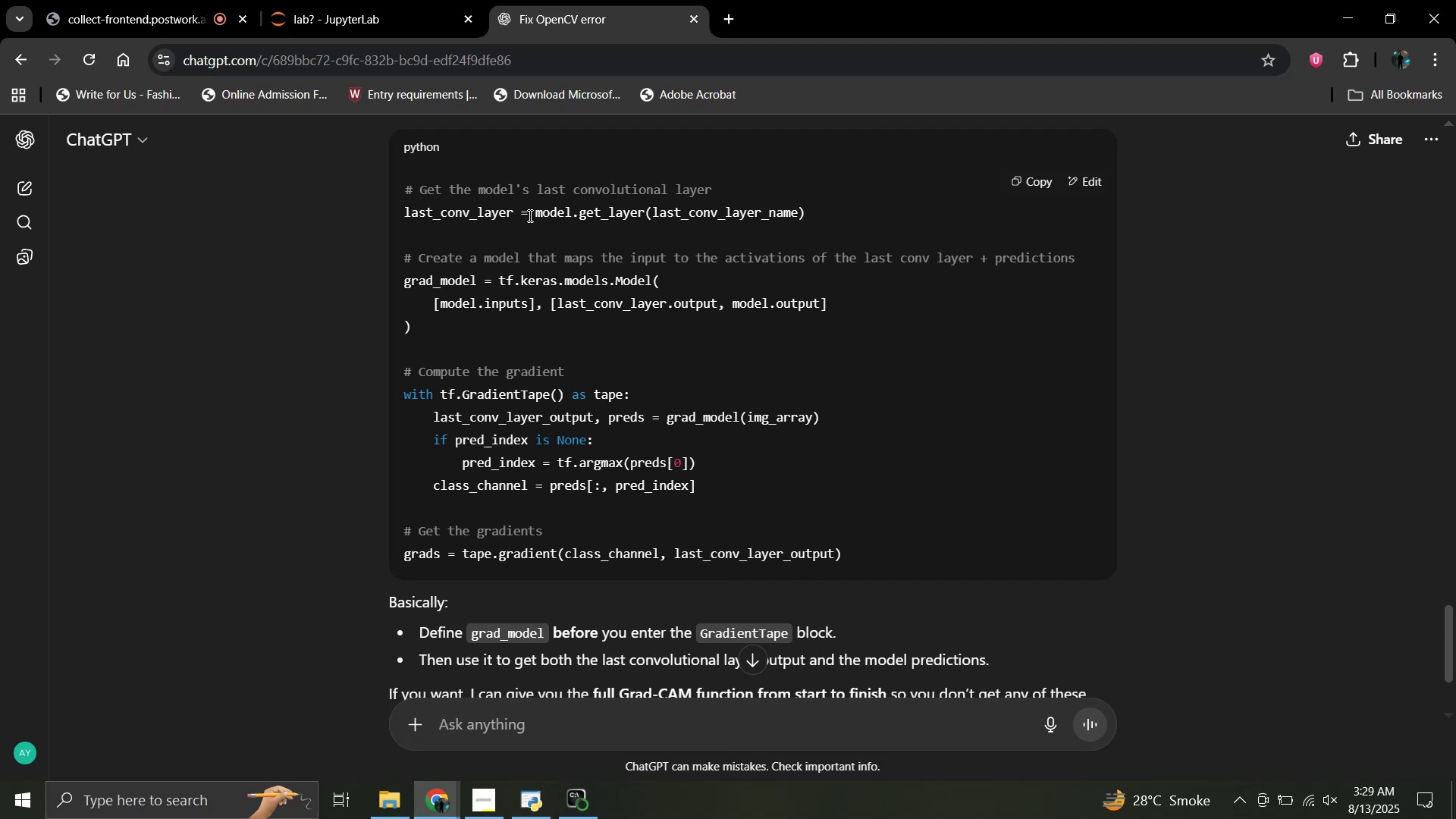 
wait(14.49)
 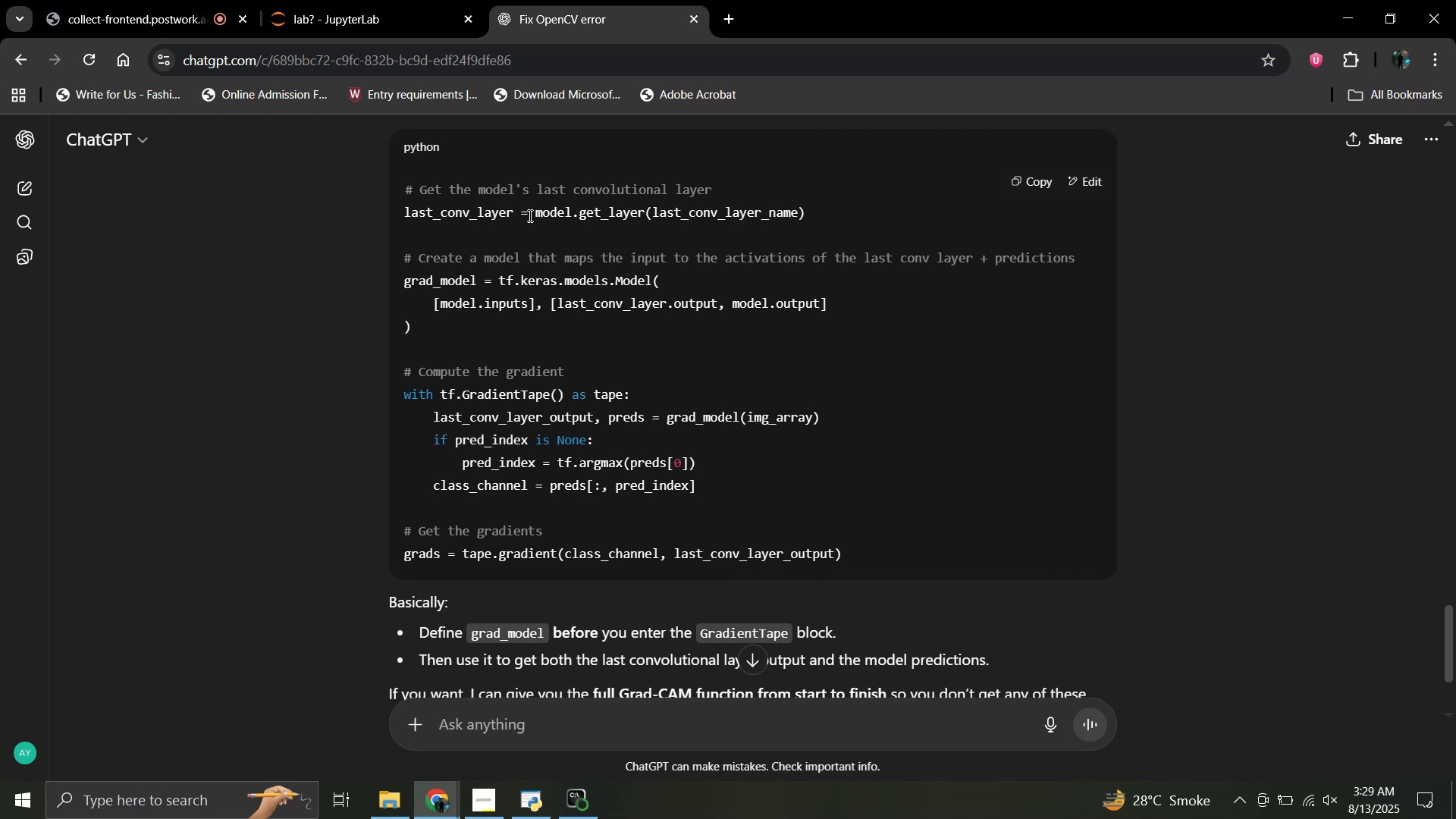 
left_click([369, 0])
 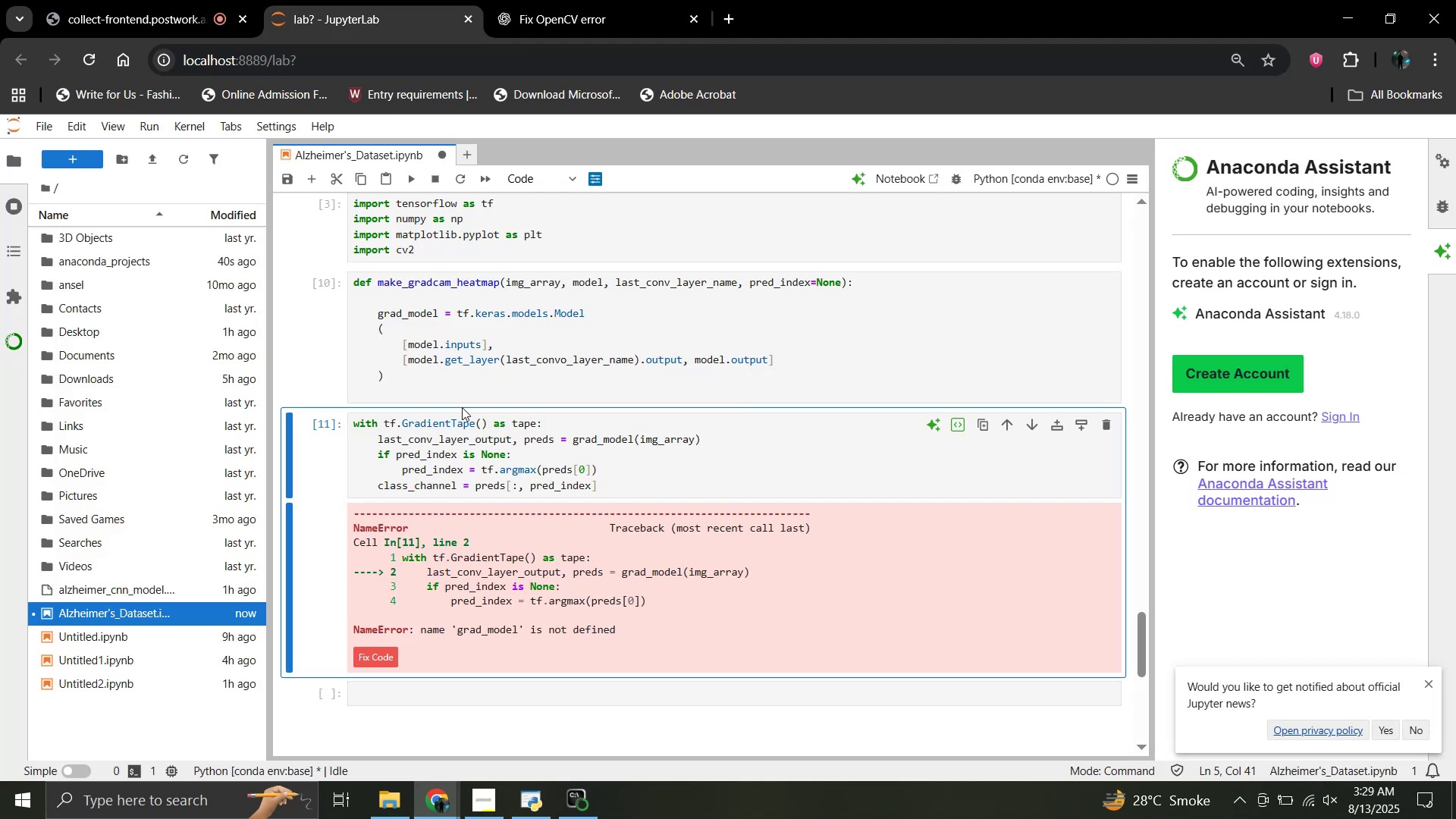 
scroll: coordinate [468, 406], scroll_direction: up, amount: 1.0
 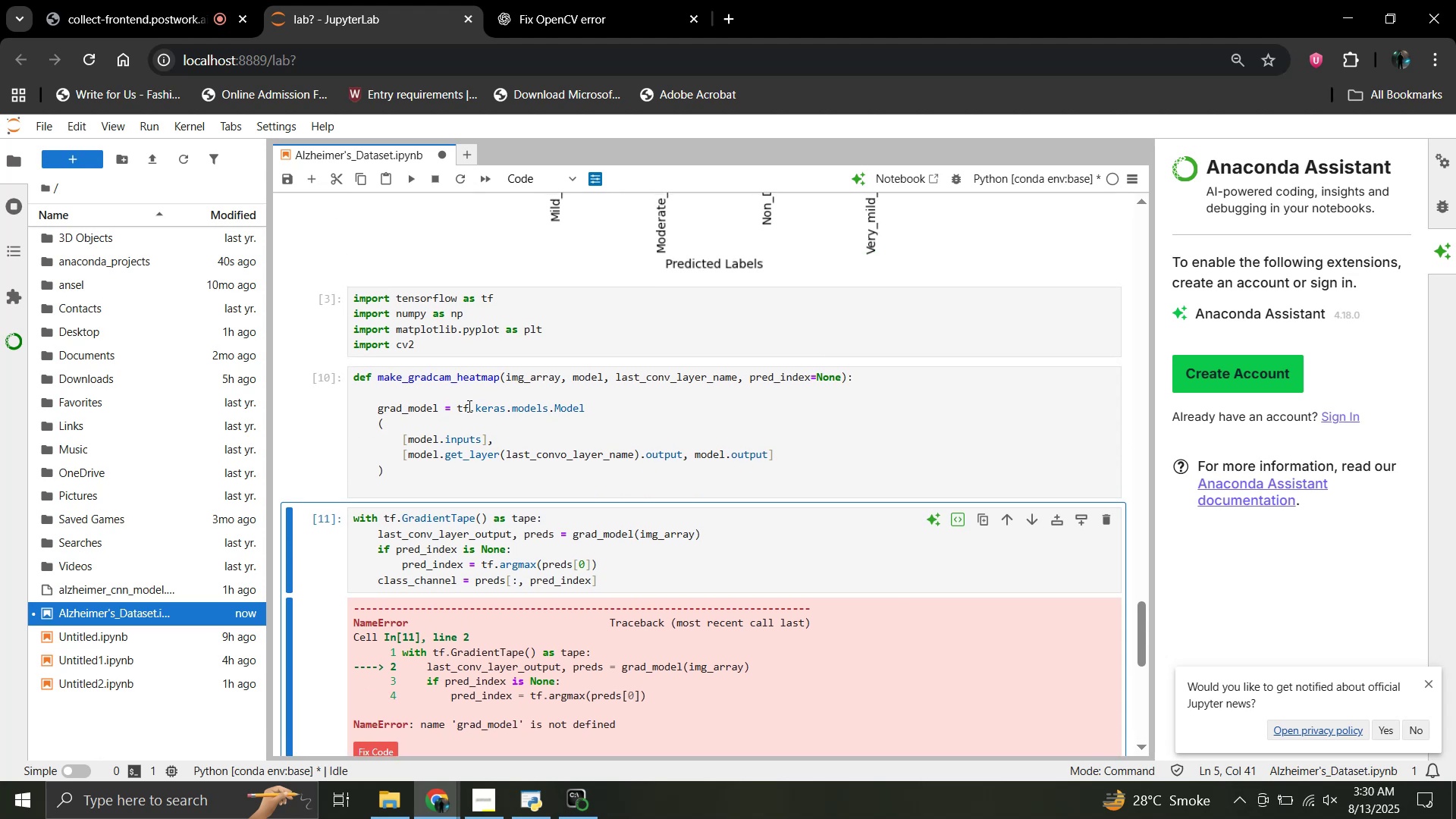 
scroll: coordinate [468, 406], scroll_direction: down, amount: 1.0
 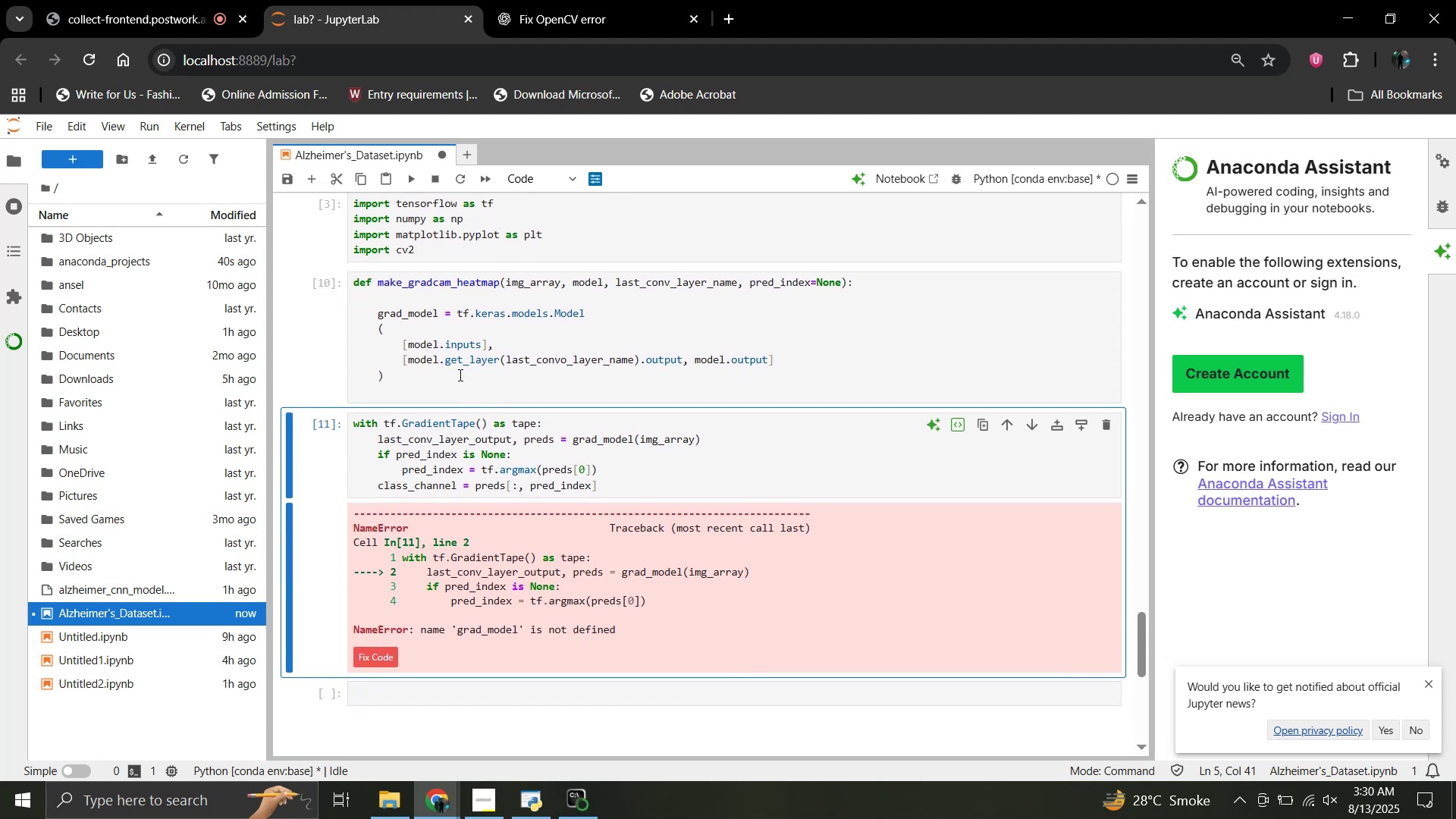 
wait(6.35)
 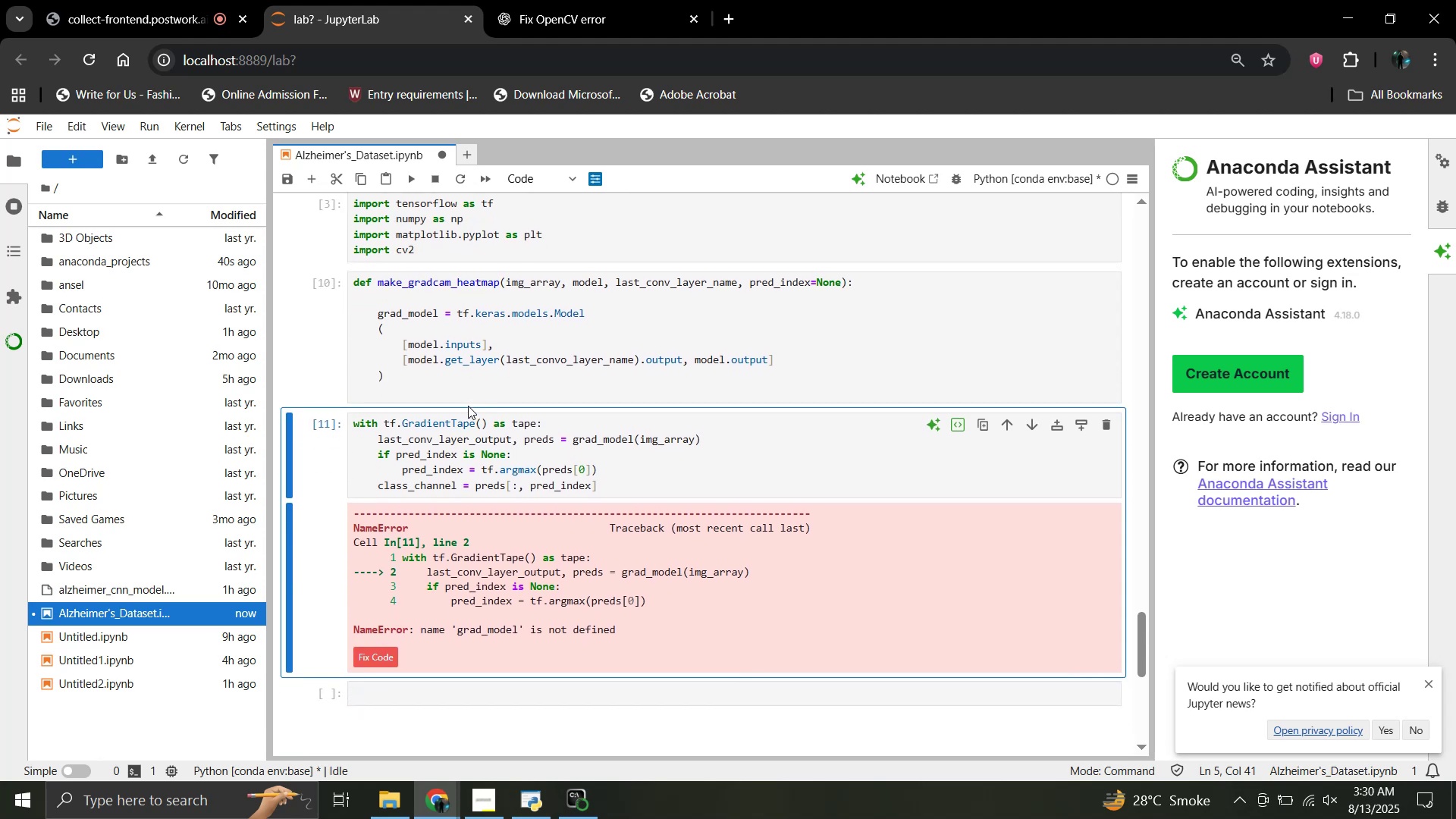 
left_click([578, 0])
 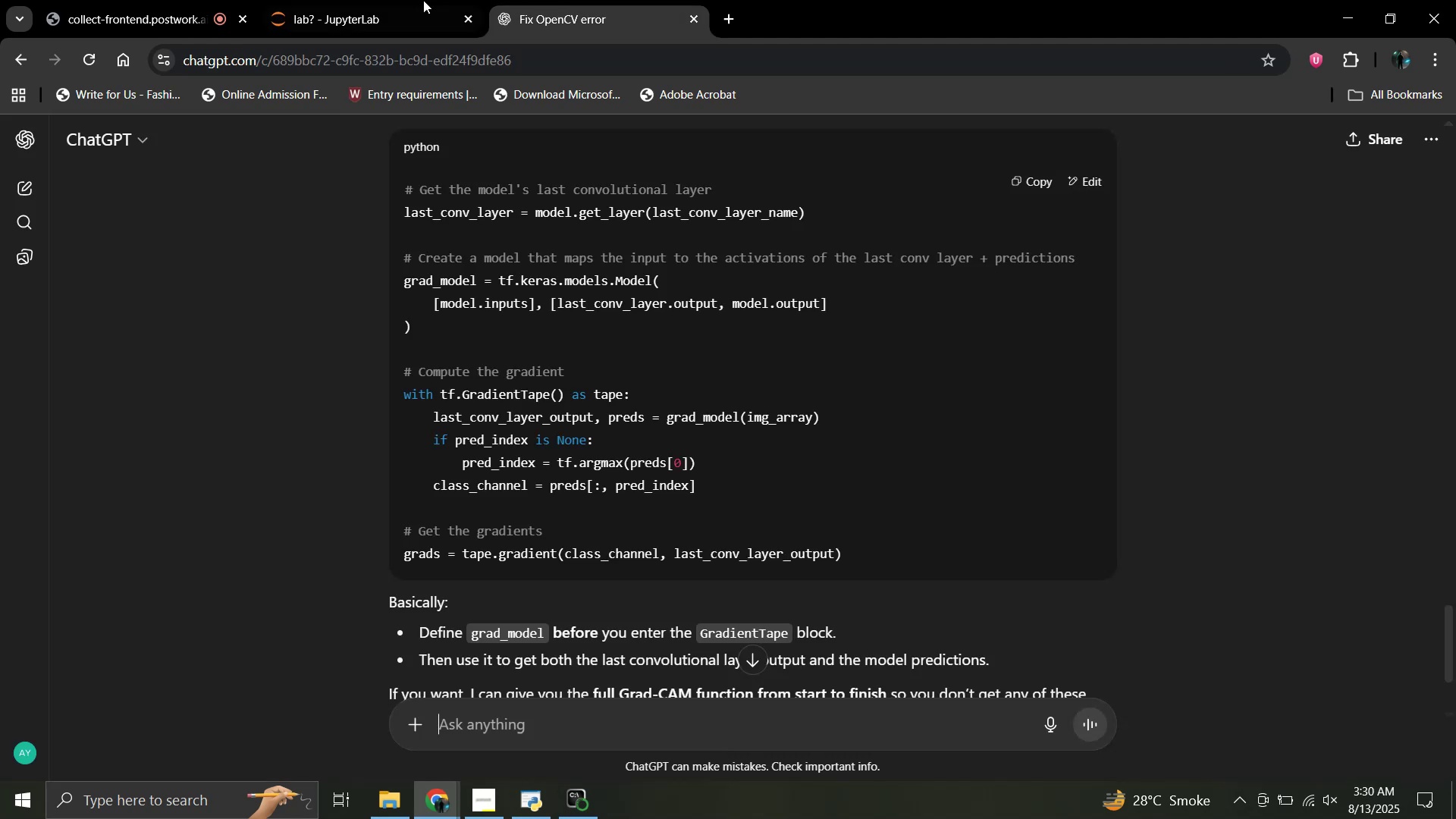 
mouse_move([378, 17])
 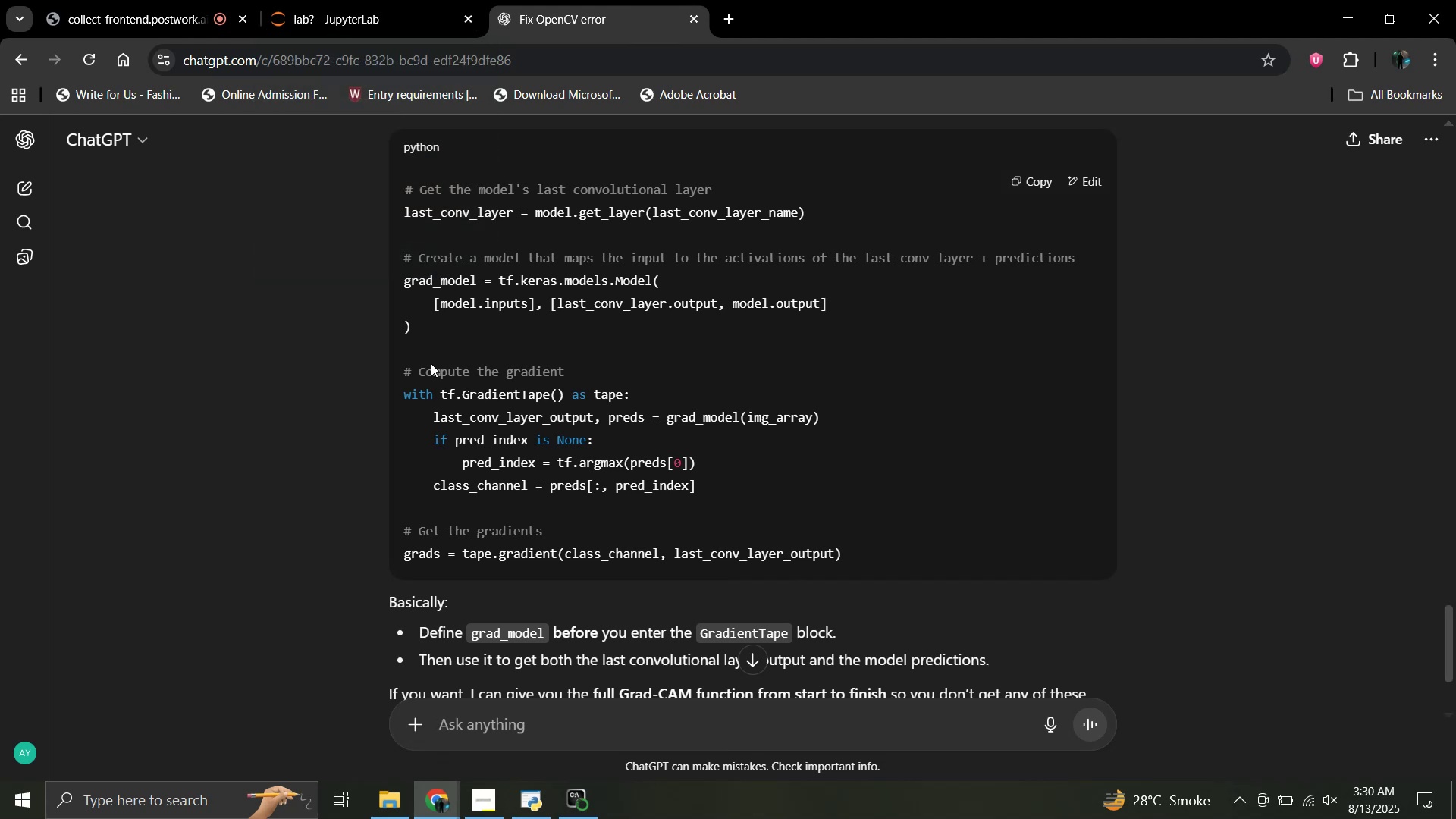 
wait(13.54)
 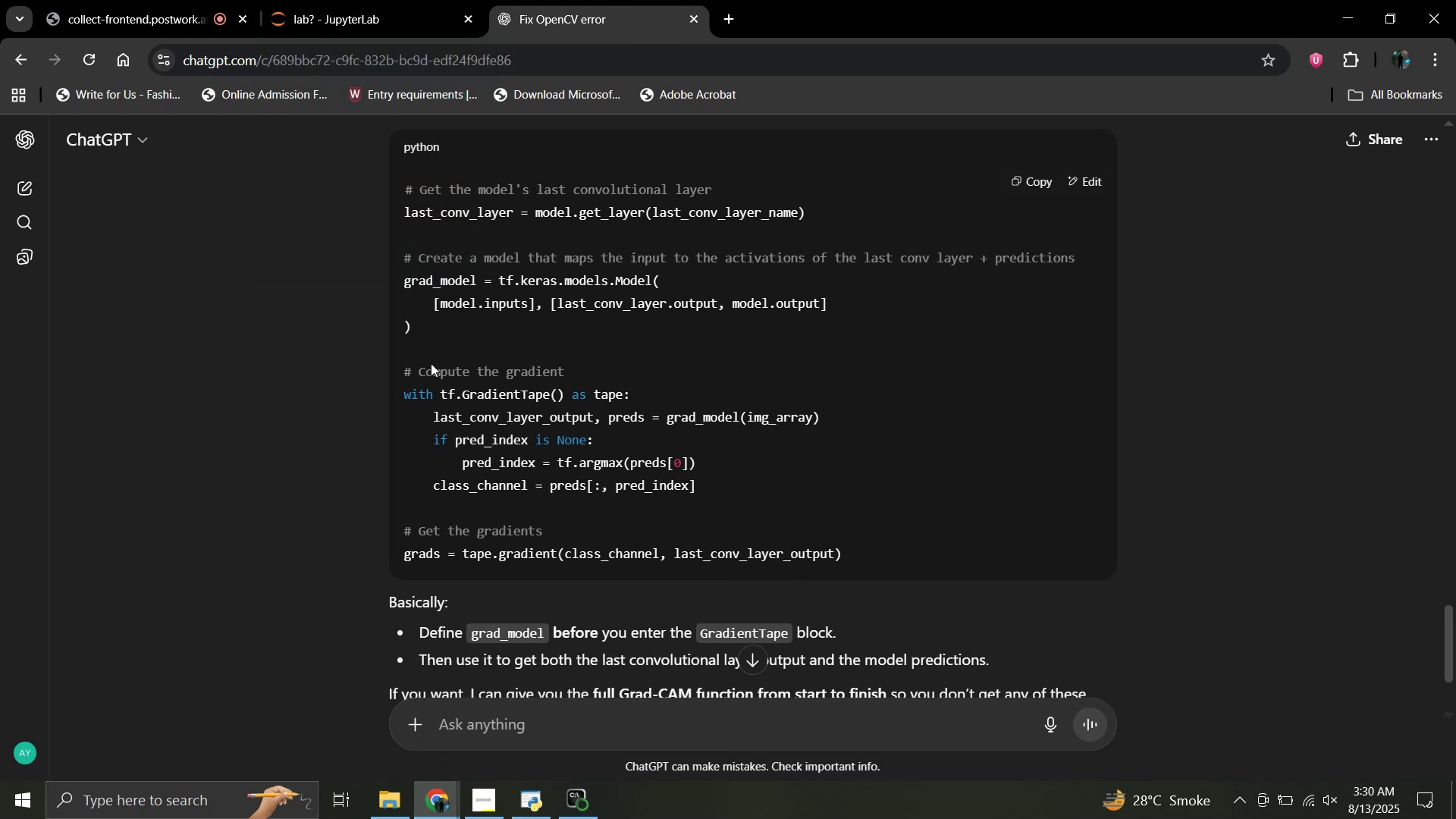 
left_click([1023, 183])
 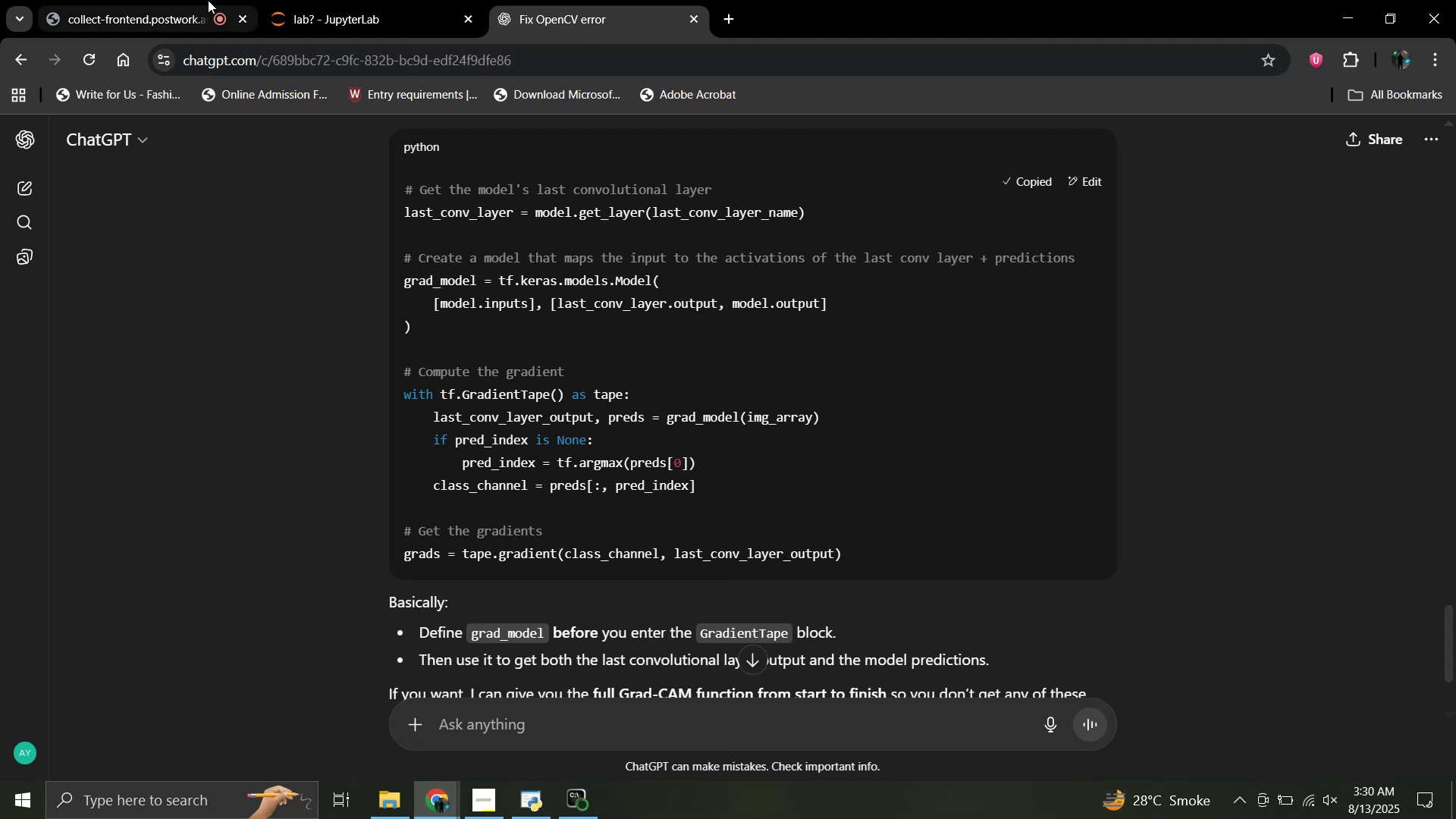 
left_click([315, 0])
 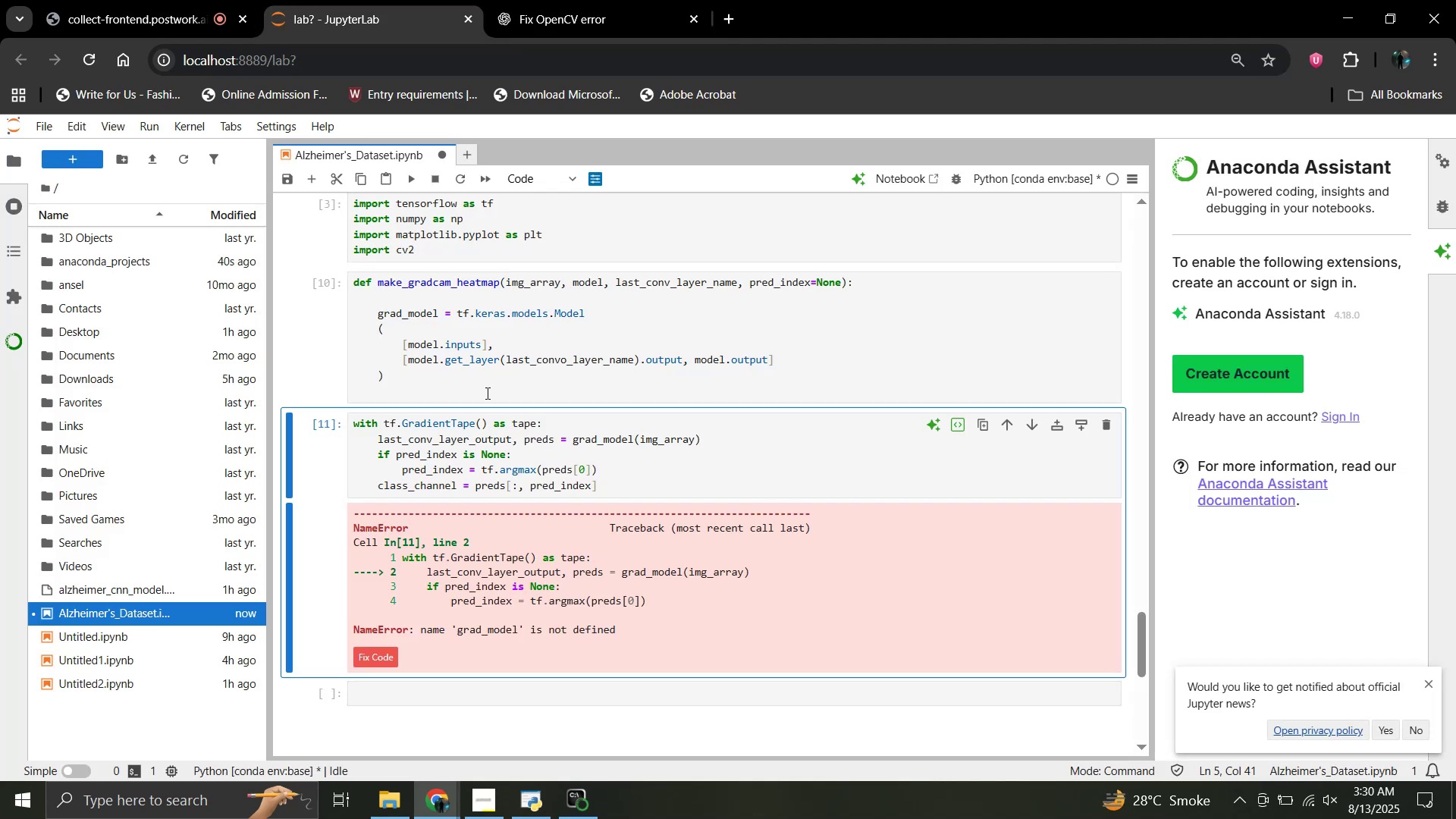 
left_click_drag(start_coordinate=[486, 393], to_coordinate=[365, 316])
 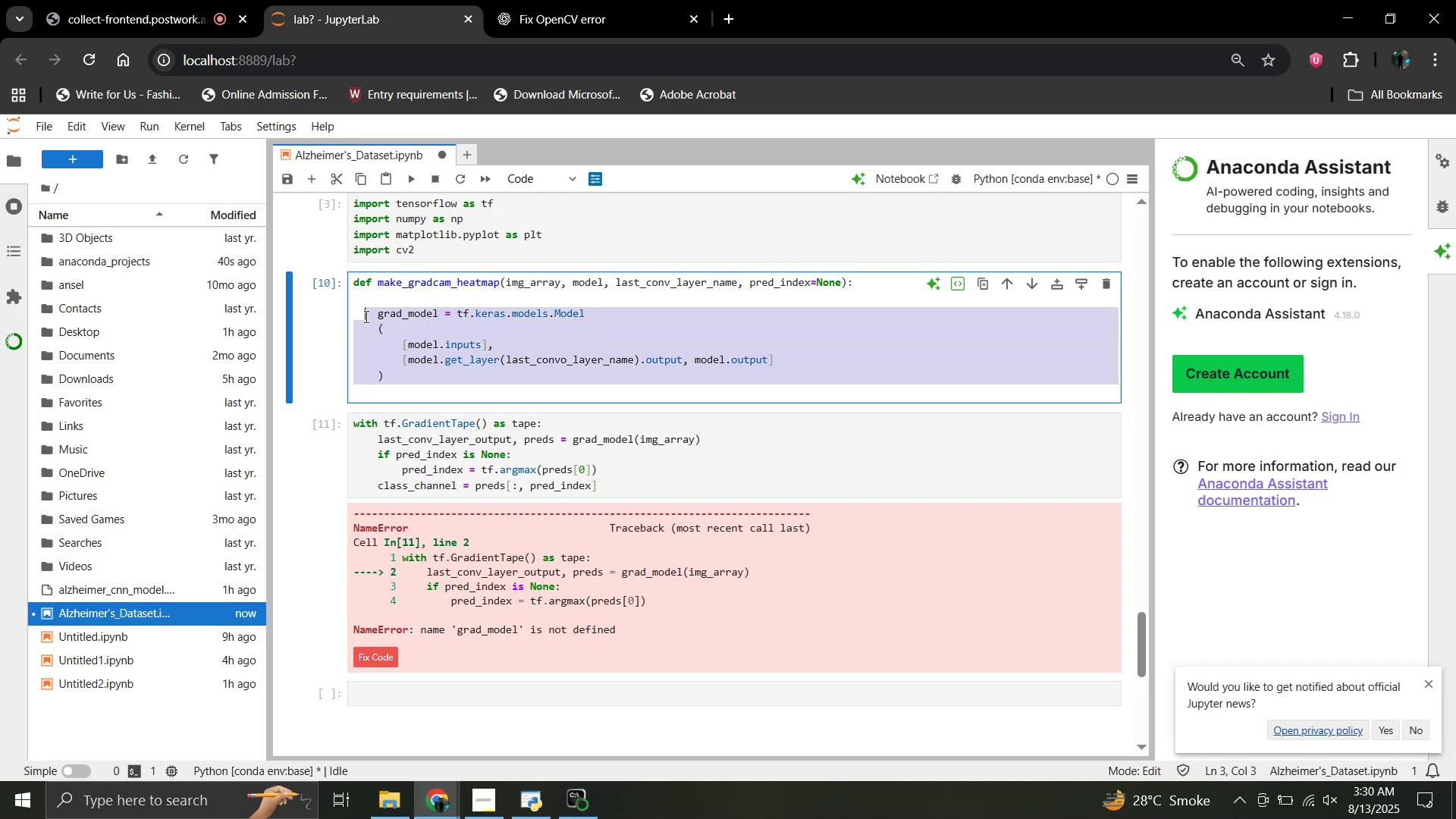 
hold_key(key=ControlLeft, duration=1.52)
 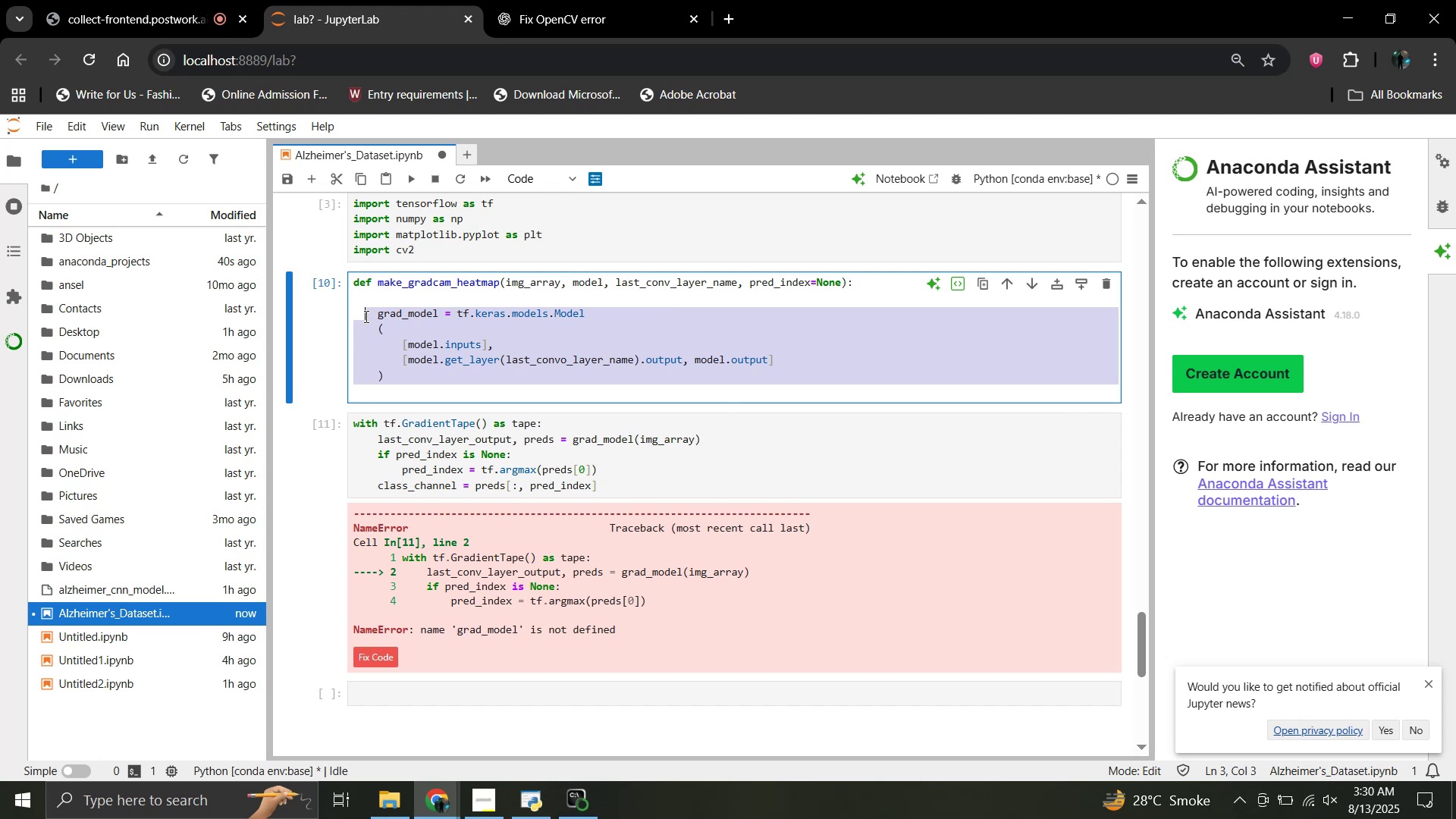 
key(Control+V)
 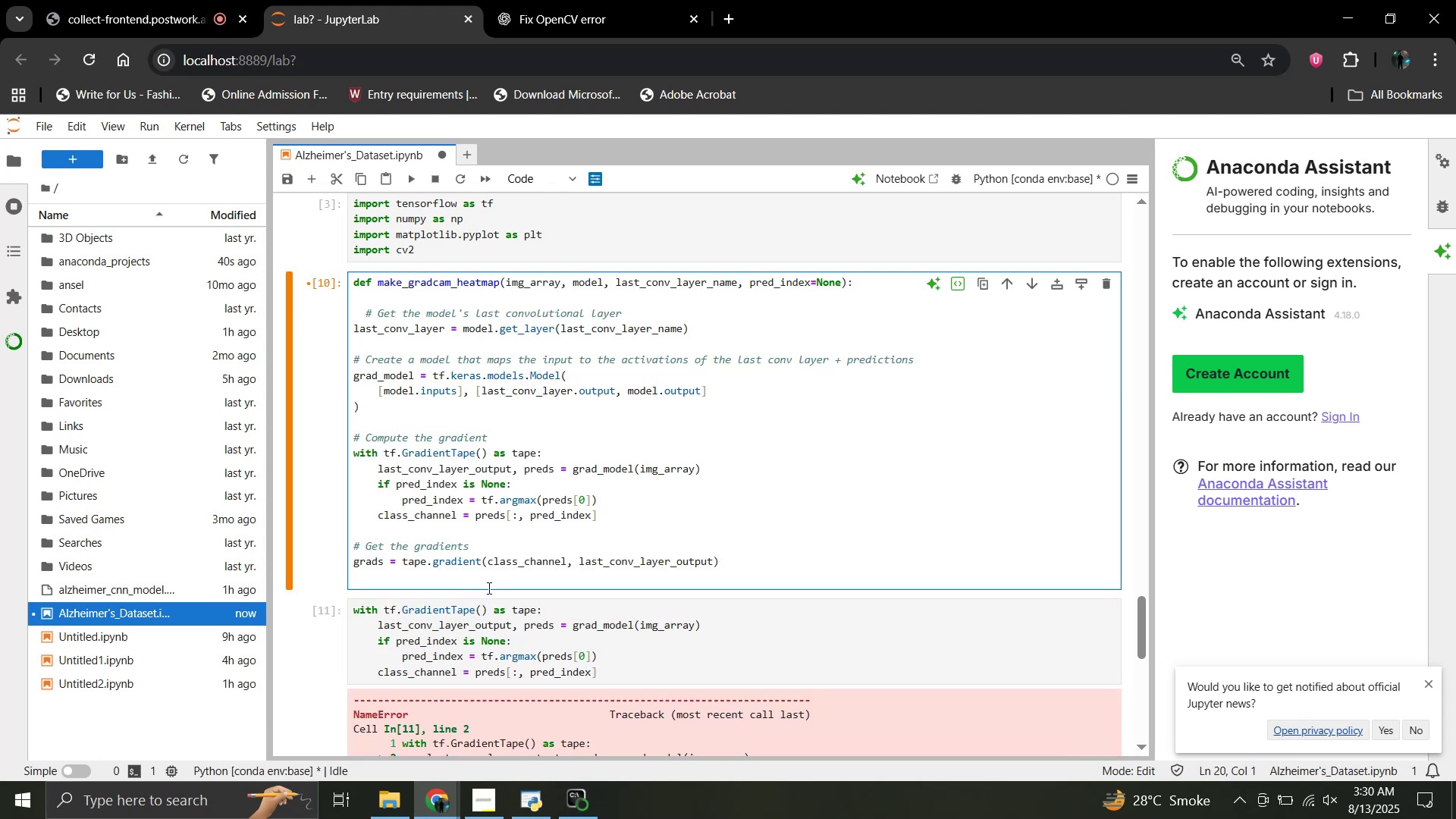 
scroll: coordinate [488, 588], scroll_direction: down, amount: 2.0
 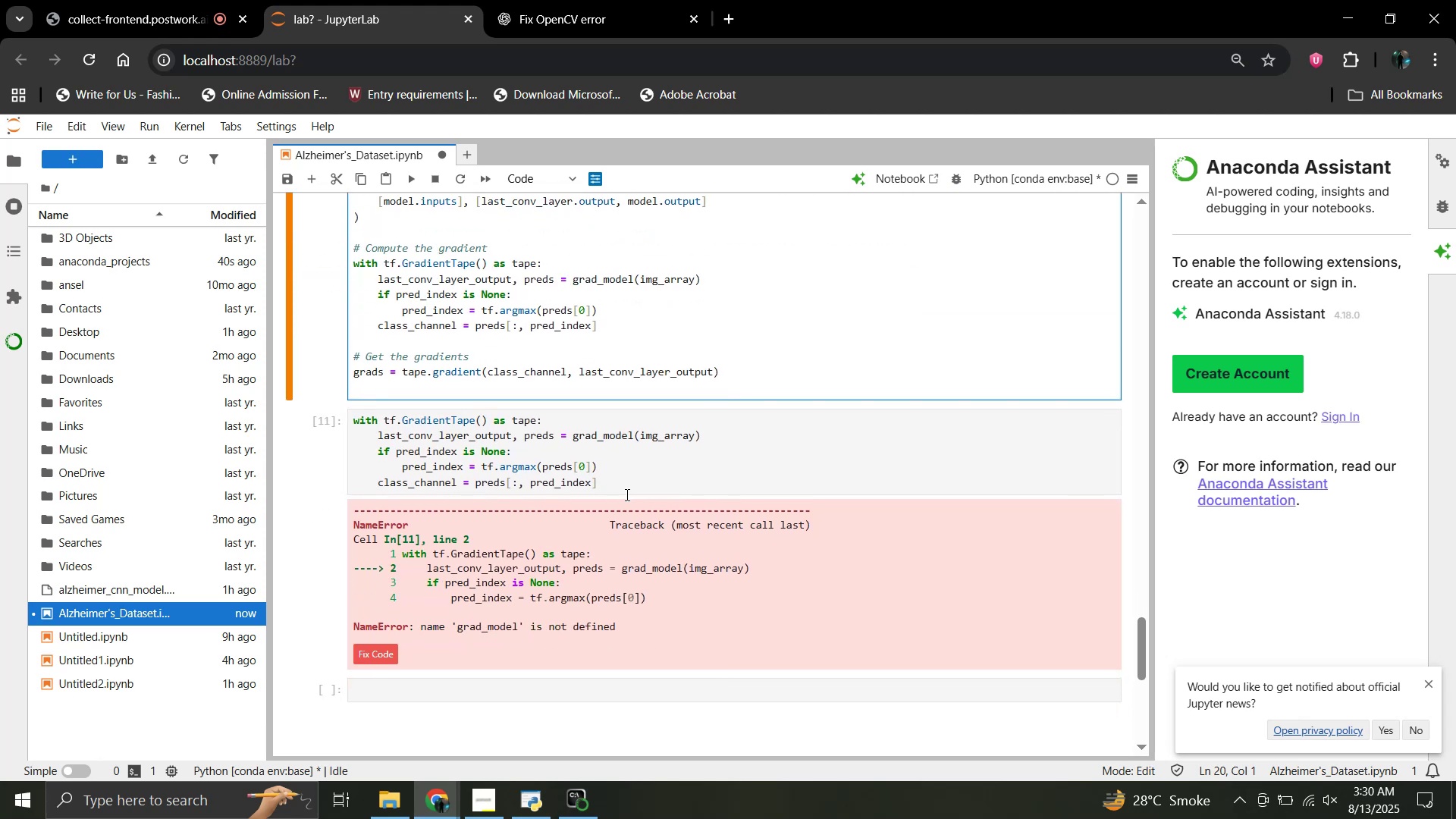 
left_click_drag(start_coordinate=[477, 465], to_coordinate=[340, 431])
 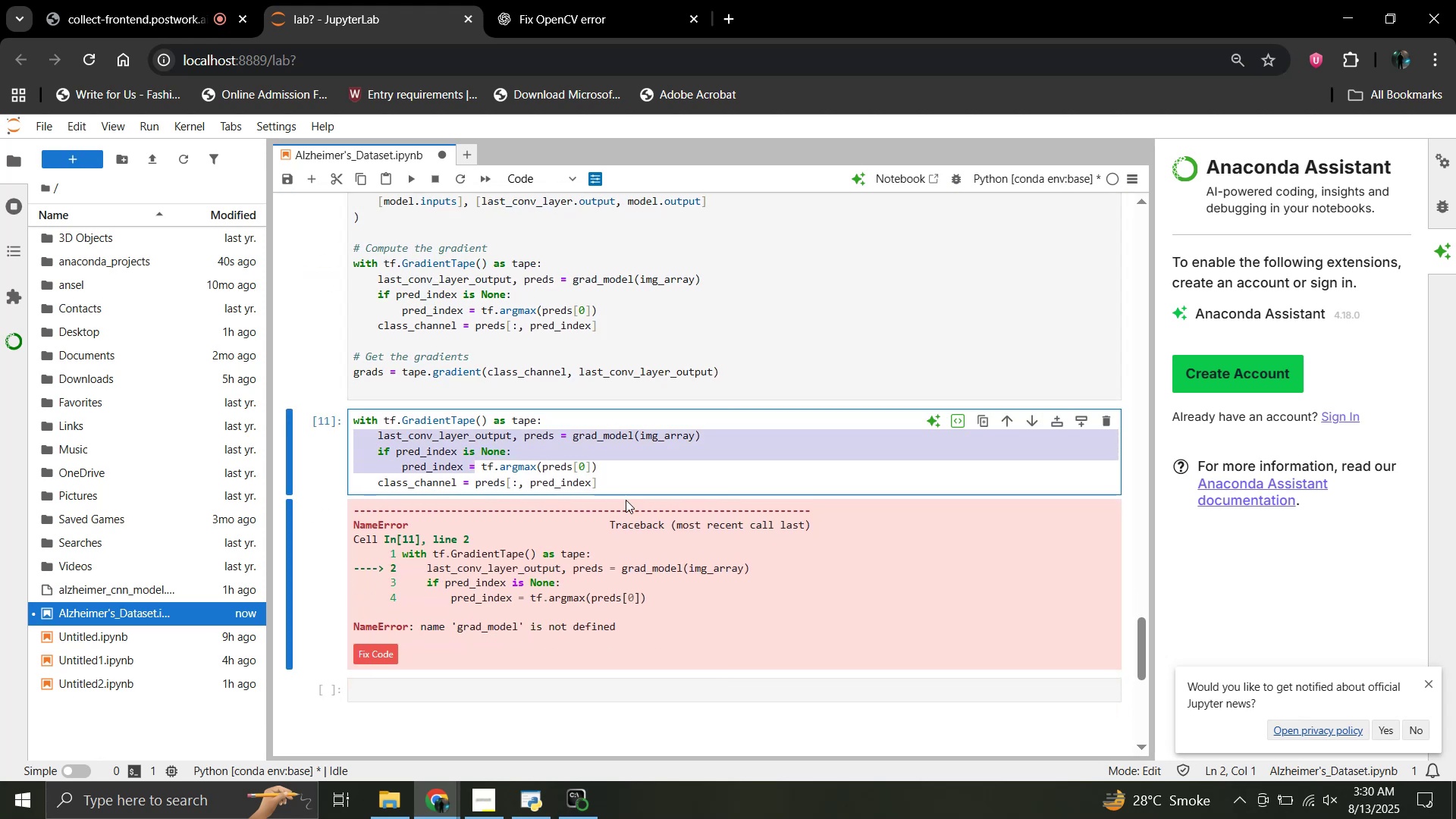 
left_click([626, 500])
 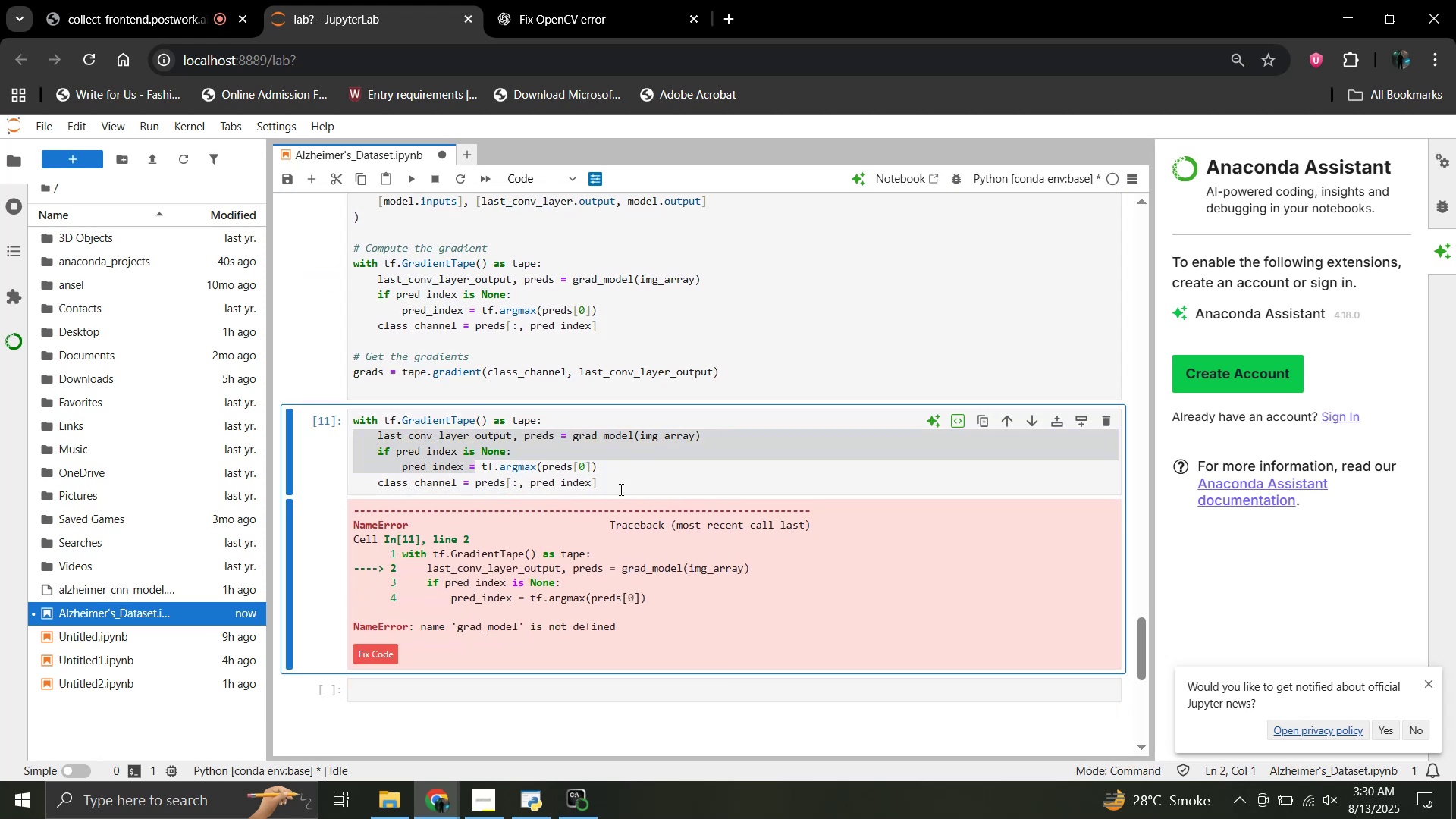 
left_click_drag(start_coordinate=[620, 489], to_coordinate=[352, 426])
 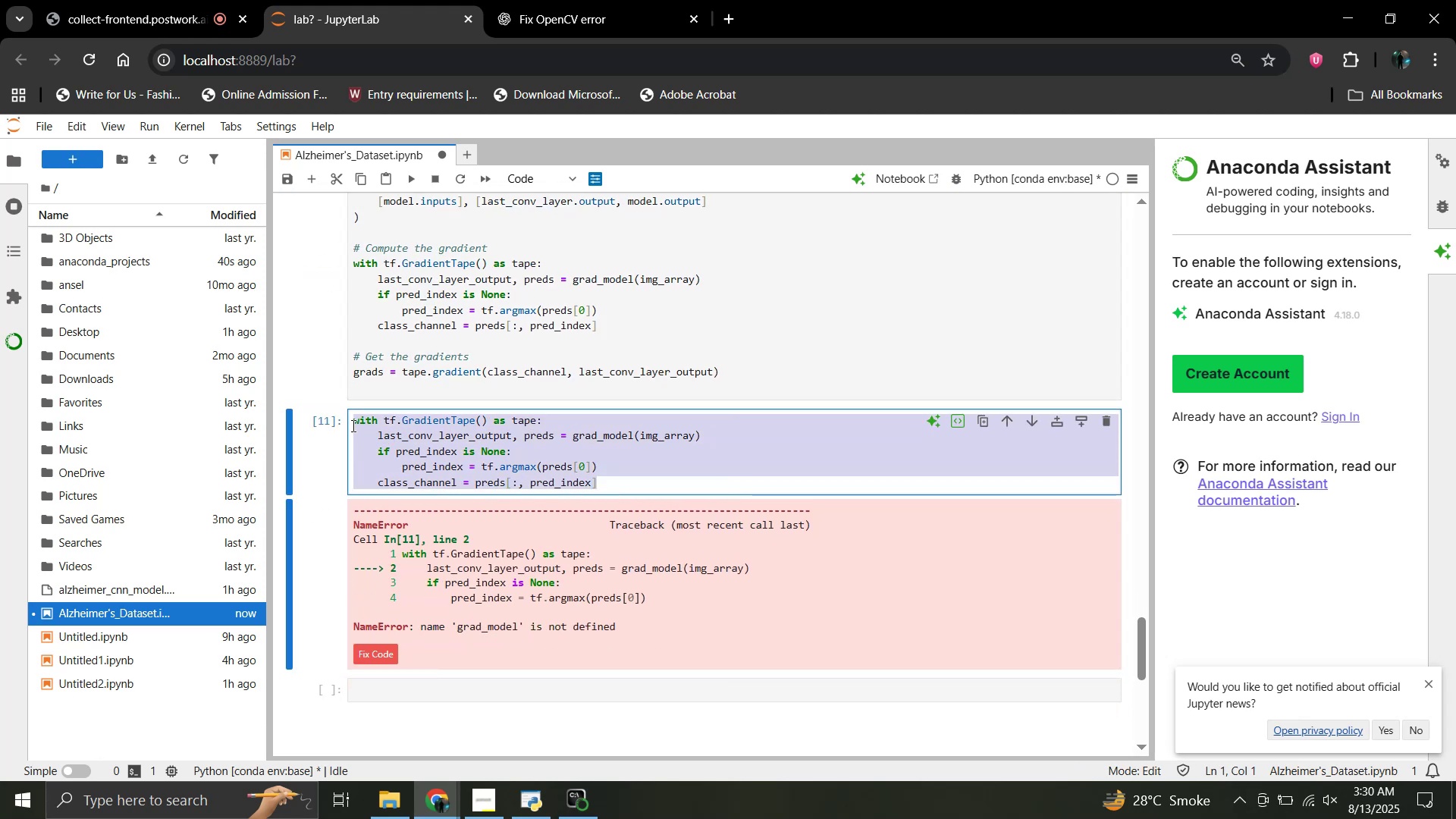 
key(Backspace)
 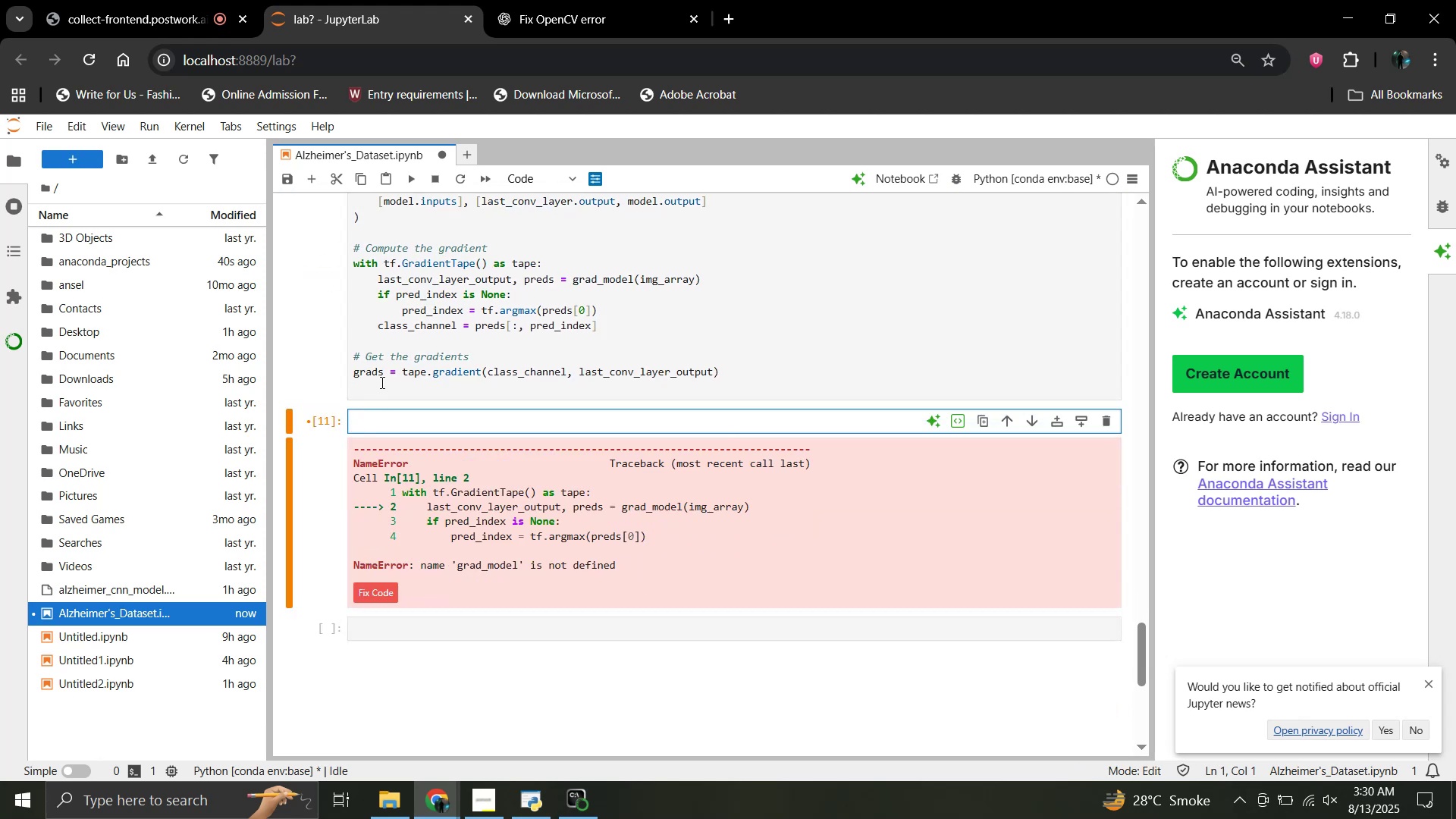 
left_click([381, 382])
 